 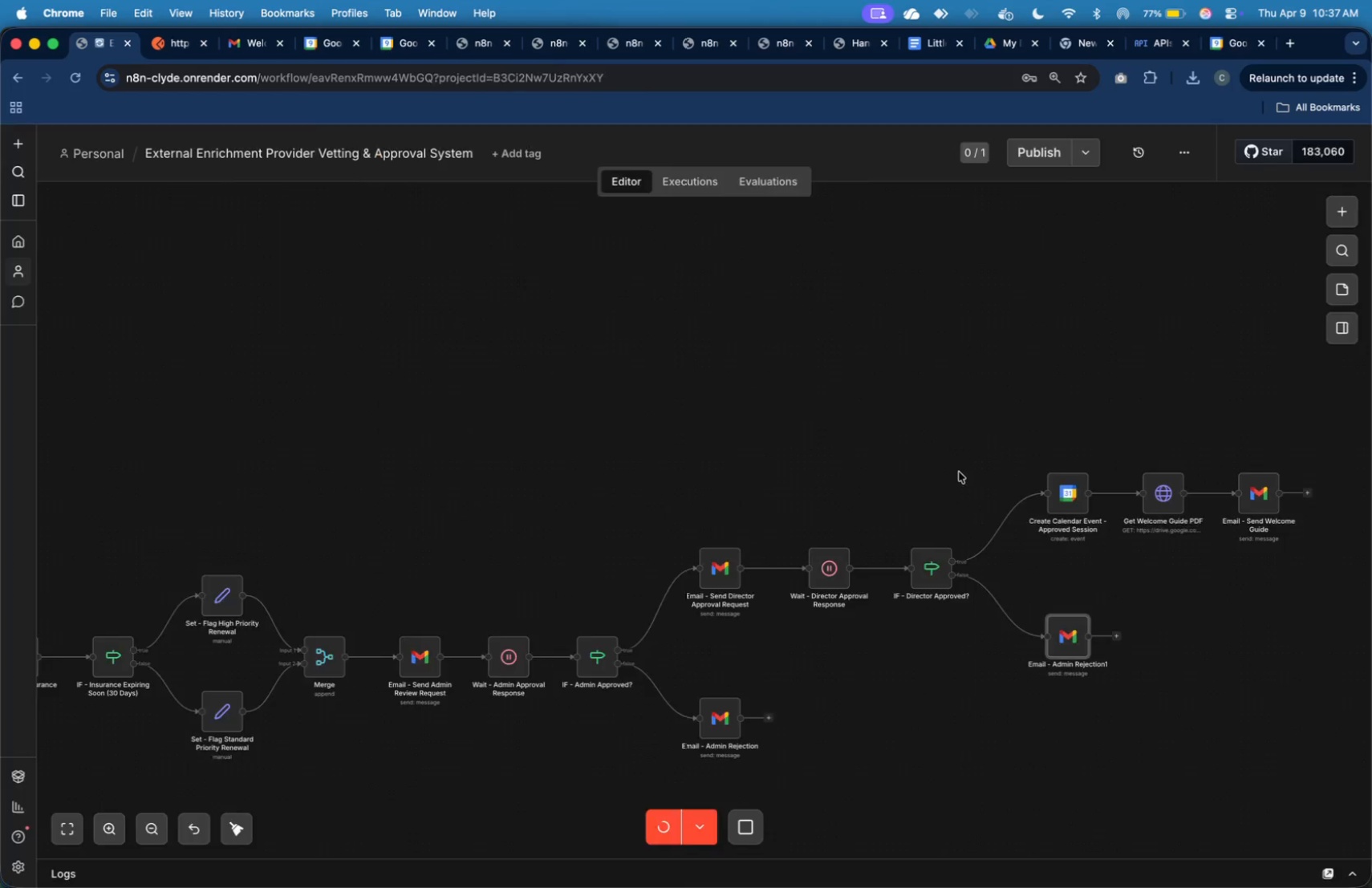 
double_click([721, 722])
 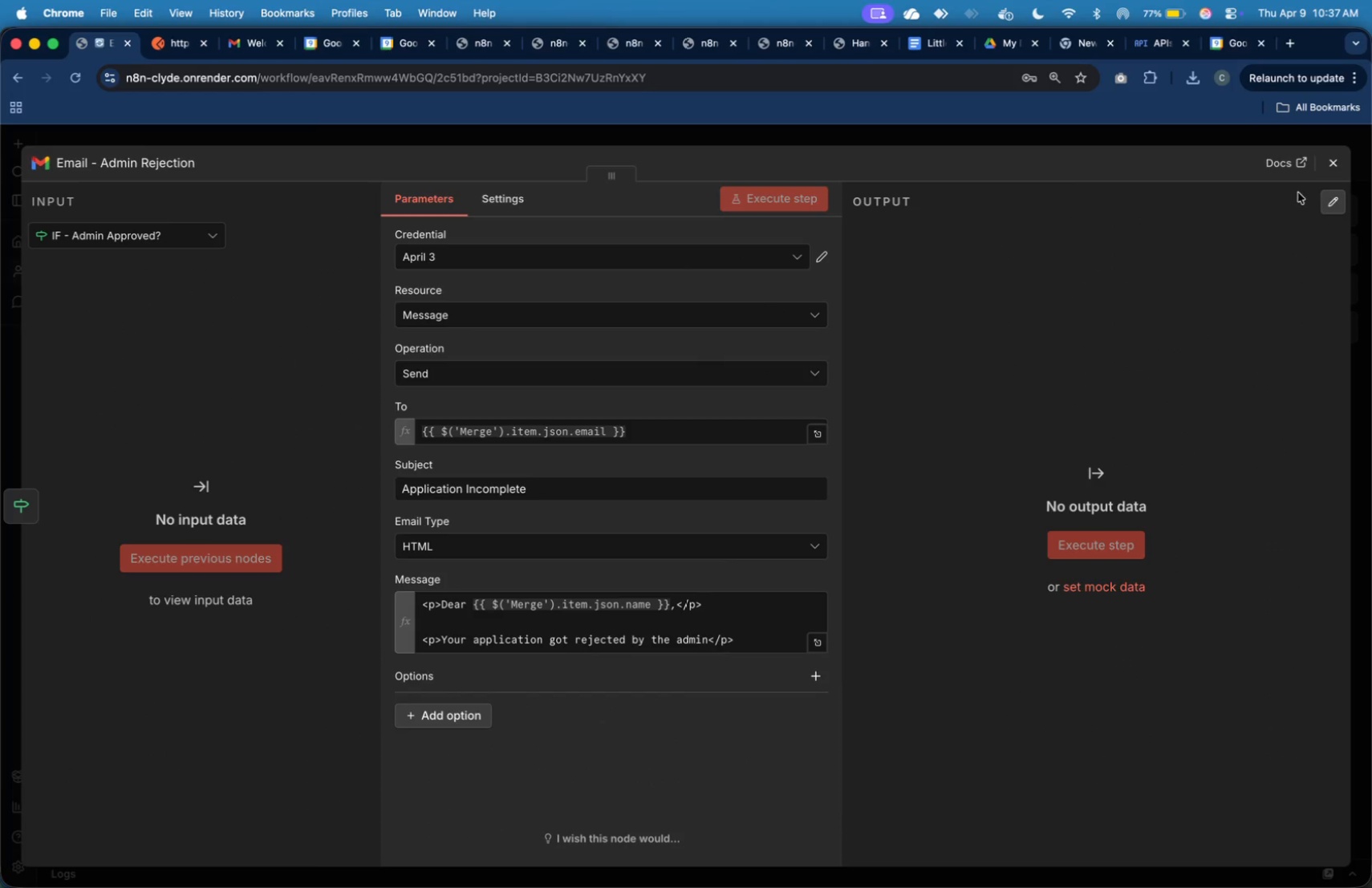 
left_click([1326, 167])
 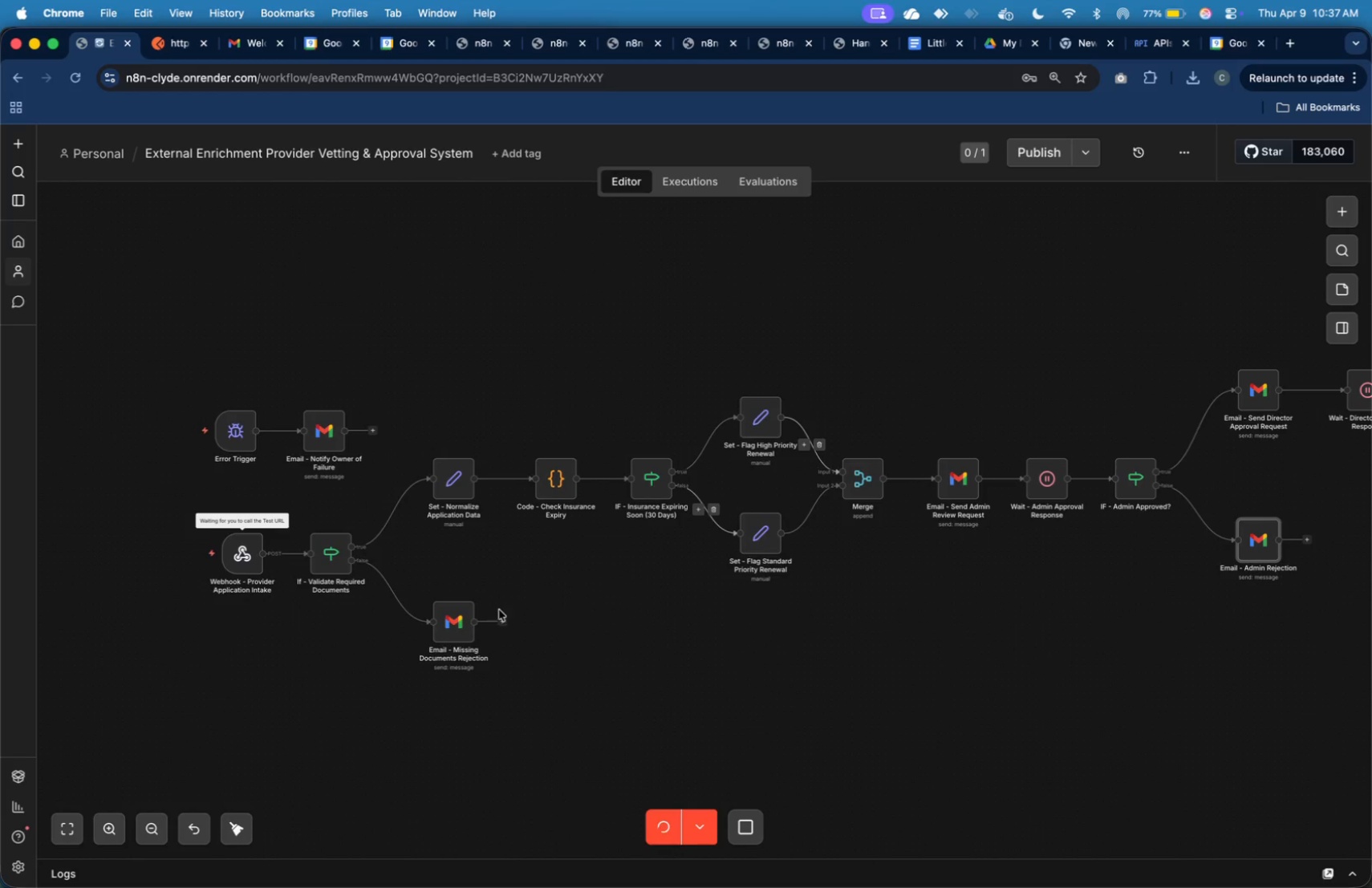 
double_click([461, 628])
 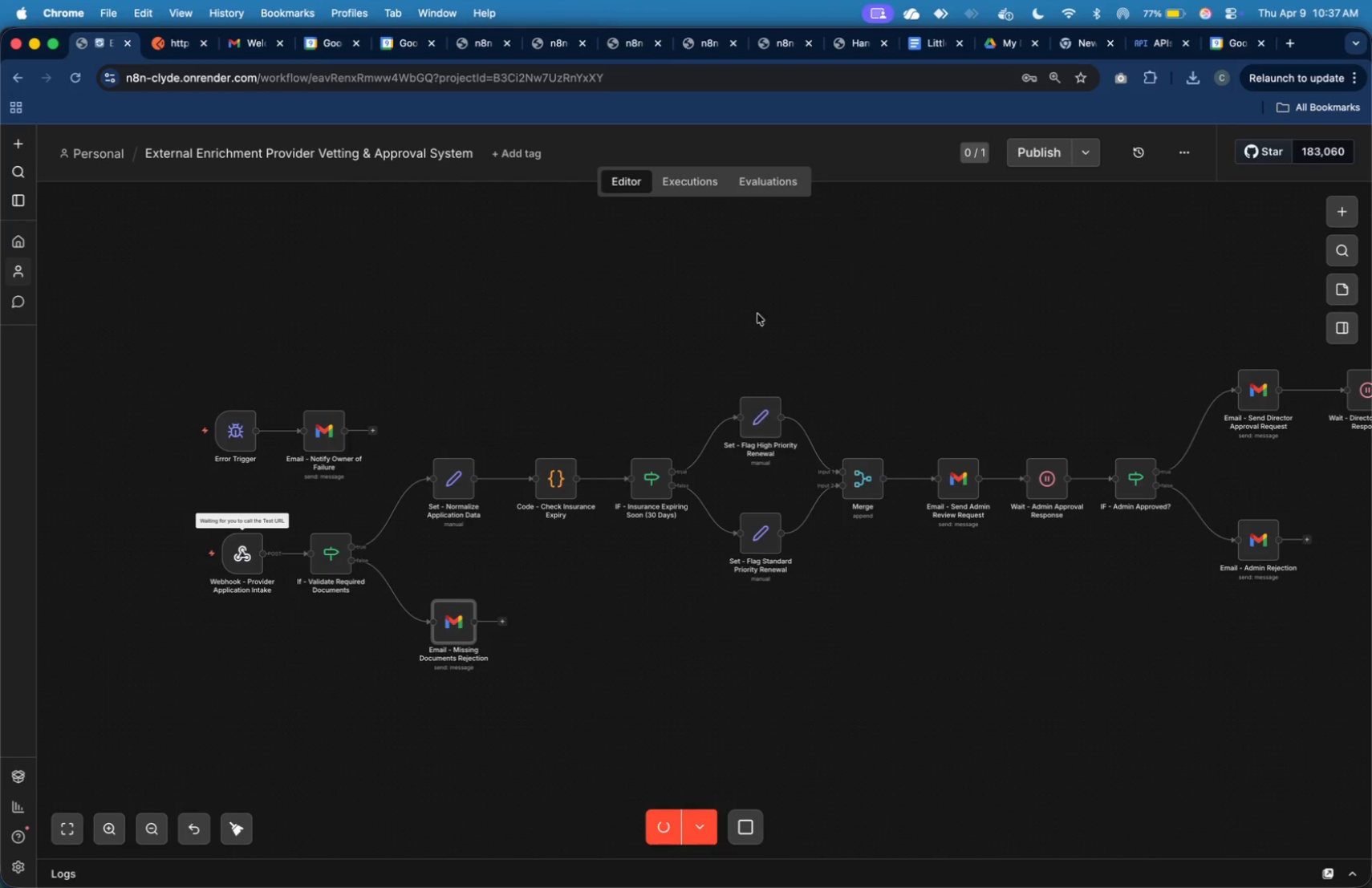 
left_click([189, 47])
 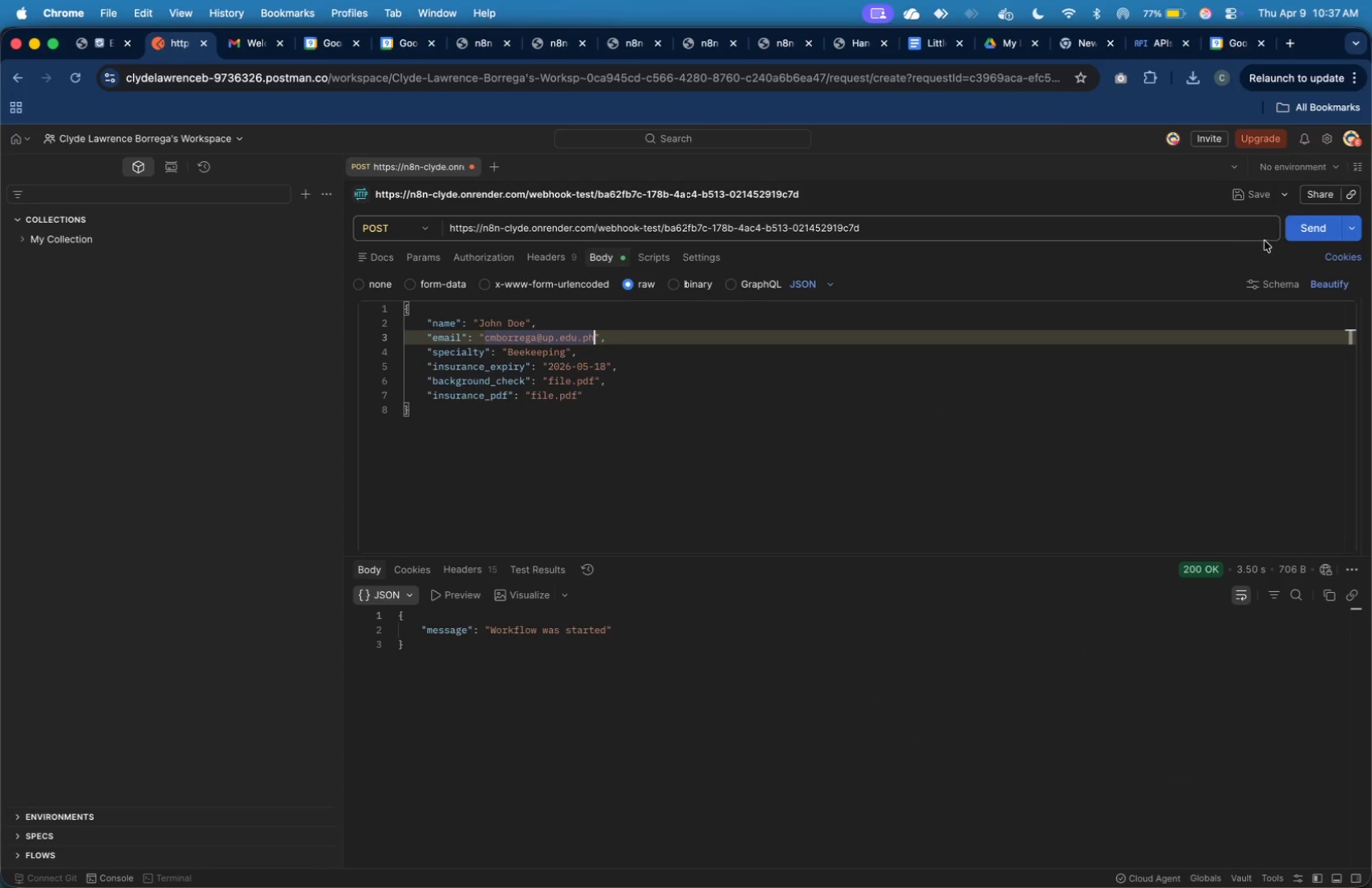 
left_click([1289, 233])
 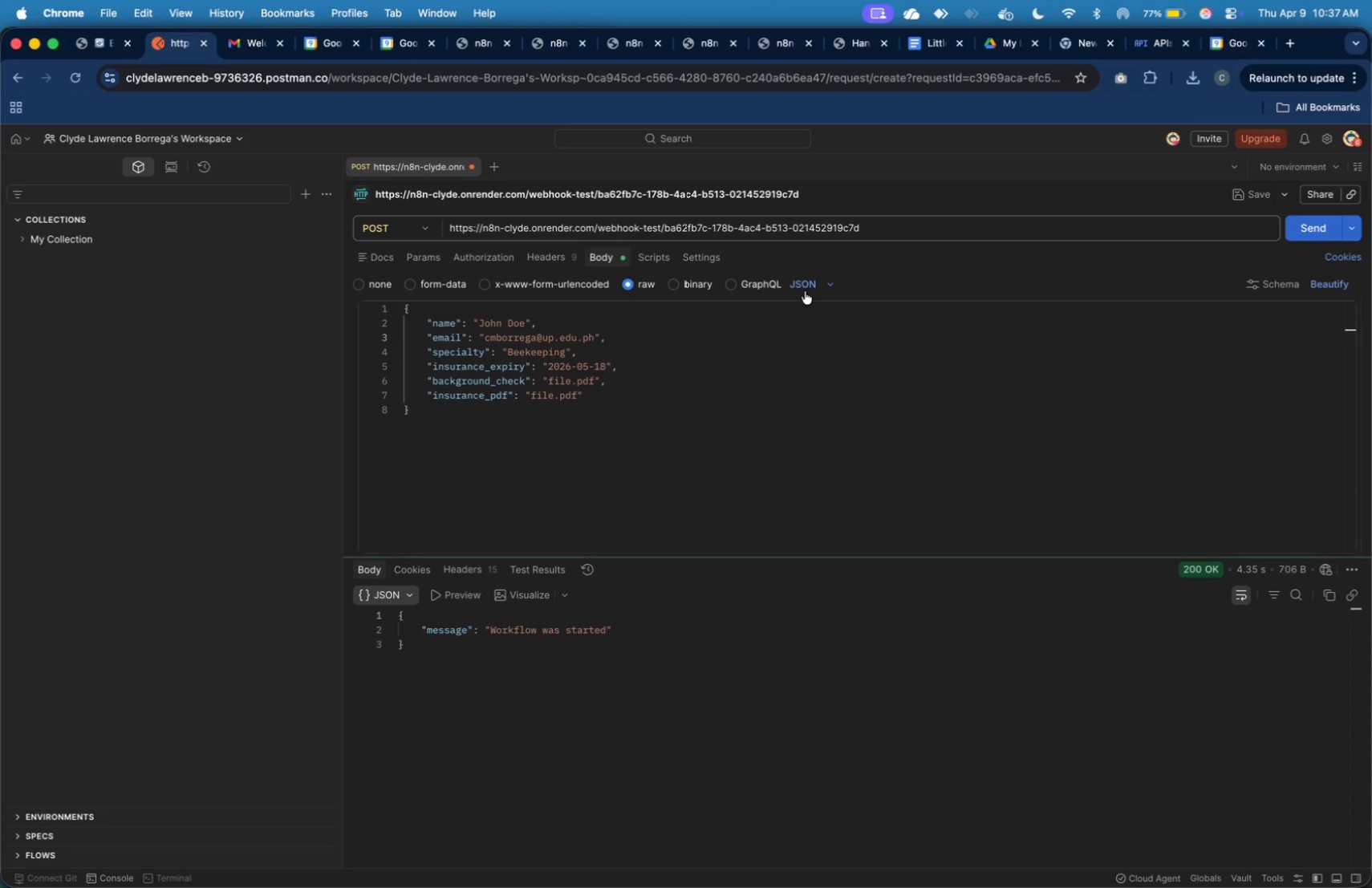 
wait(7.32)
 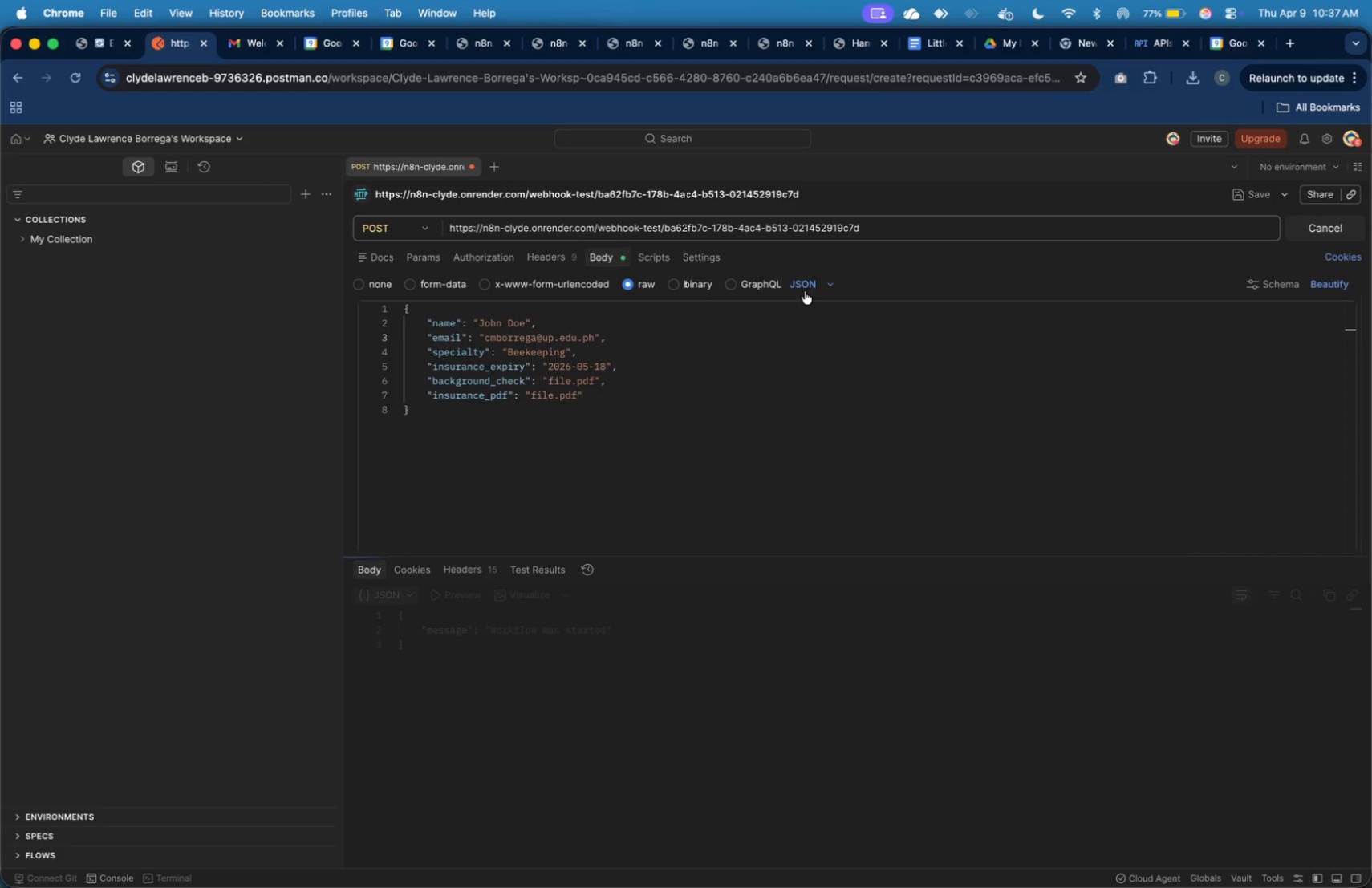 
left_click([111, 40])
 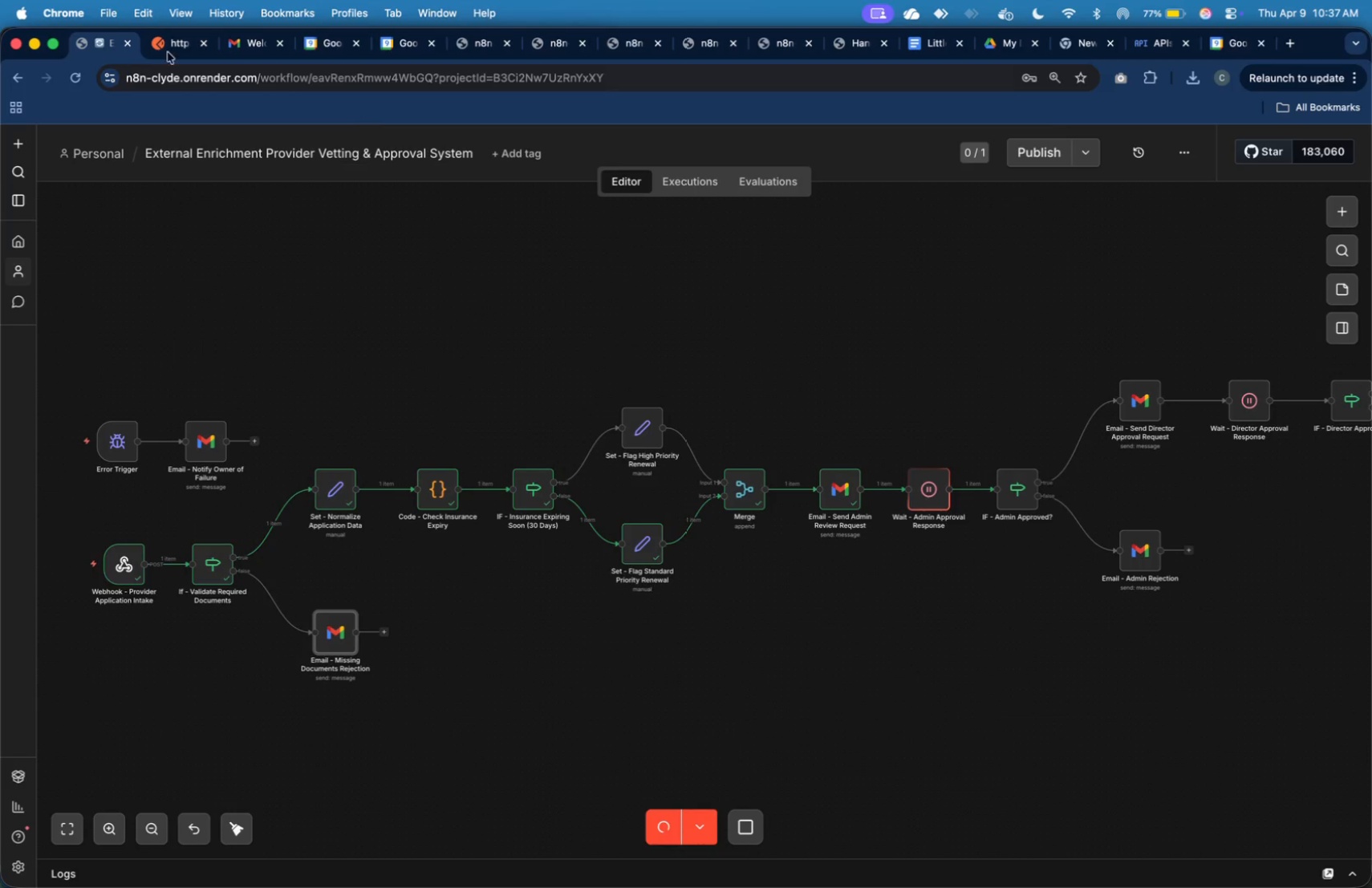 
left_click([227, 44])
 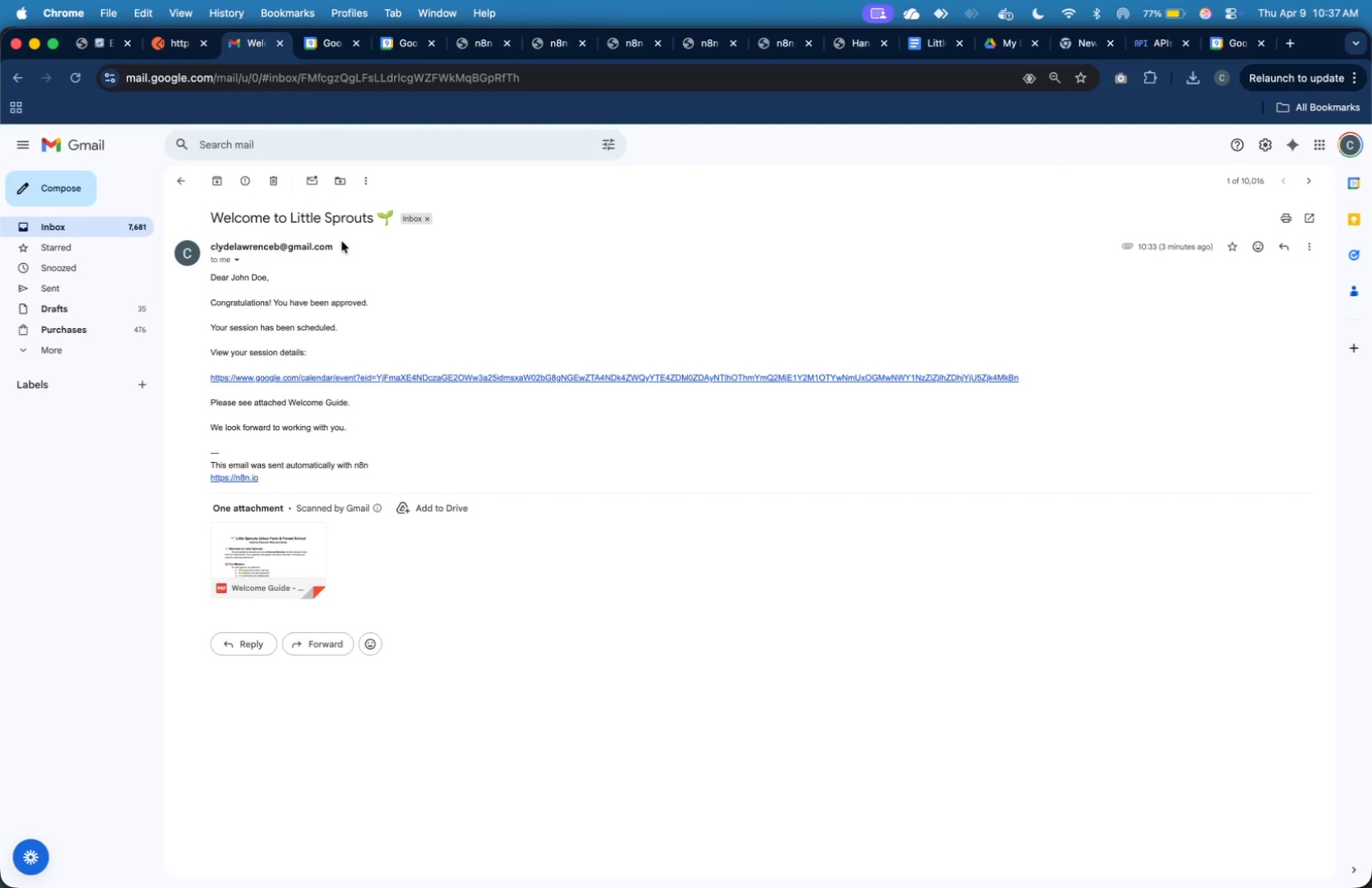 
left_click([124, 219])
 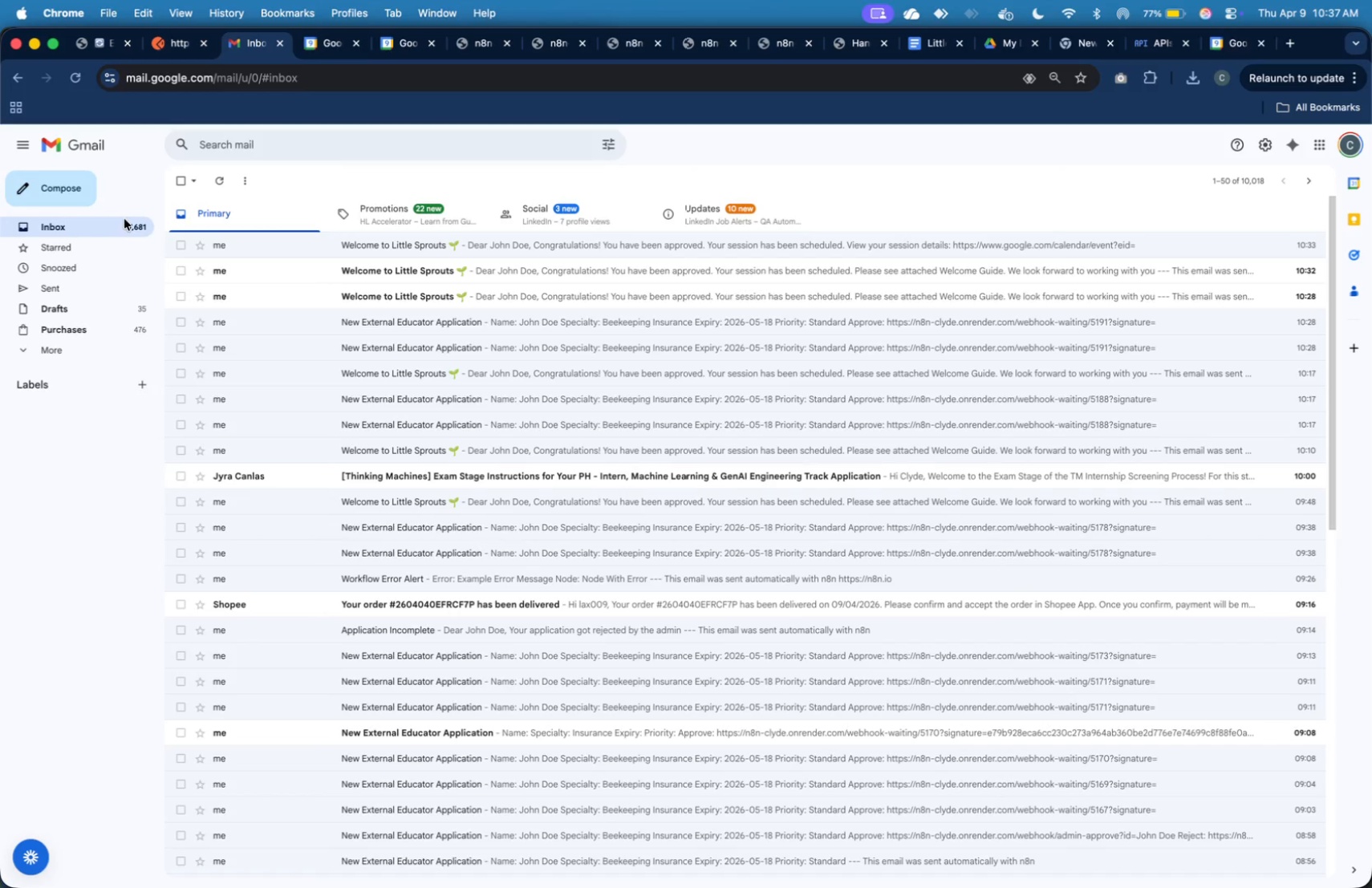 
left_click([124, 219])
 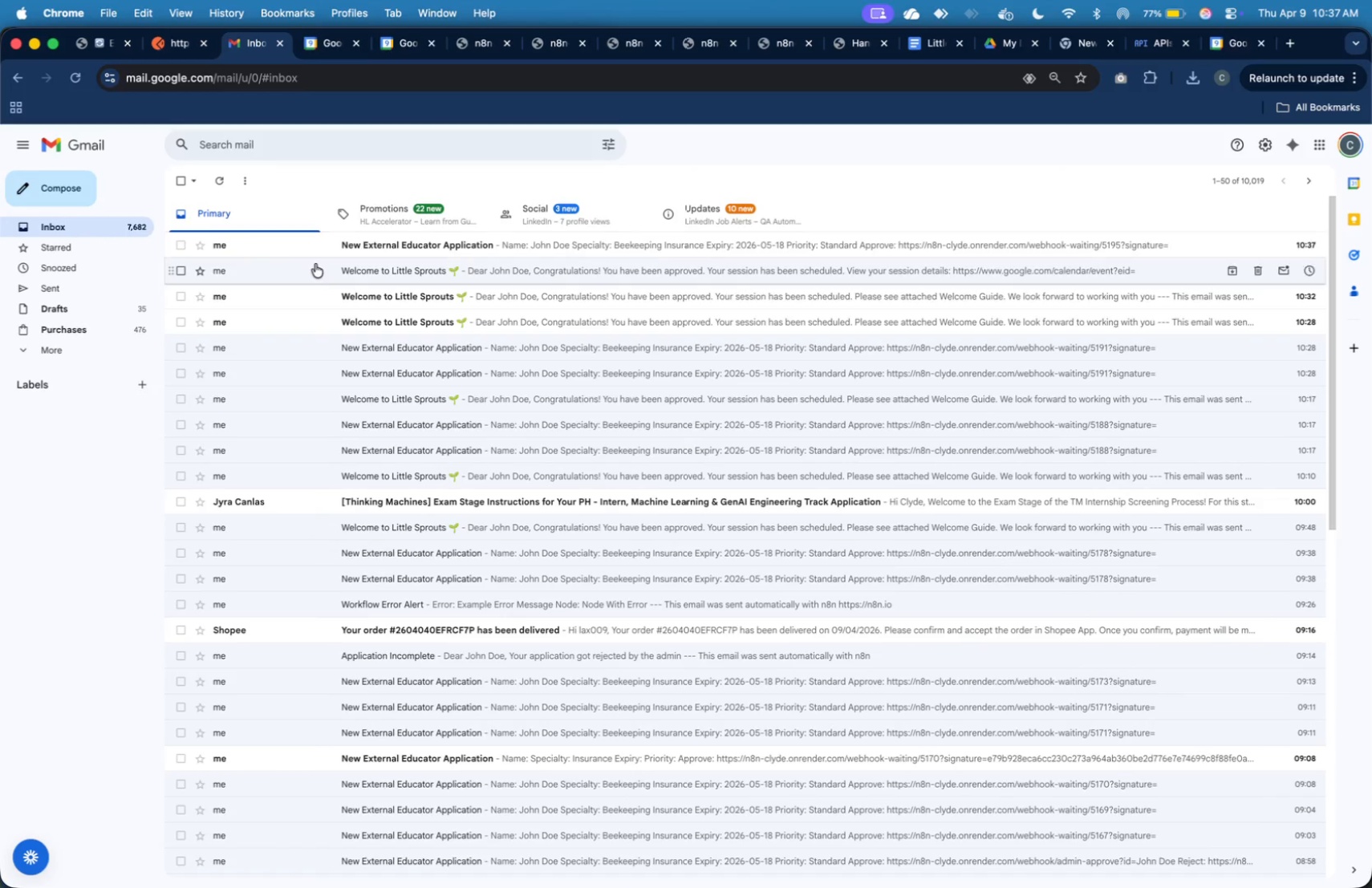 
left_click([320, 248])
 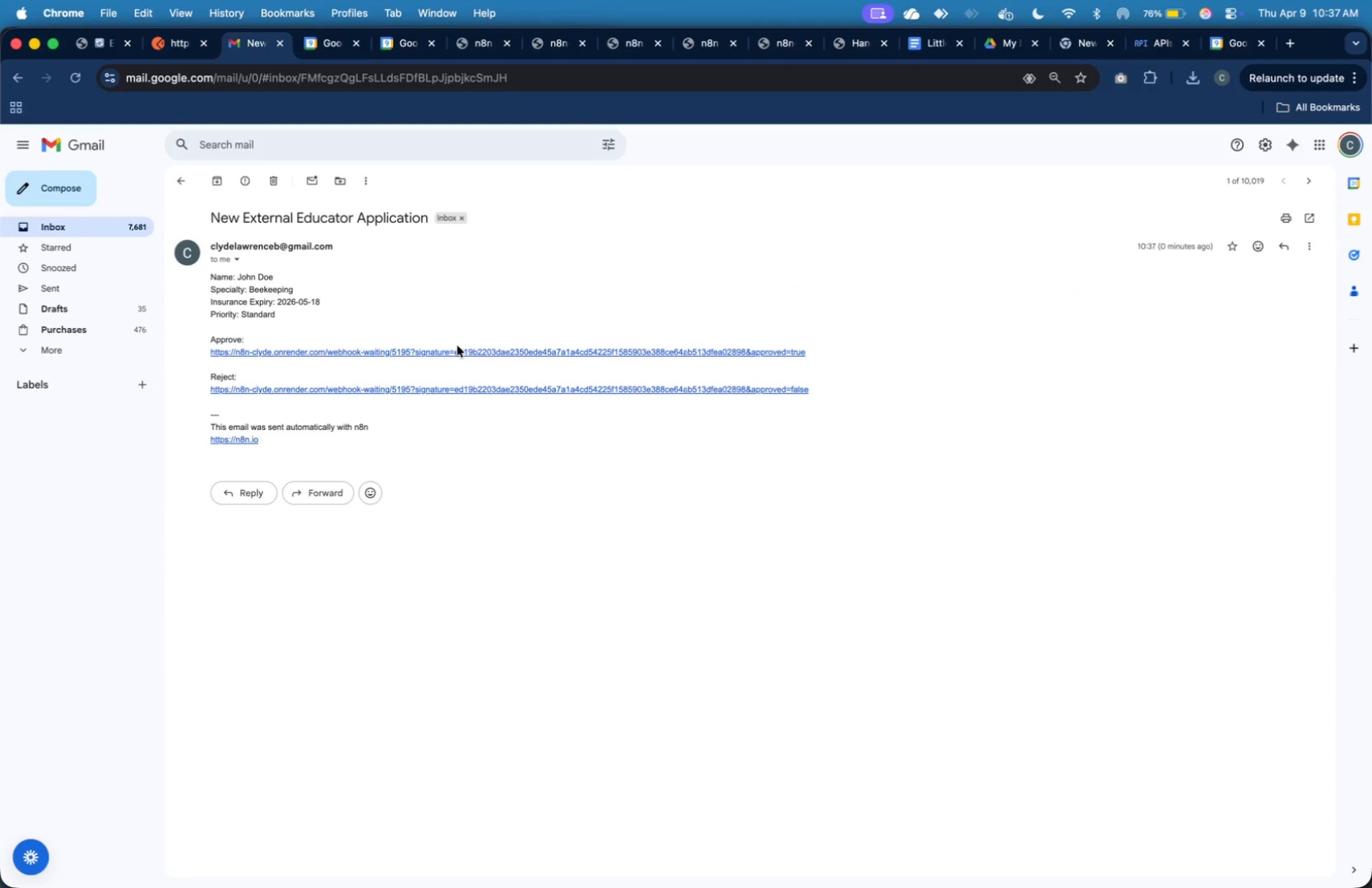 
left_click([457, 351])
 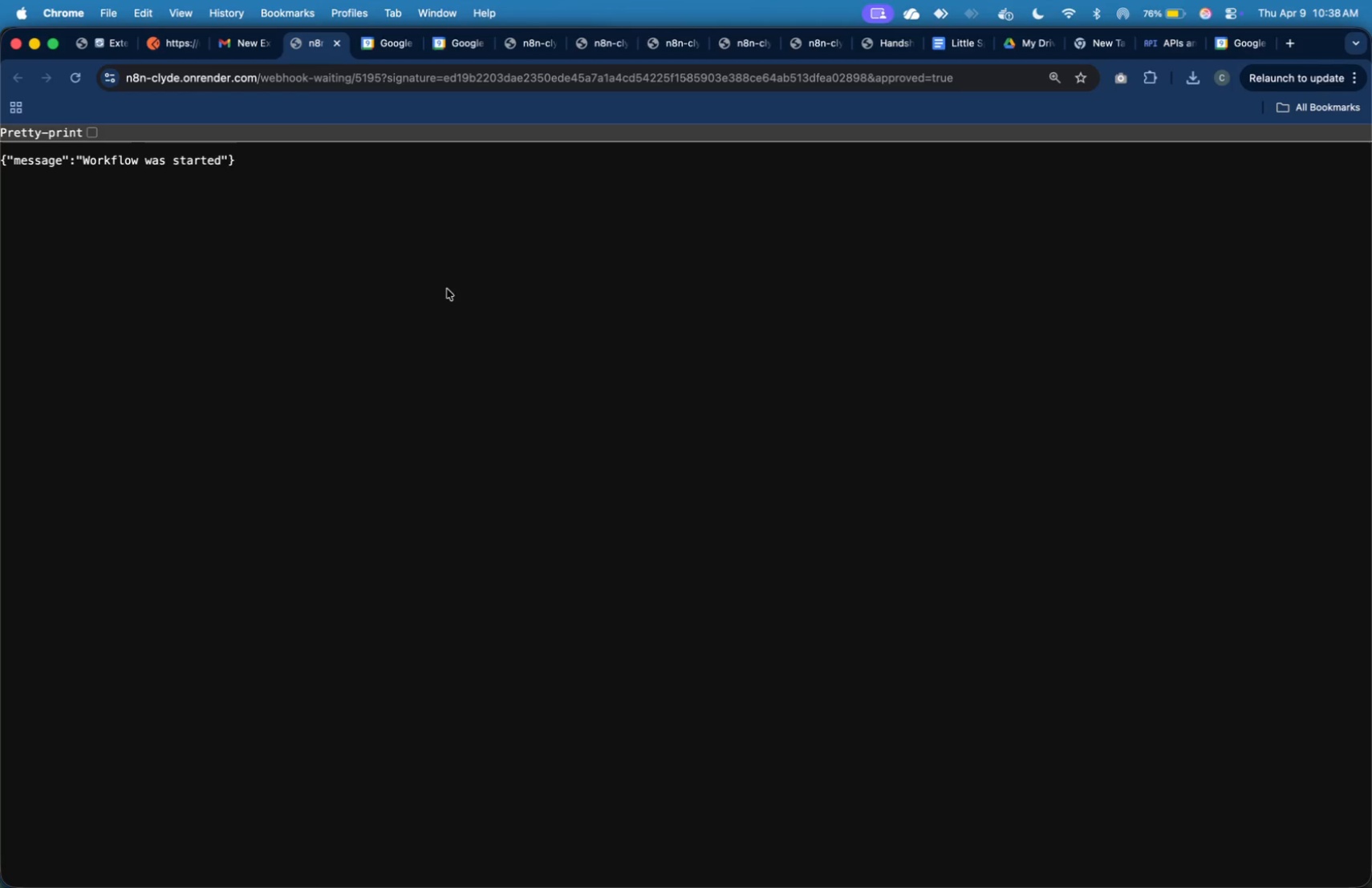 
wait(5.05)
 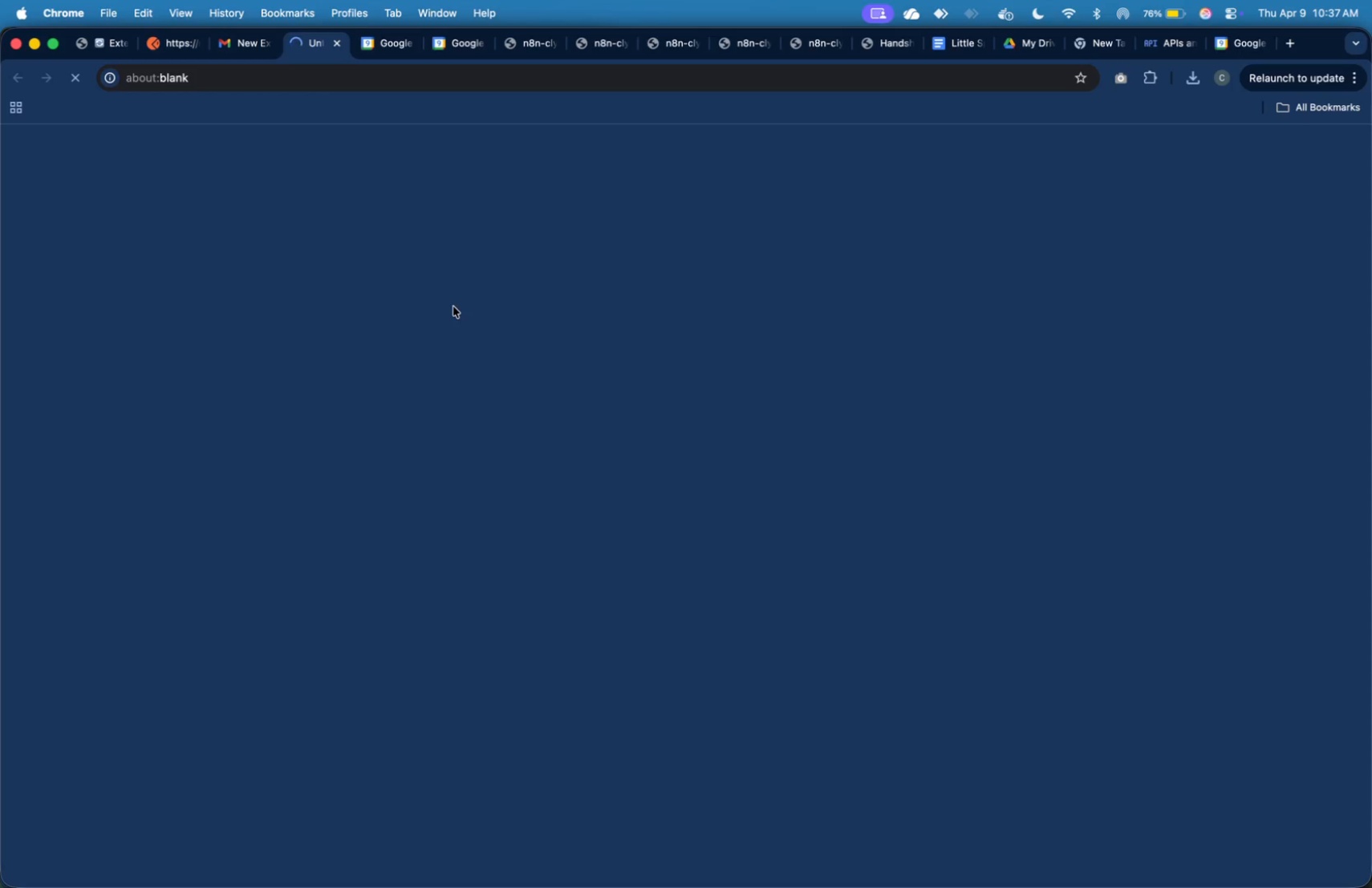 
mouse_move([140, 40])
 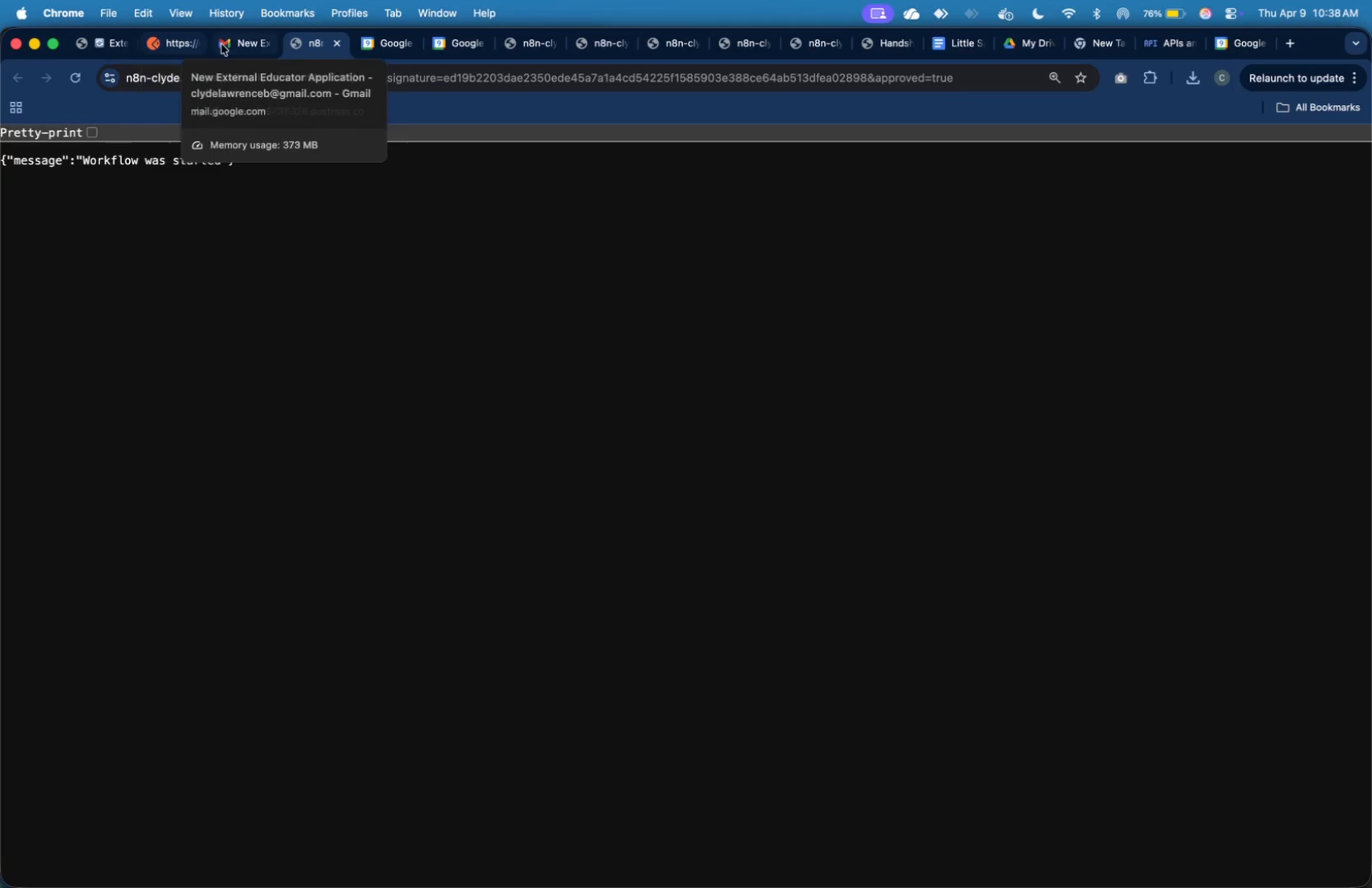 
left_click([223, 45])
 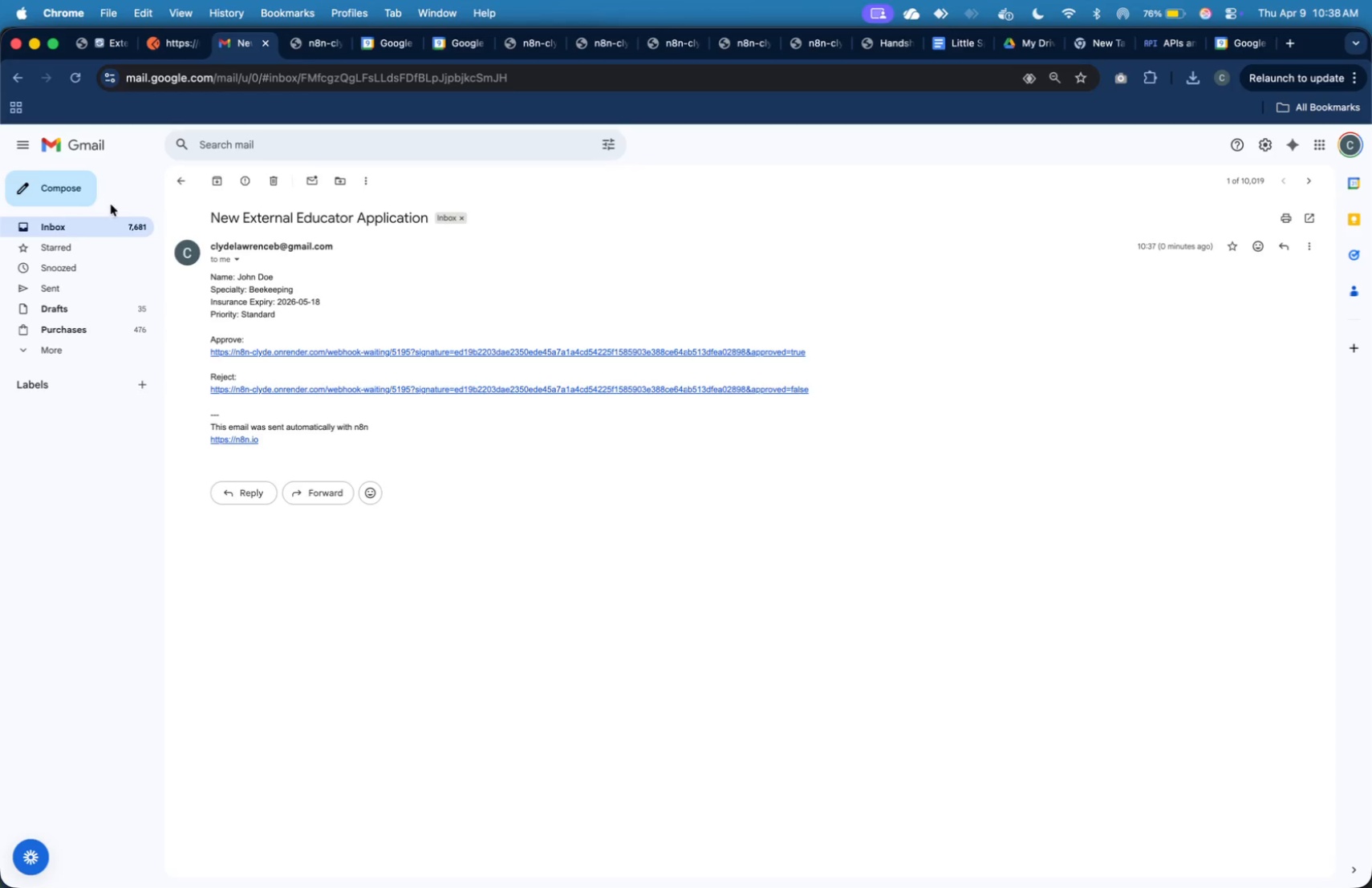 
left_click([120, 221])
 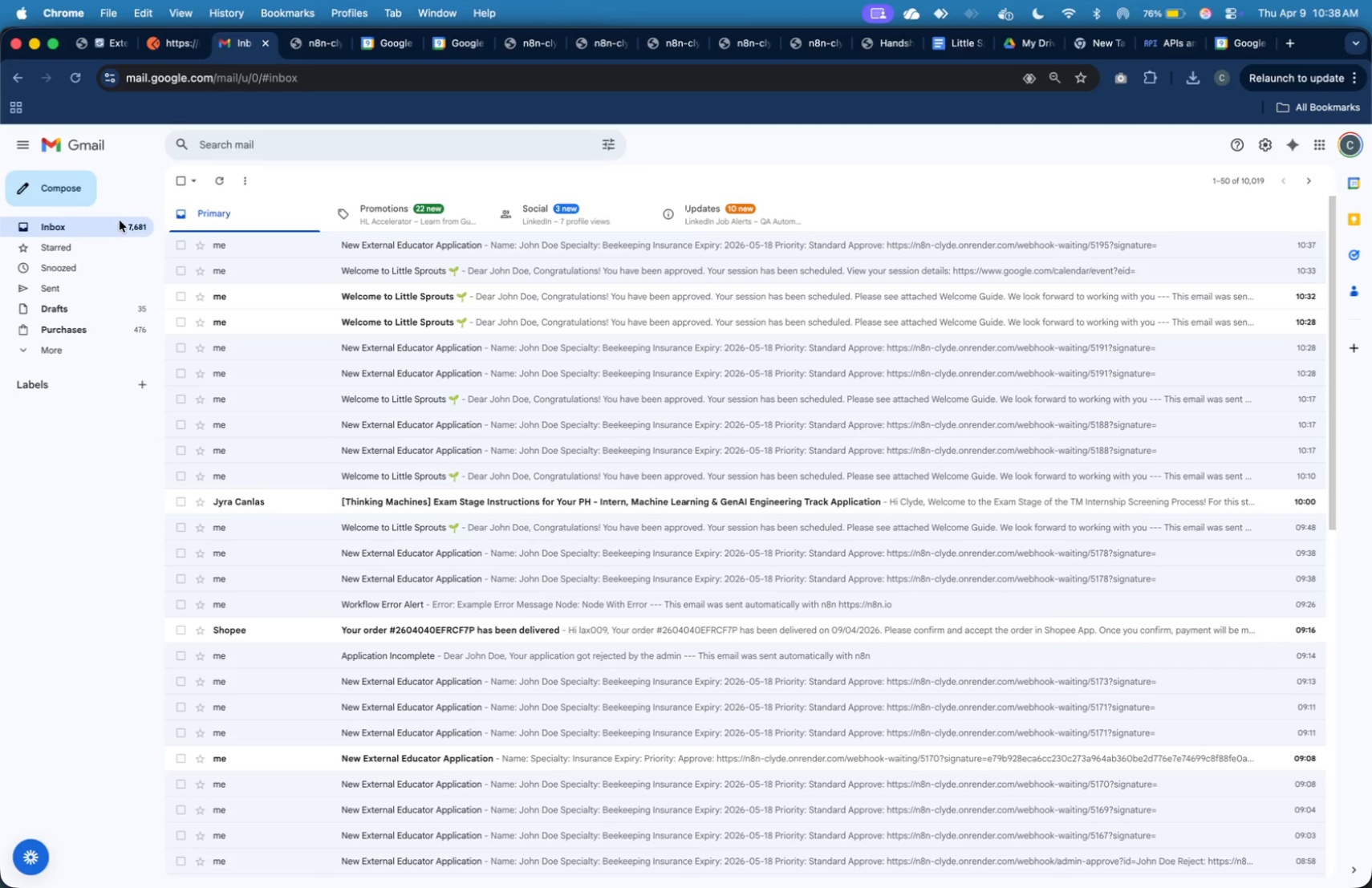 
left_click([120, 221])
 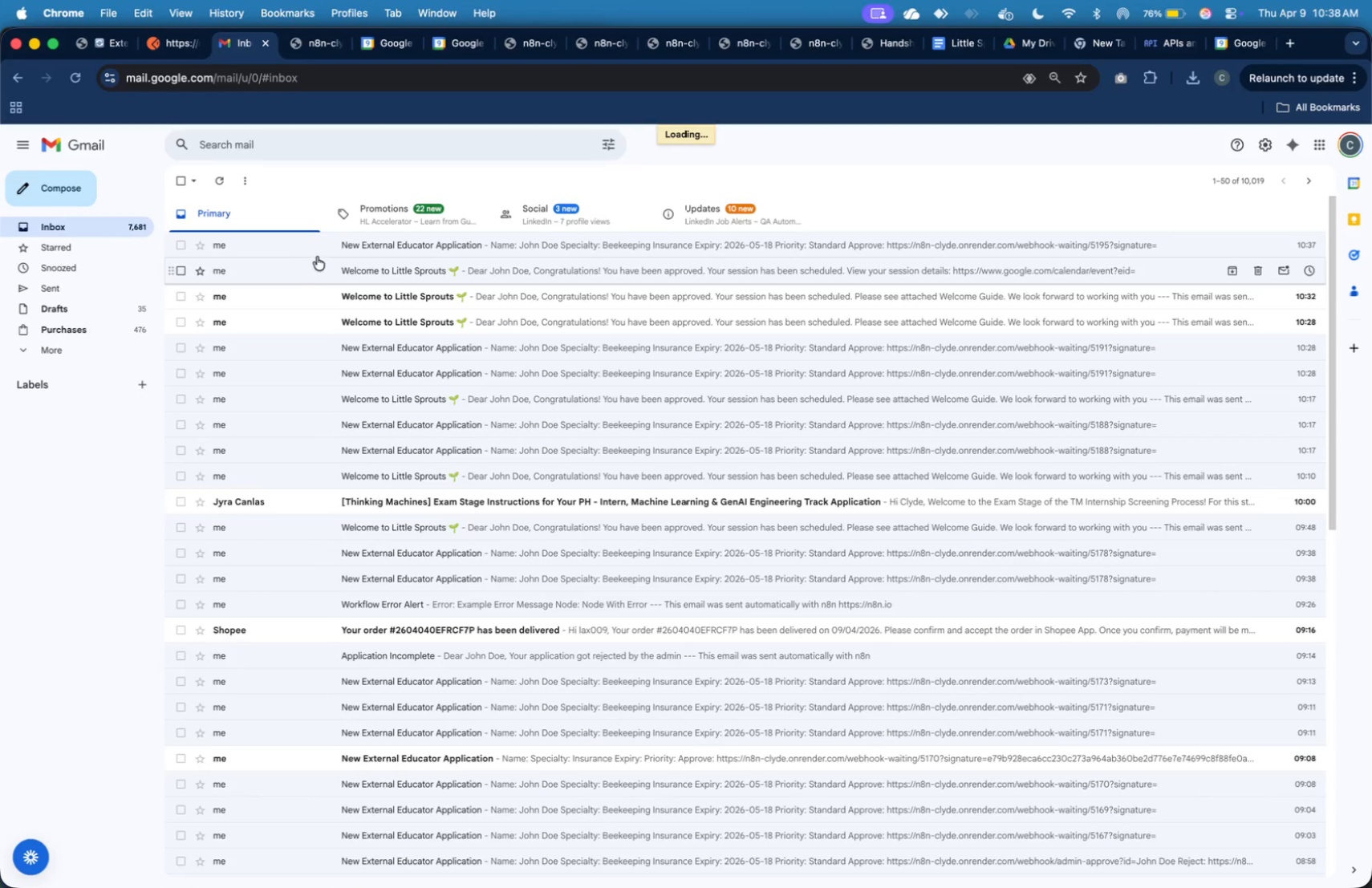 
left_click([319, 253])
 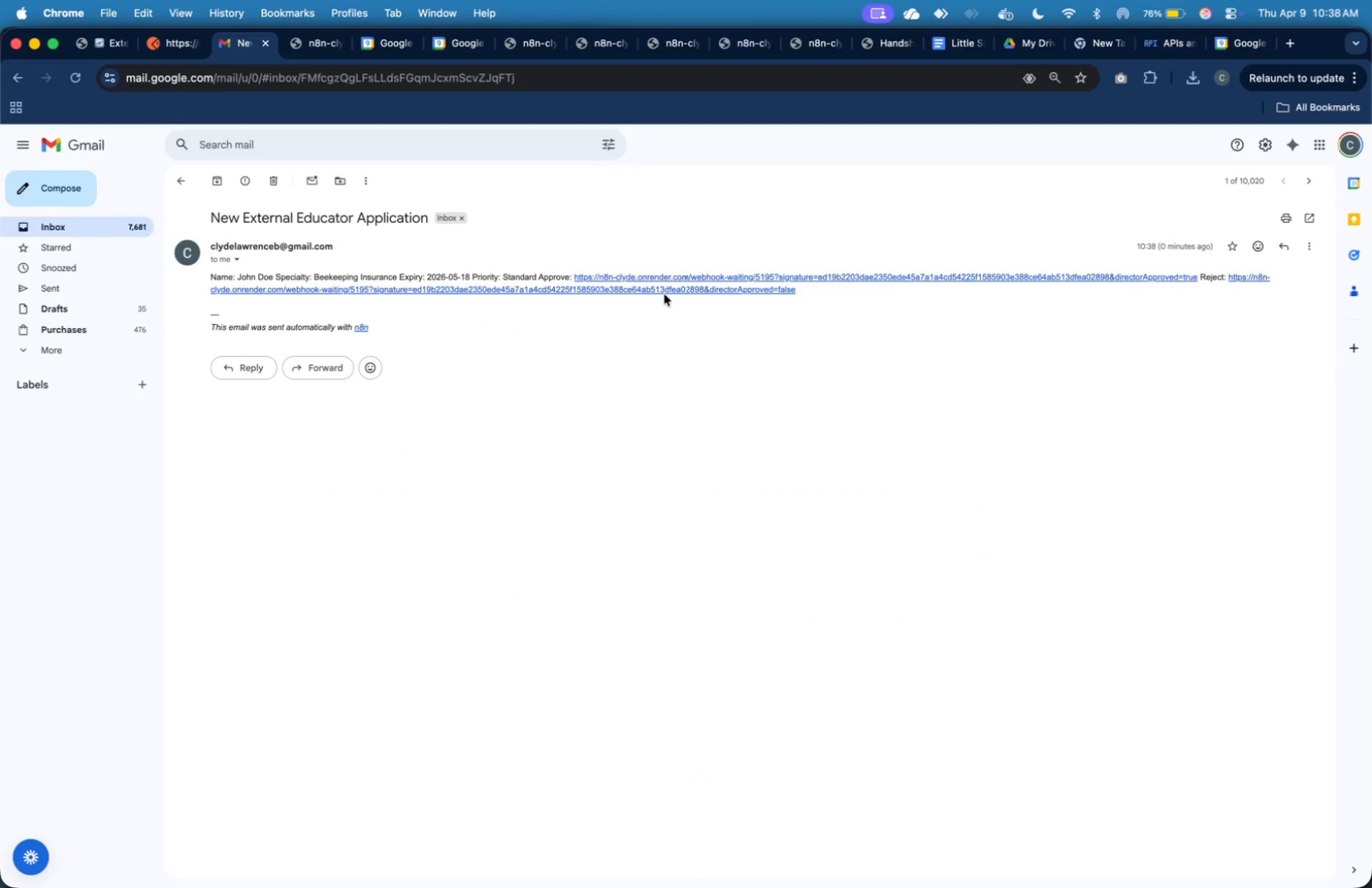 
left_click([664, 274])
 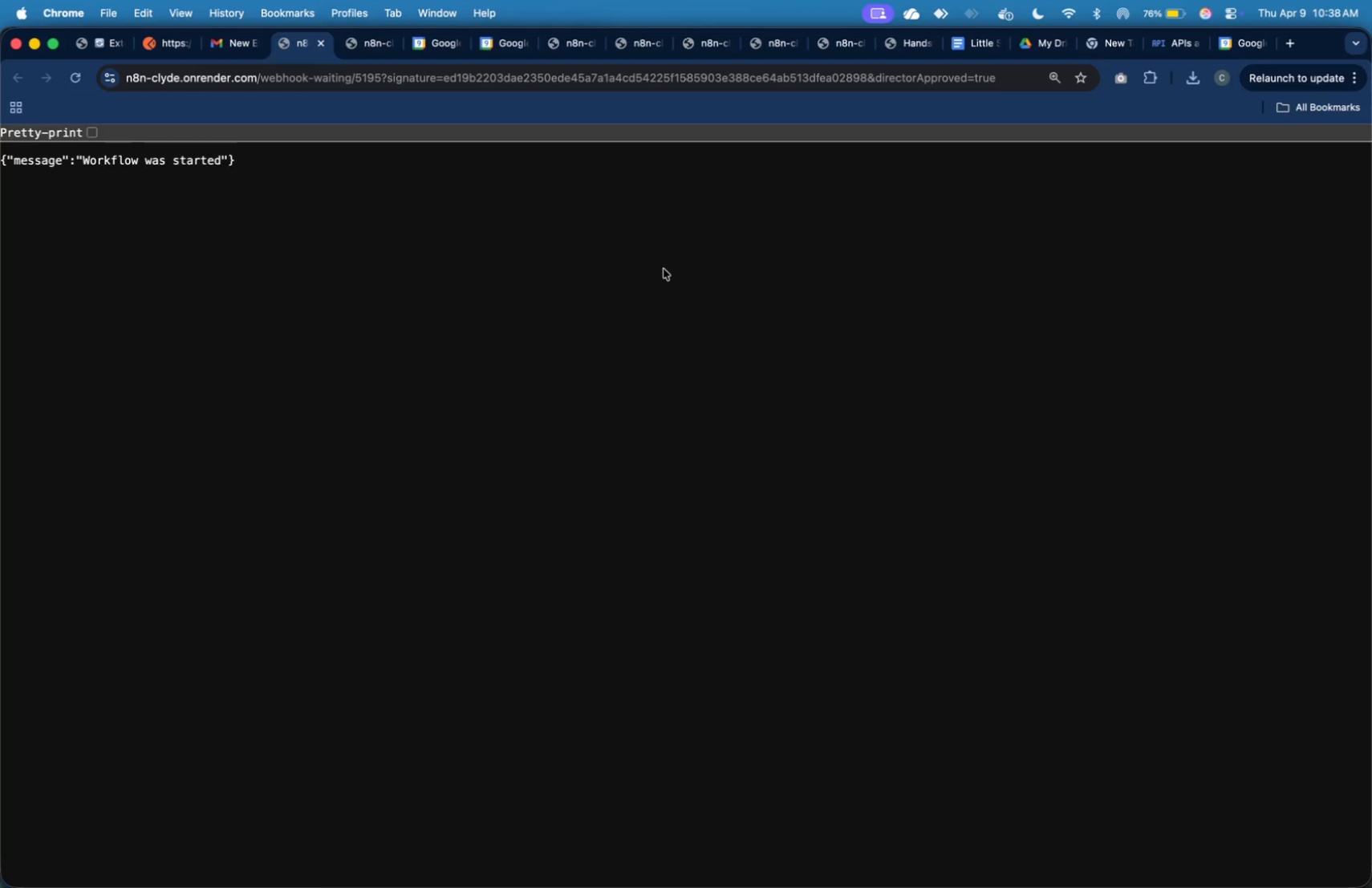 
wait(7.71)
 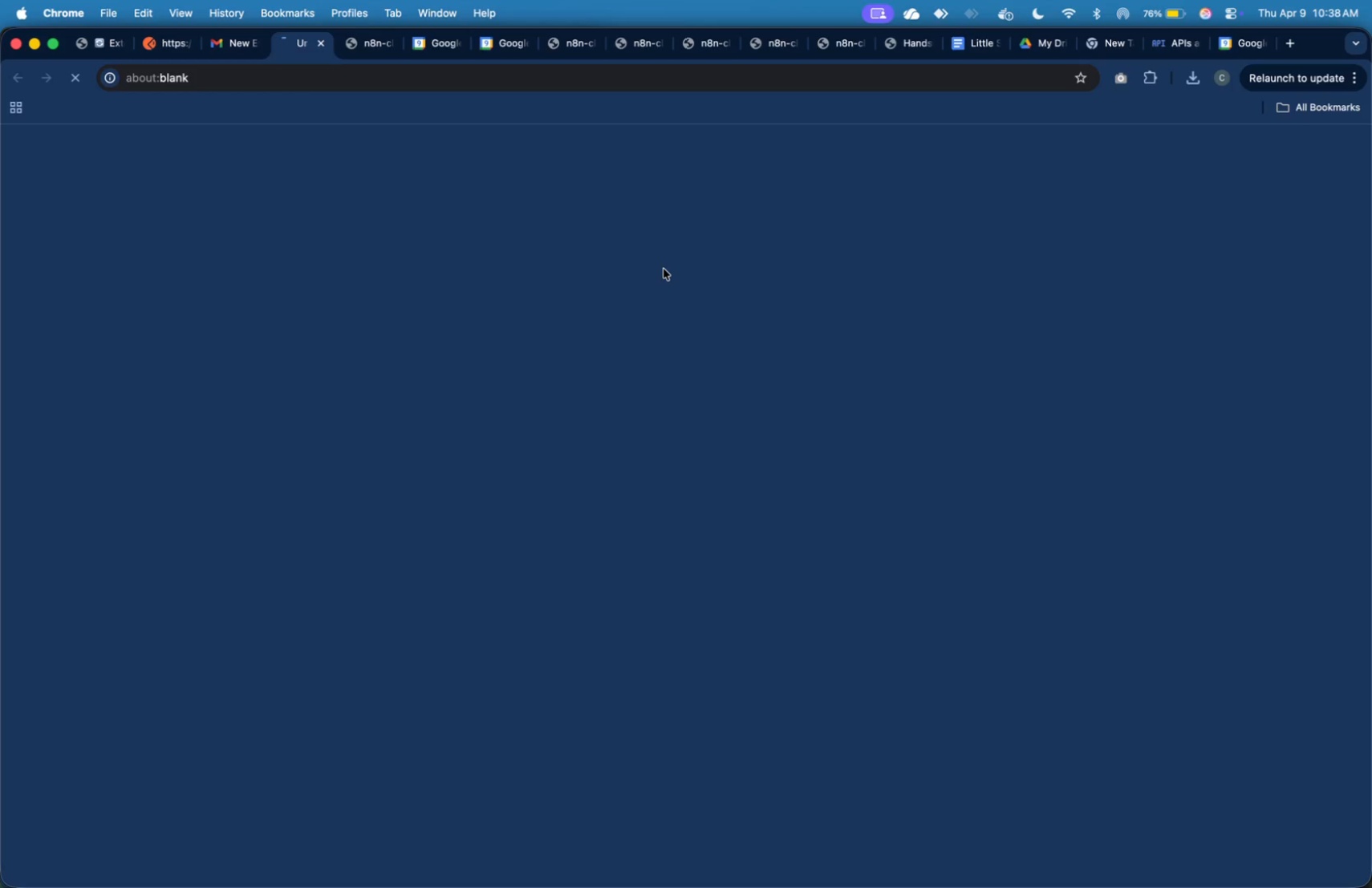 
left_click([88, 43])
 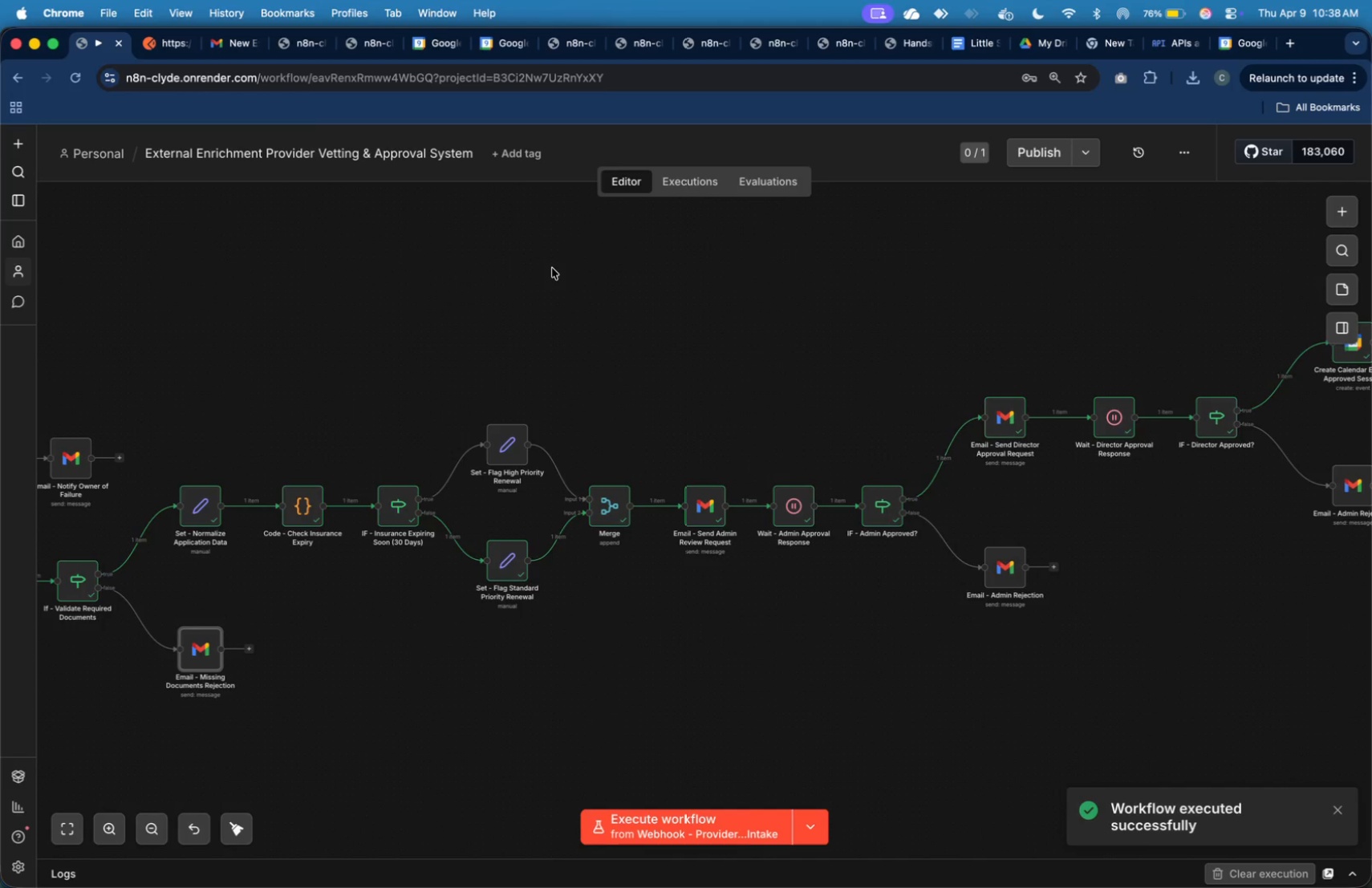 
key(Meta+Backquote)
 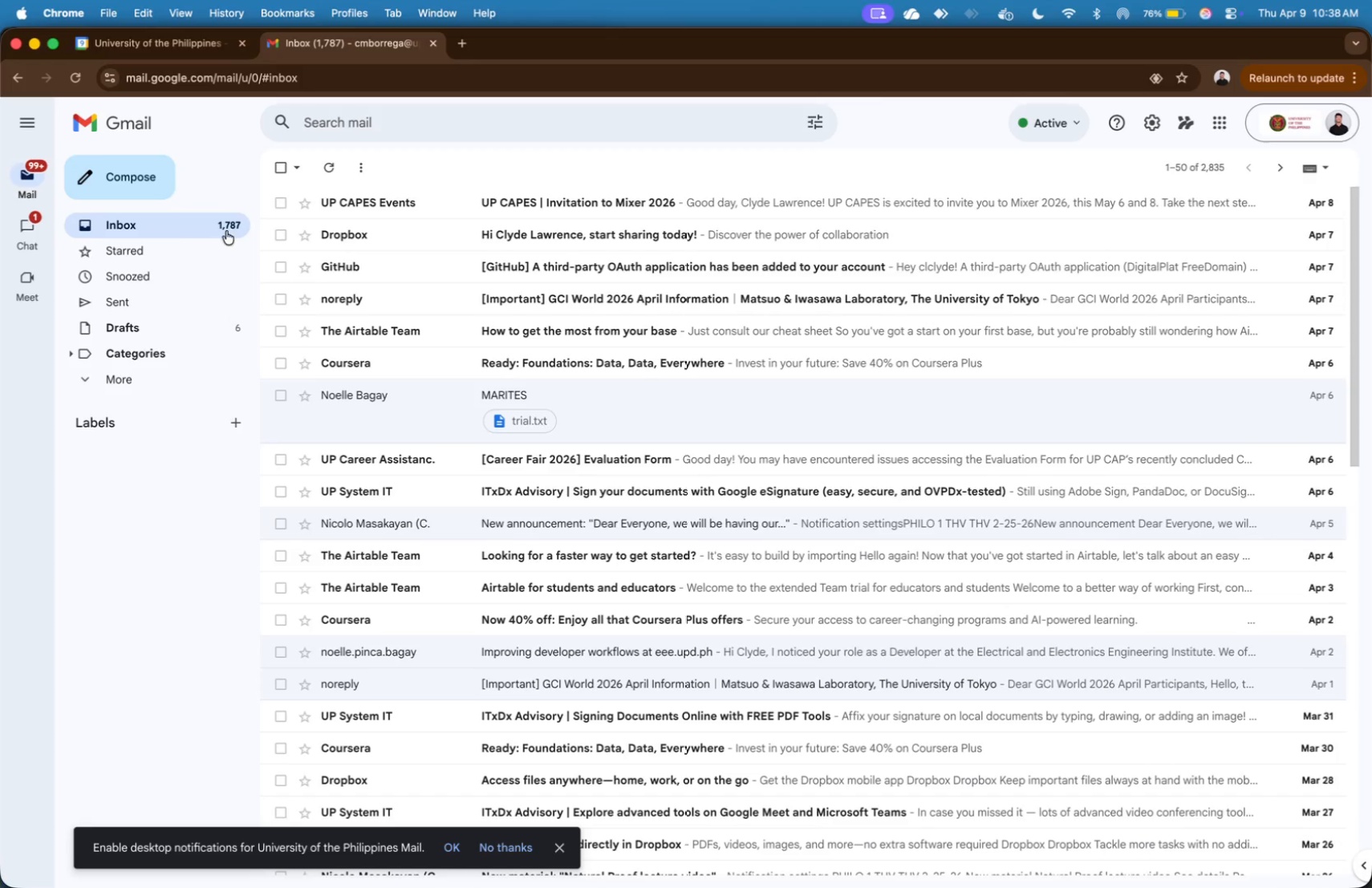 
left_click([201, 224])
 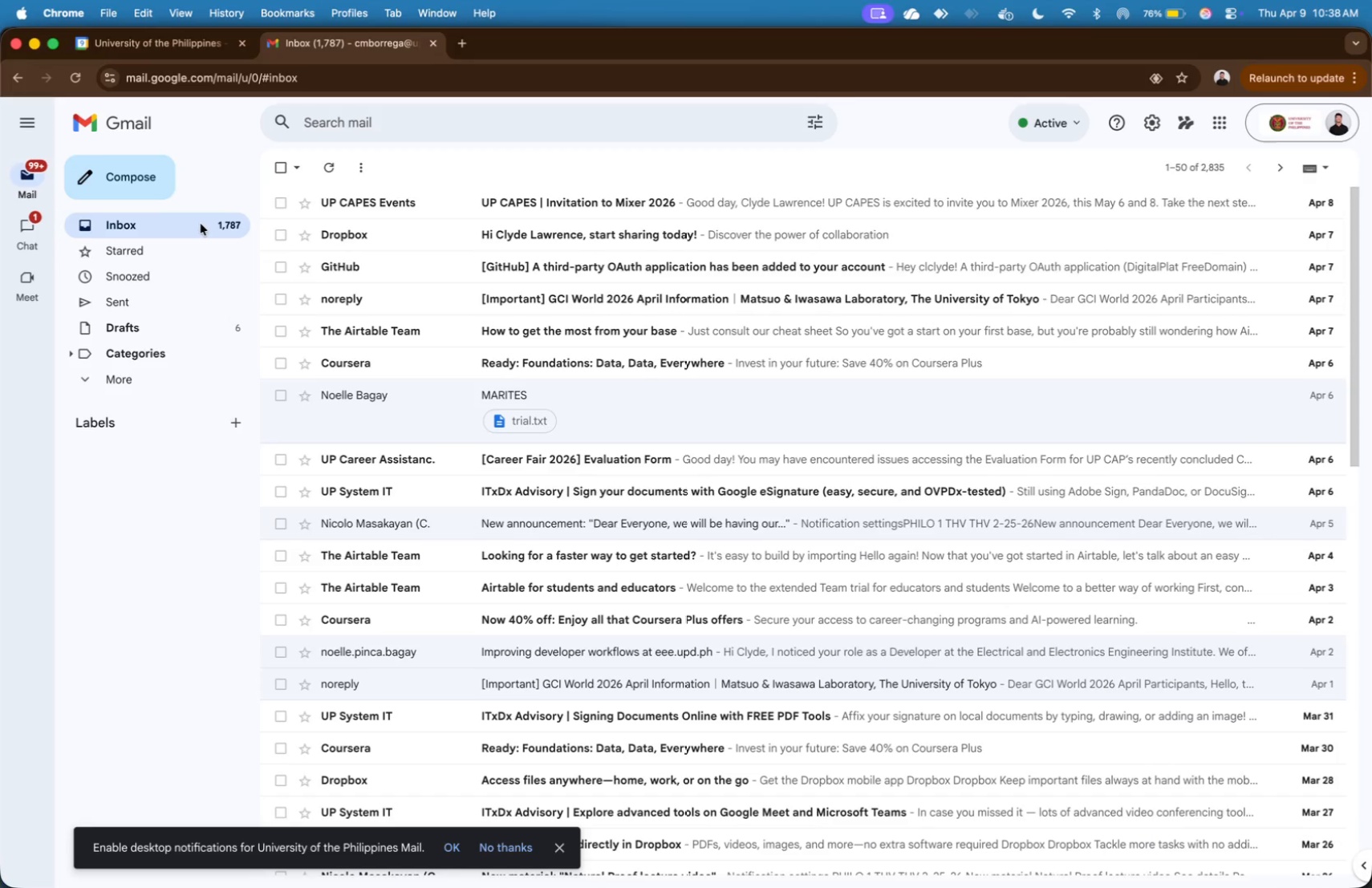 
left_click([201, 224])
 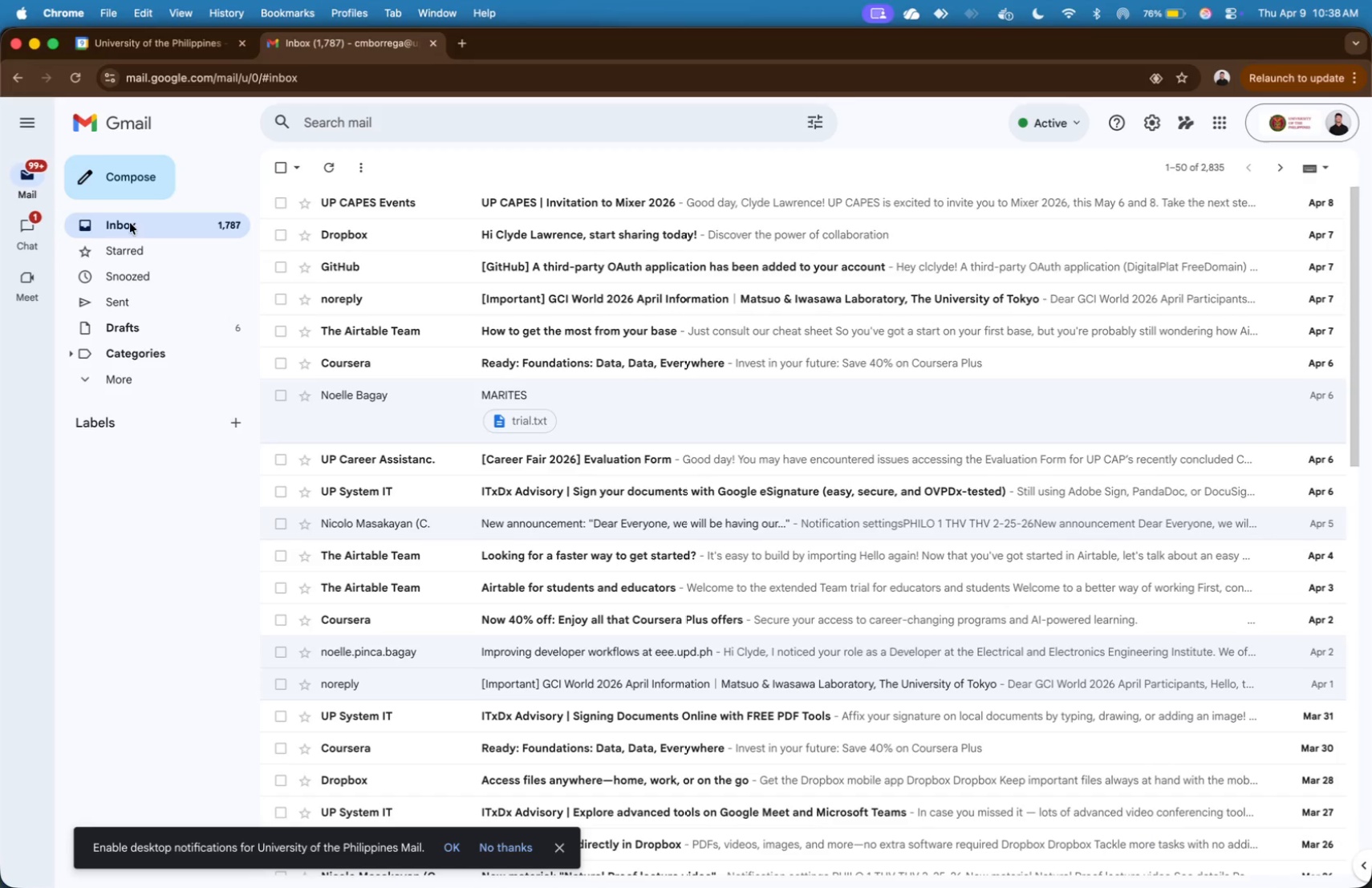 
left_click([113, 222])
 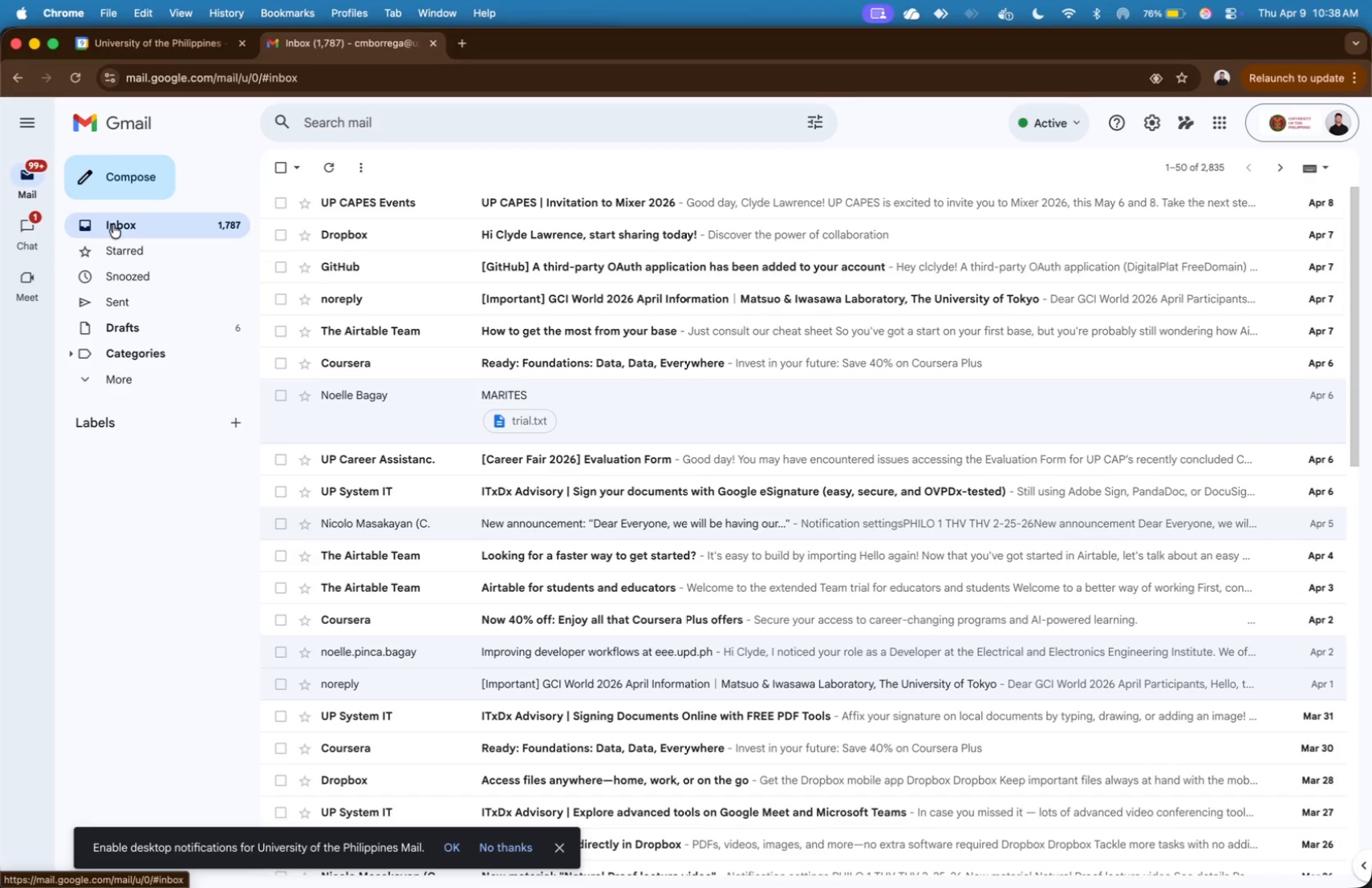 
left_click([113, 225])
 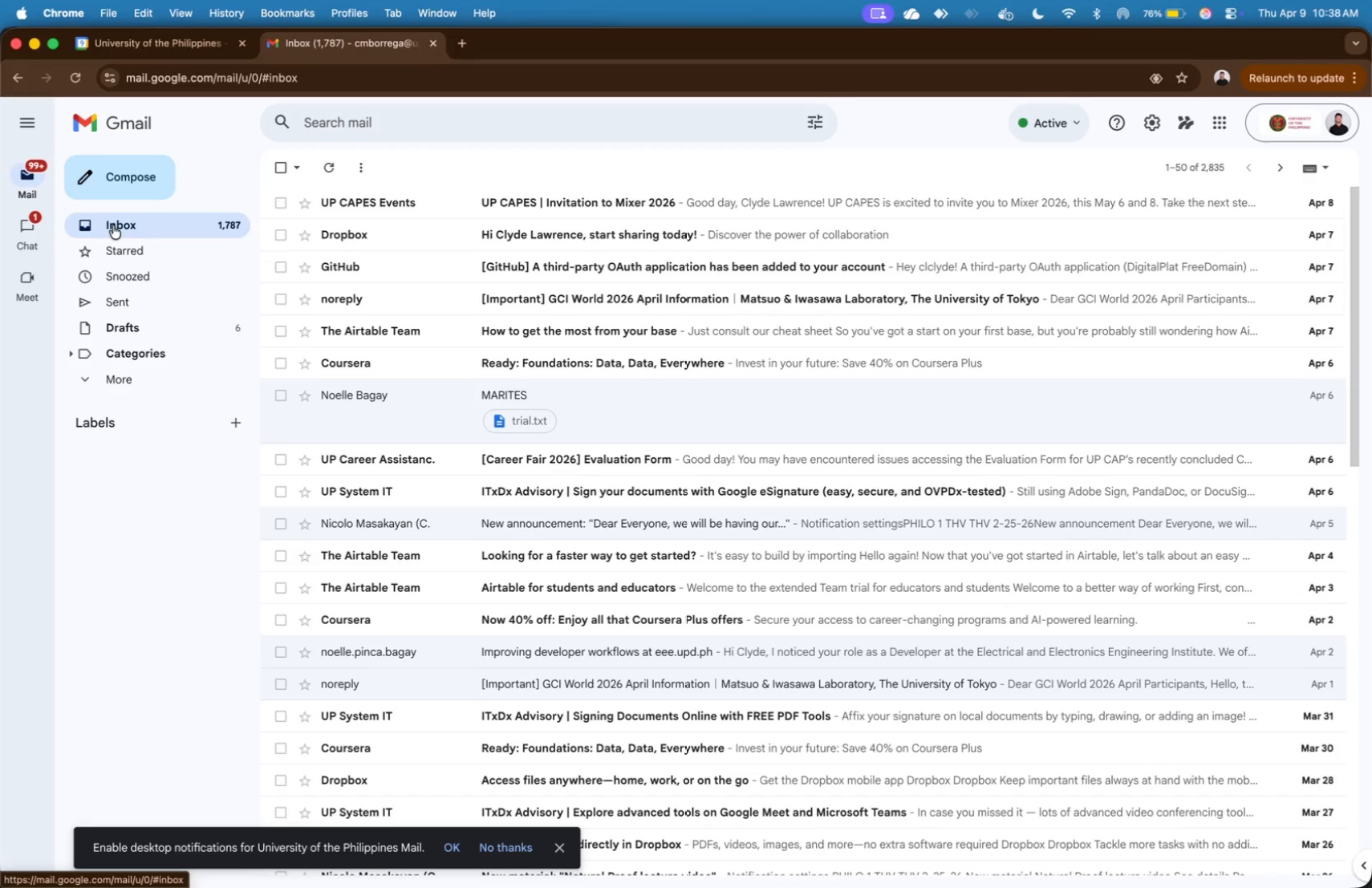 
double_click([114, 226])
 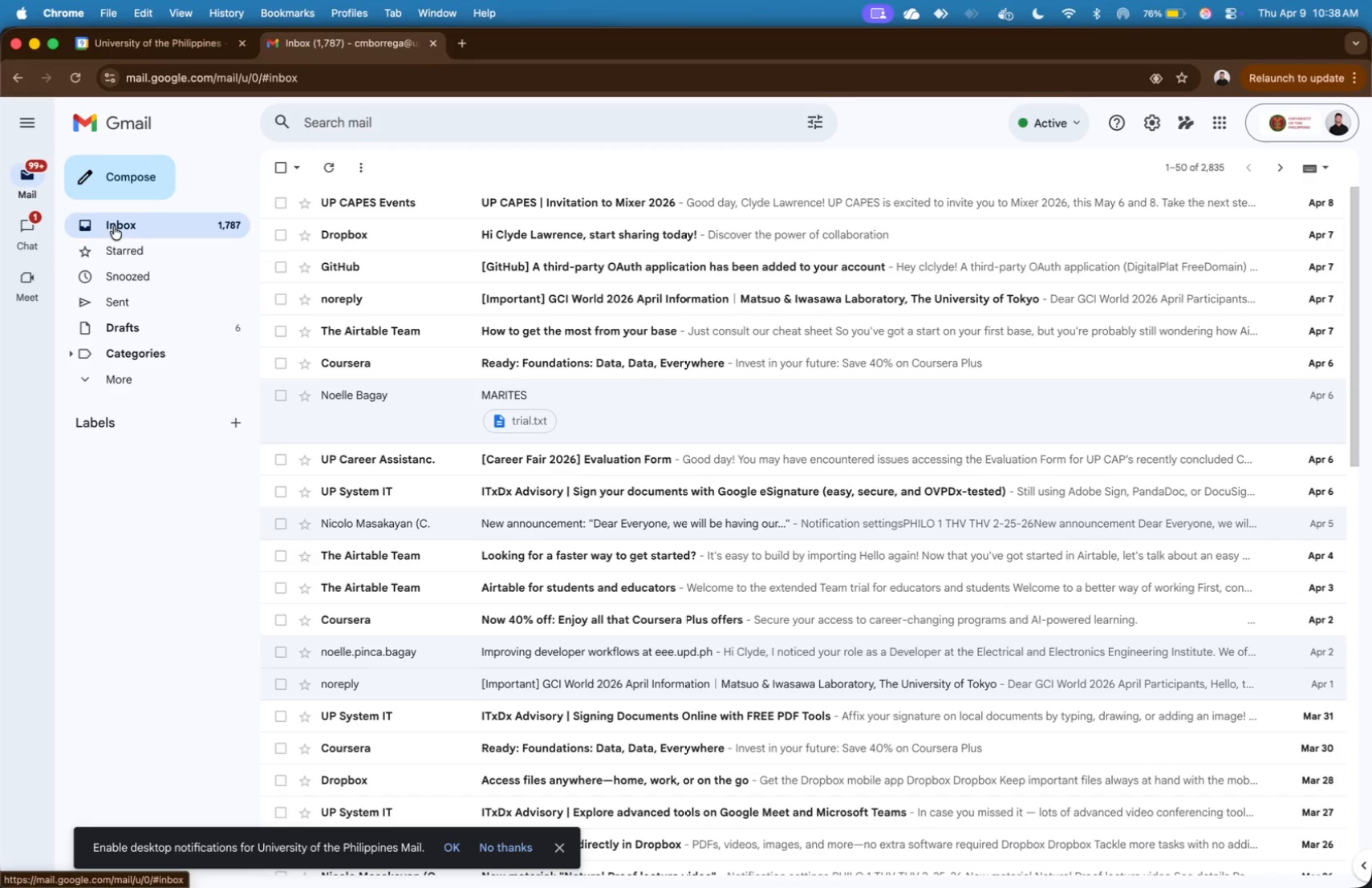 
triple_click([114, 226])
 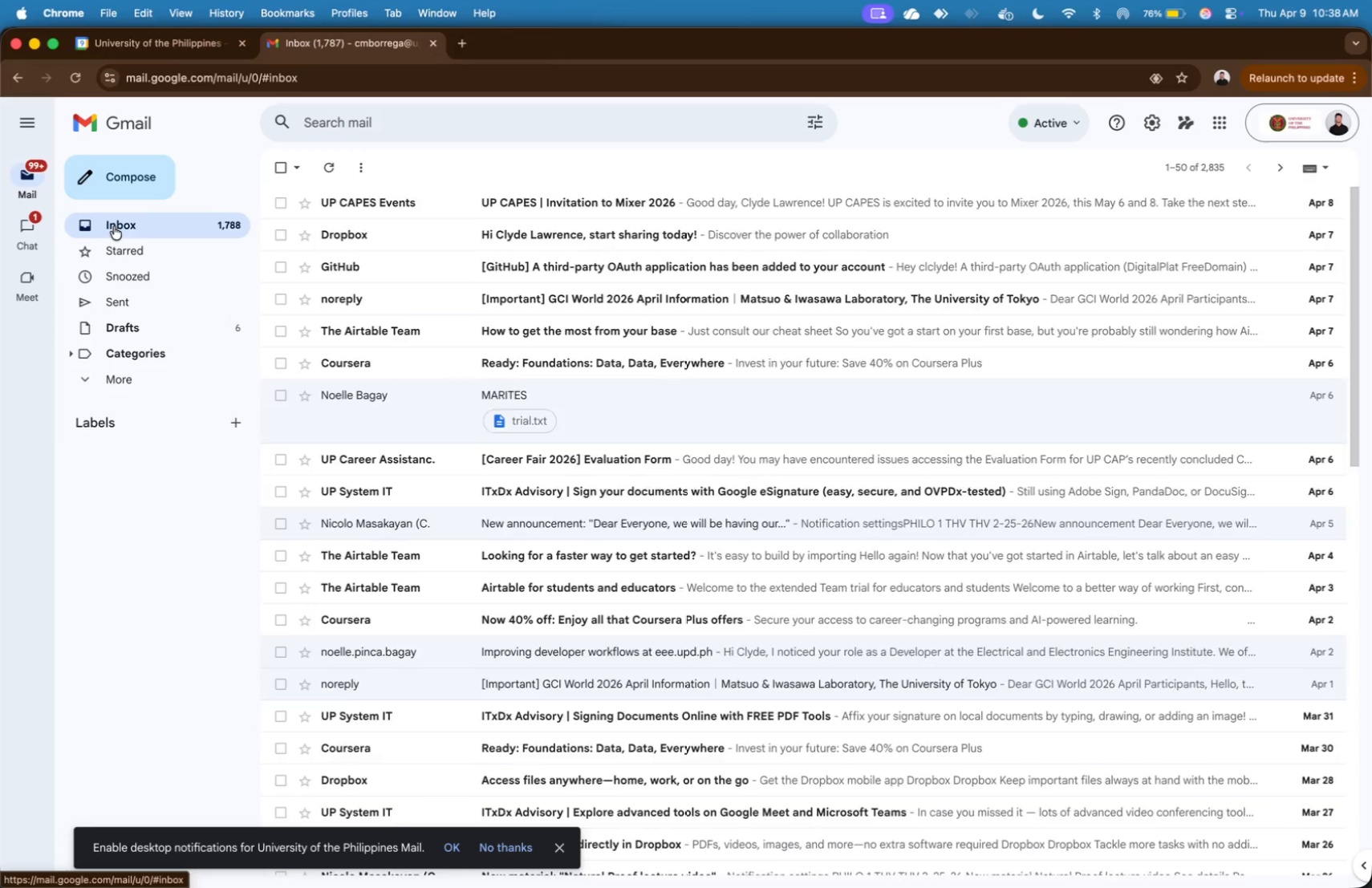 
triple_click([114, 226])
 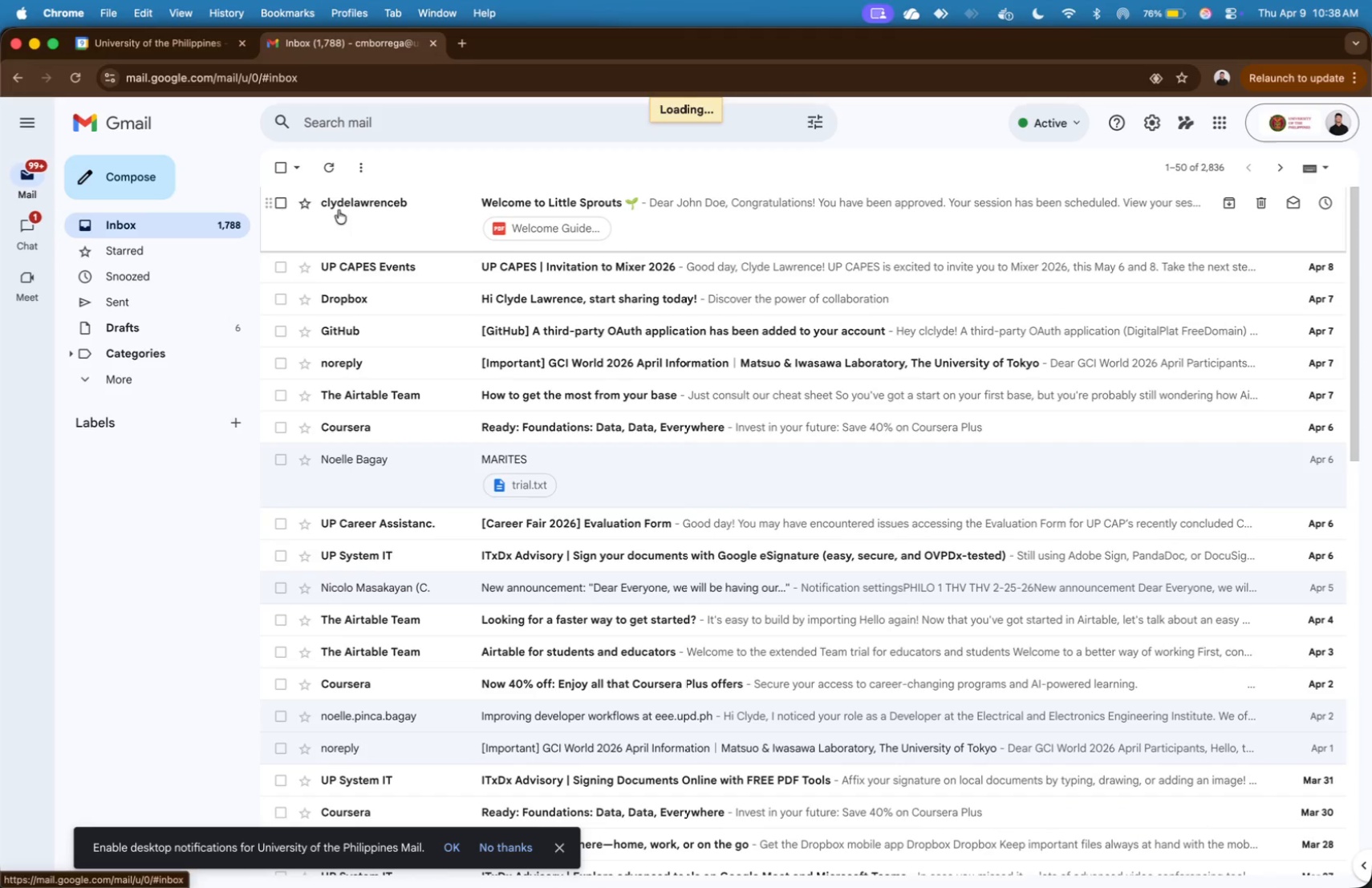 
left_click([374, 217])
 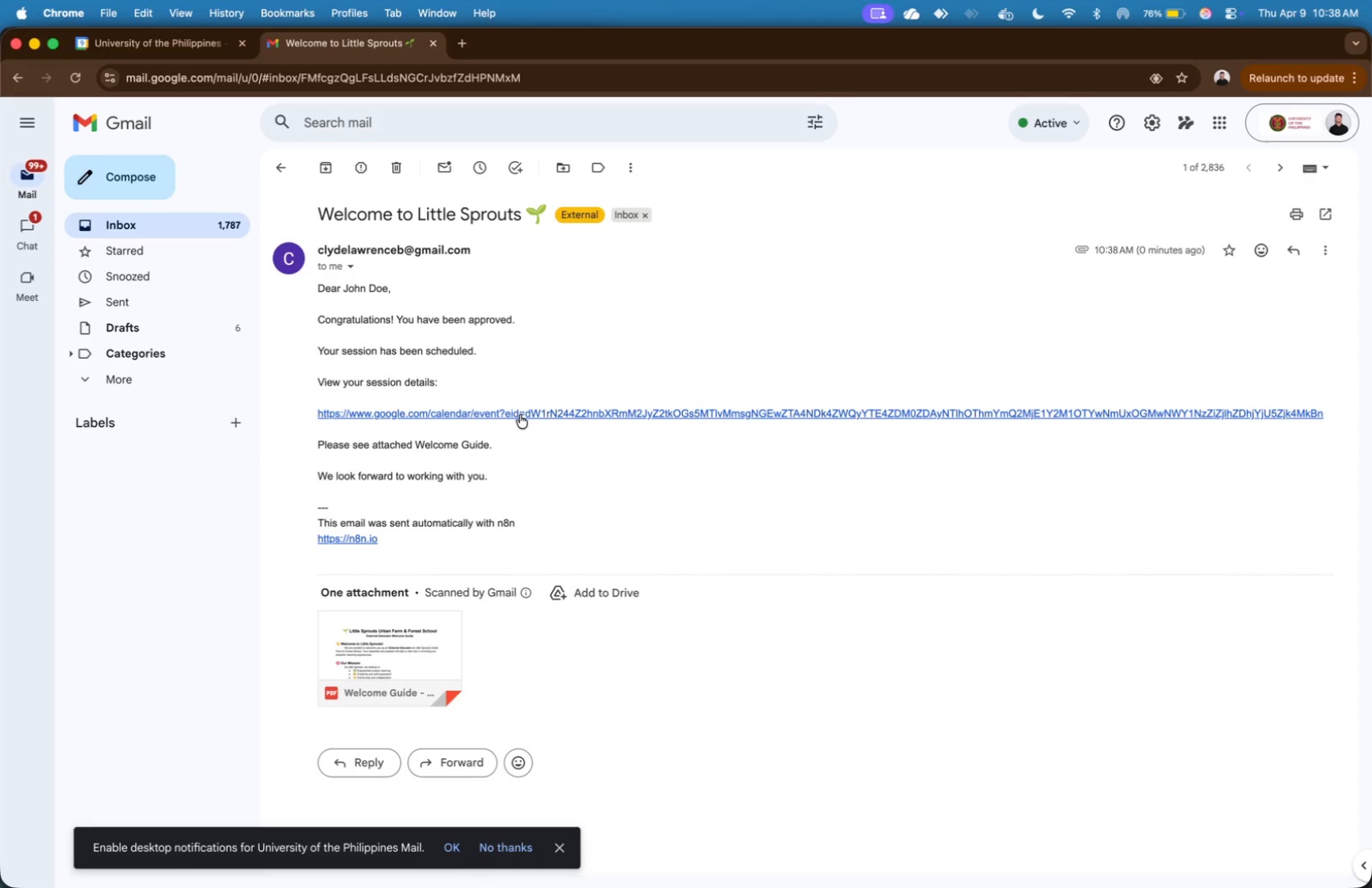 
left_click([520, 415])
 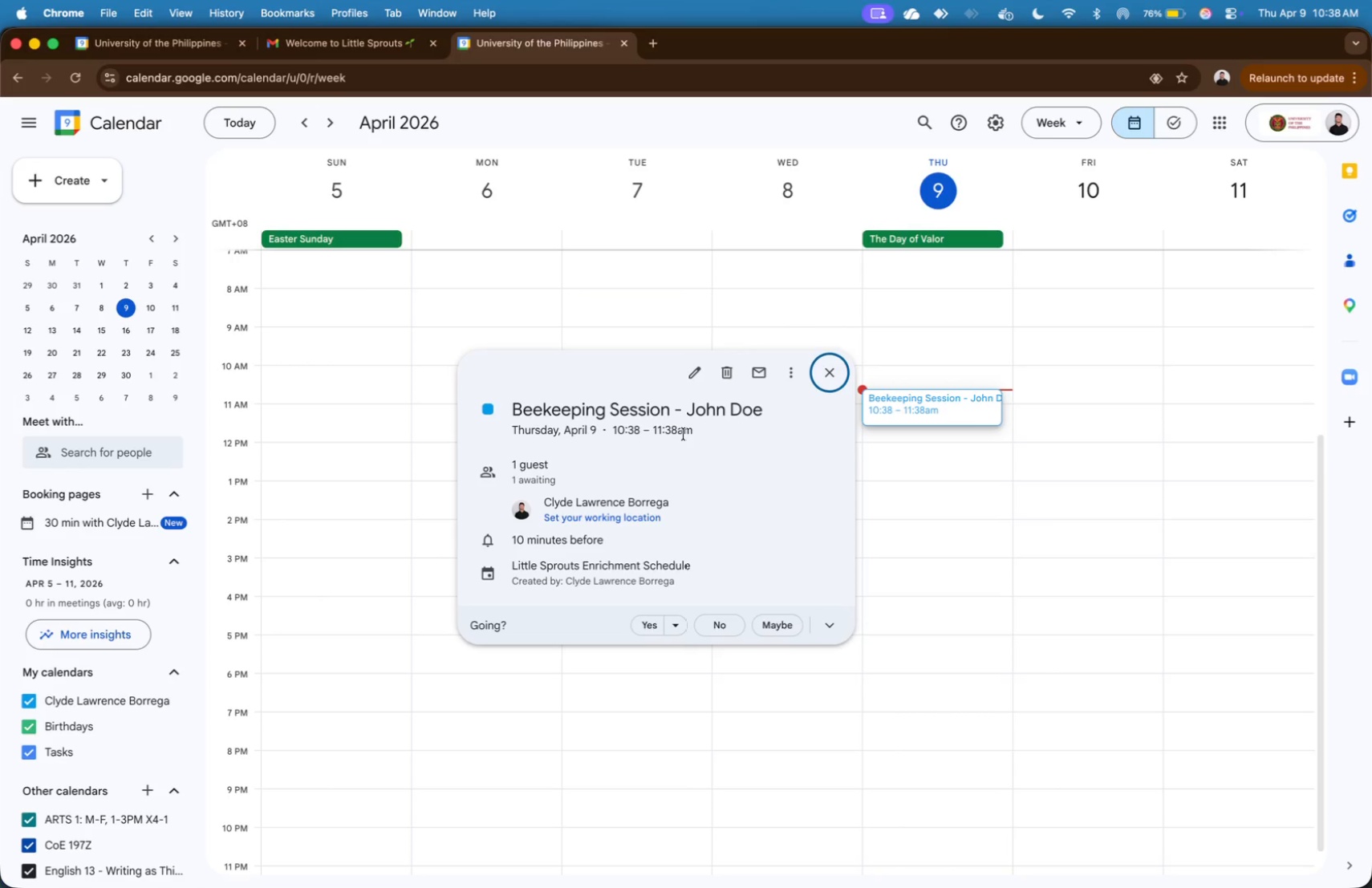 
wait(17.19)
 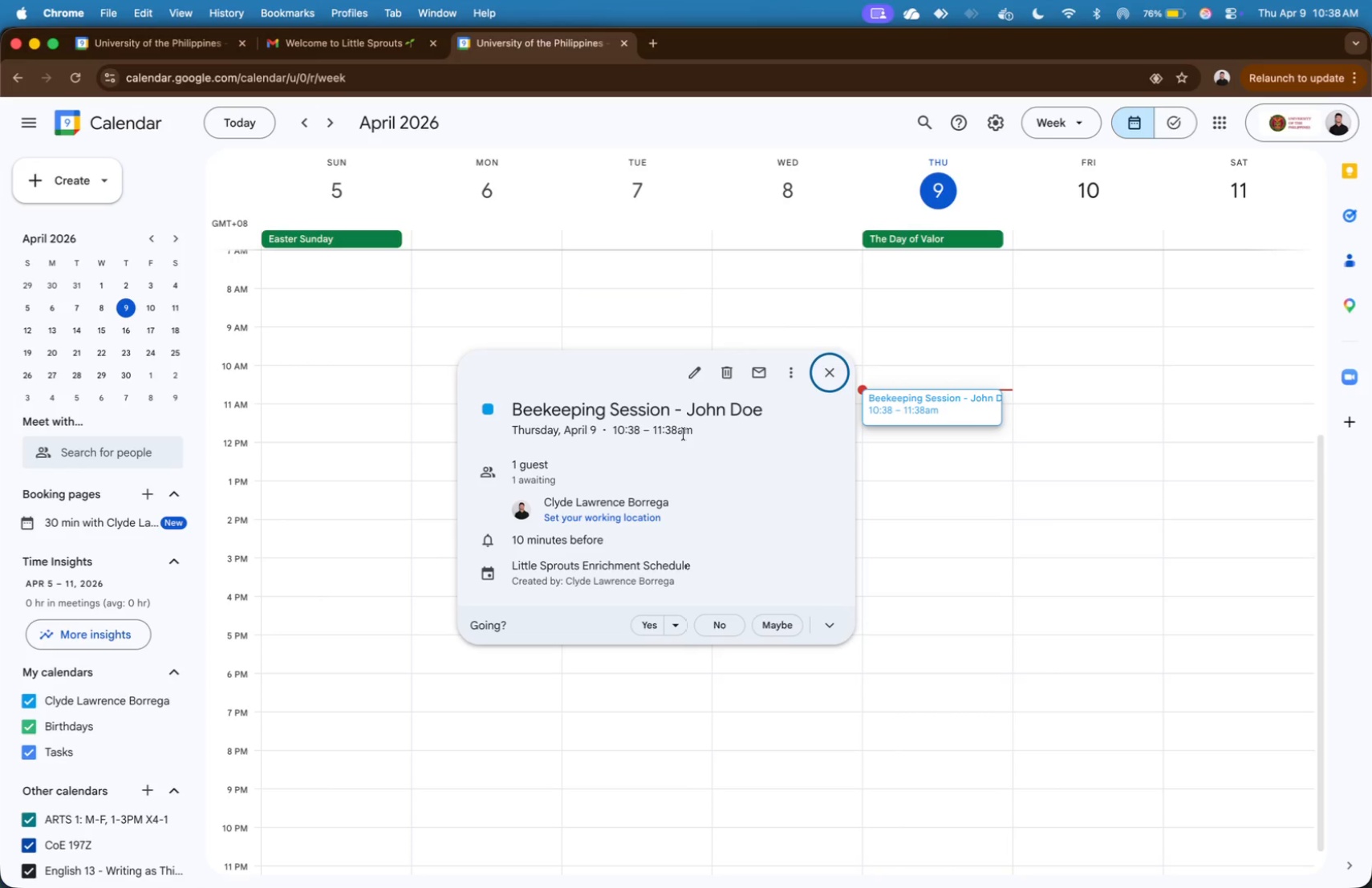 
left_click([348, 53])
 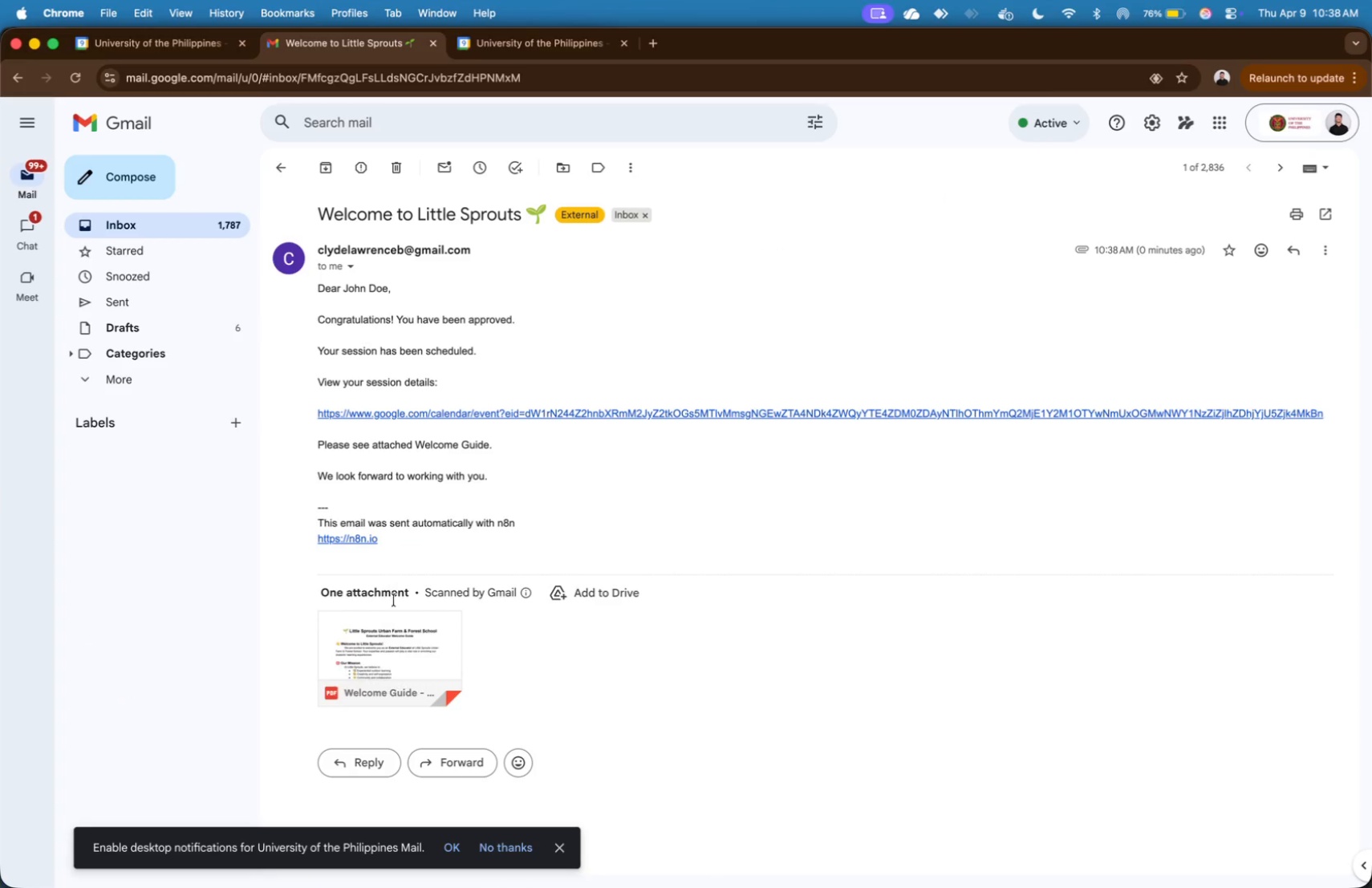 
left_click([404, 639])
 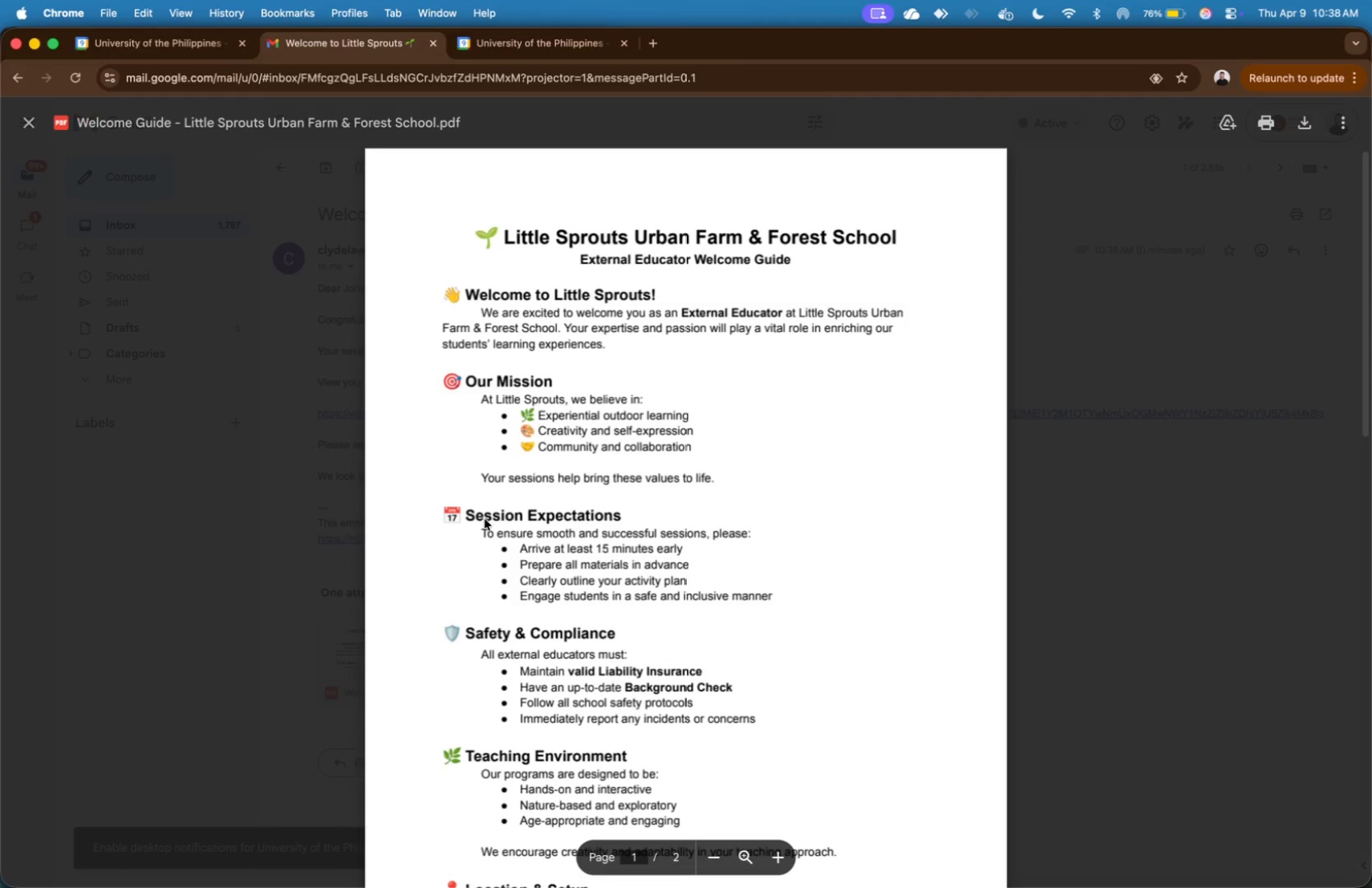 
scroll: coordinate [526, 293], scroll_direction: up, amount: 15.0
 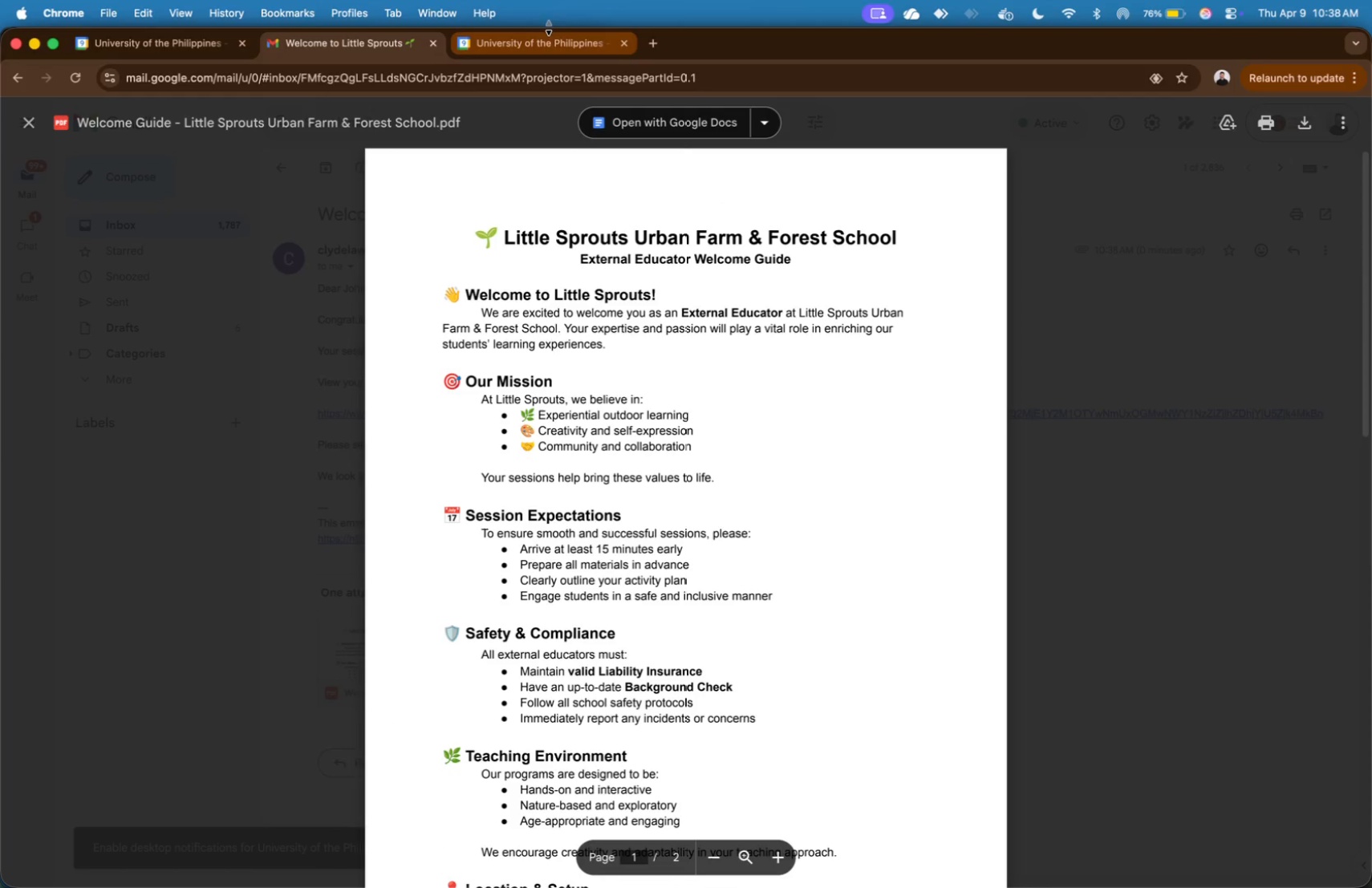 
left_click([549, 39])
 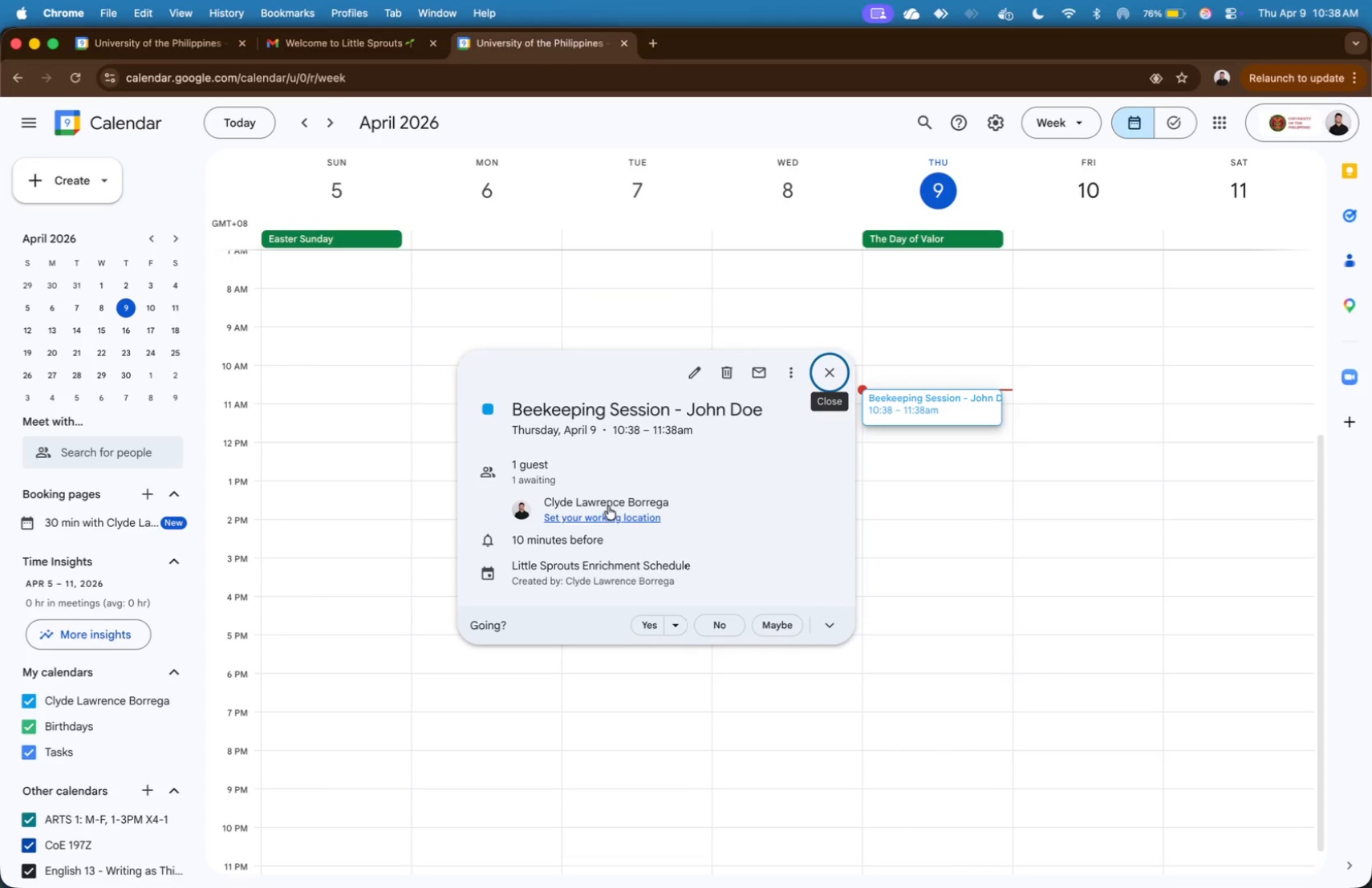 
key(Meta+Backquote)
 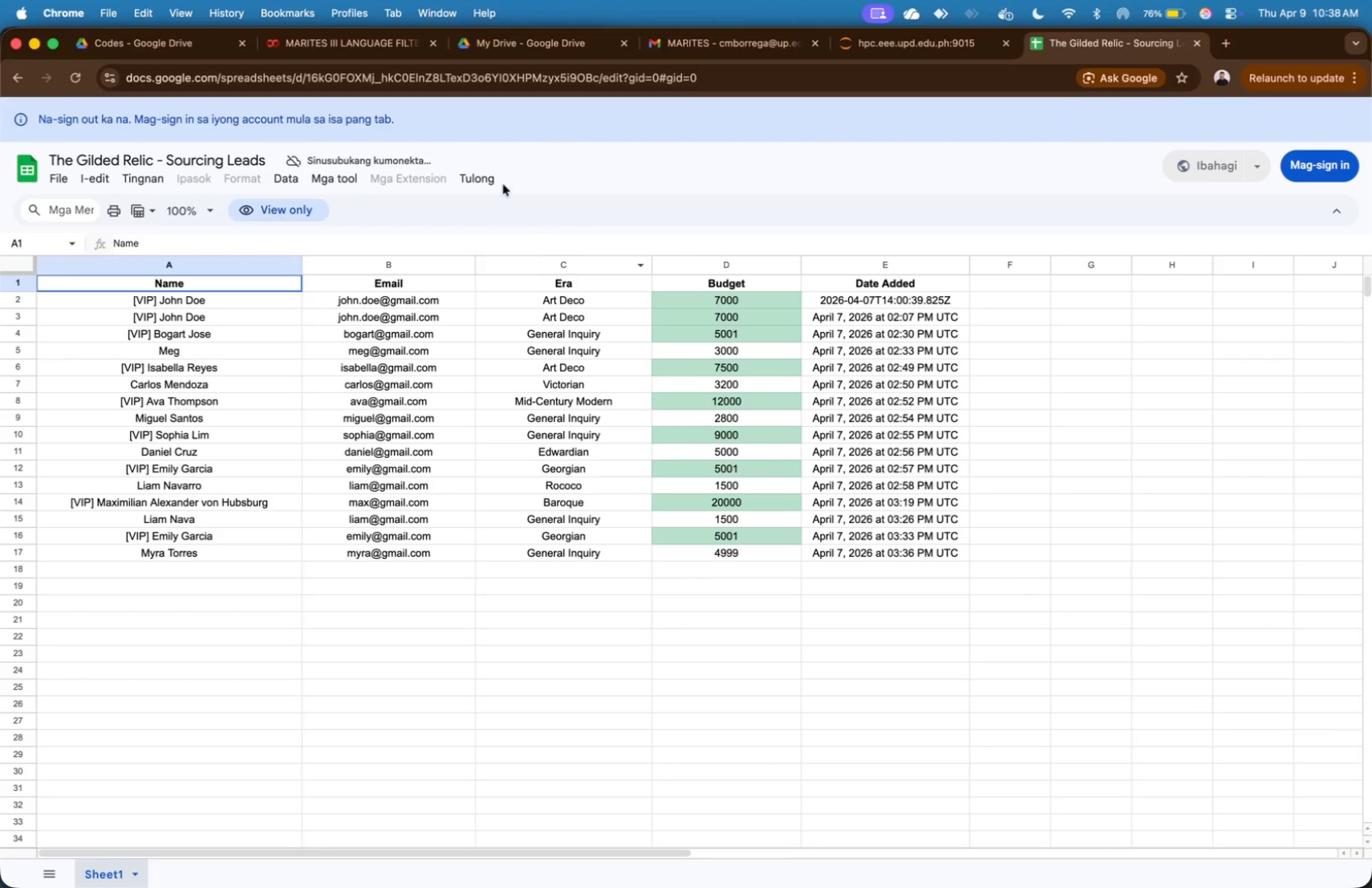 
key(Meta+CommandLeft)
 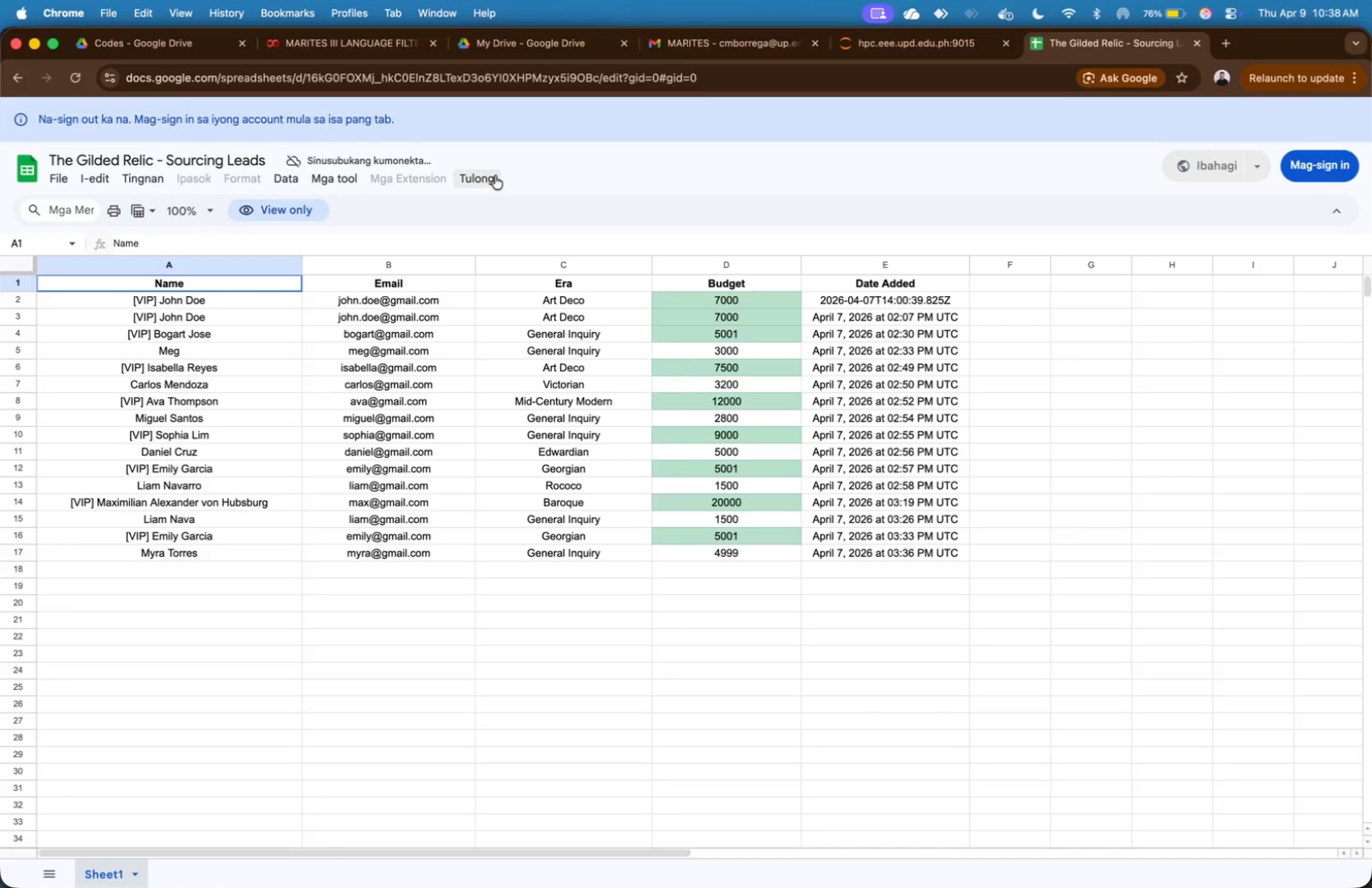 
key(Meta+Backquote)
 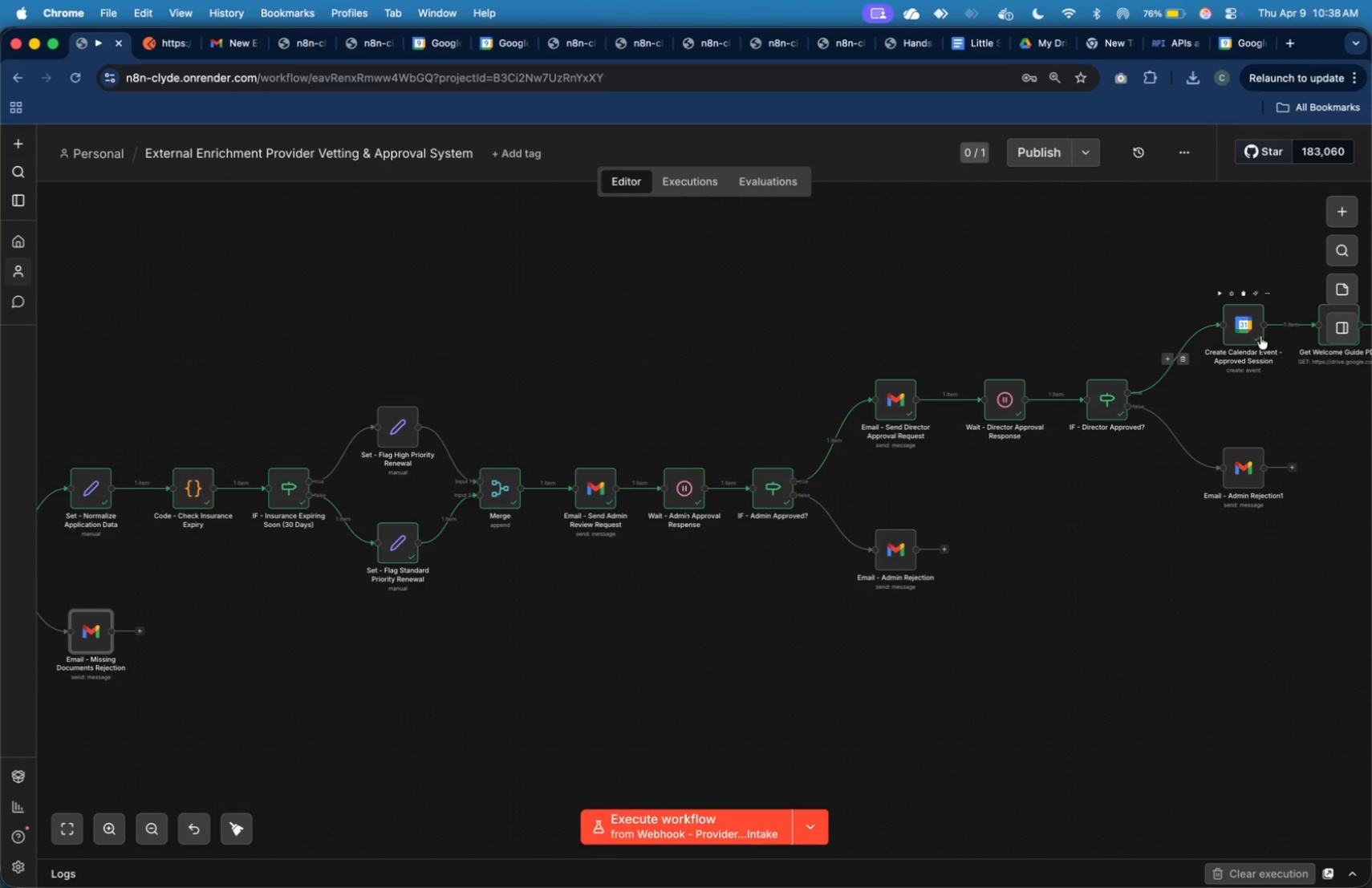 
double_click([1243, 330])
 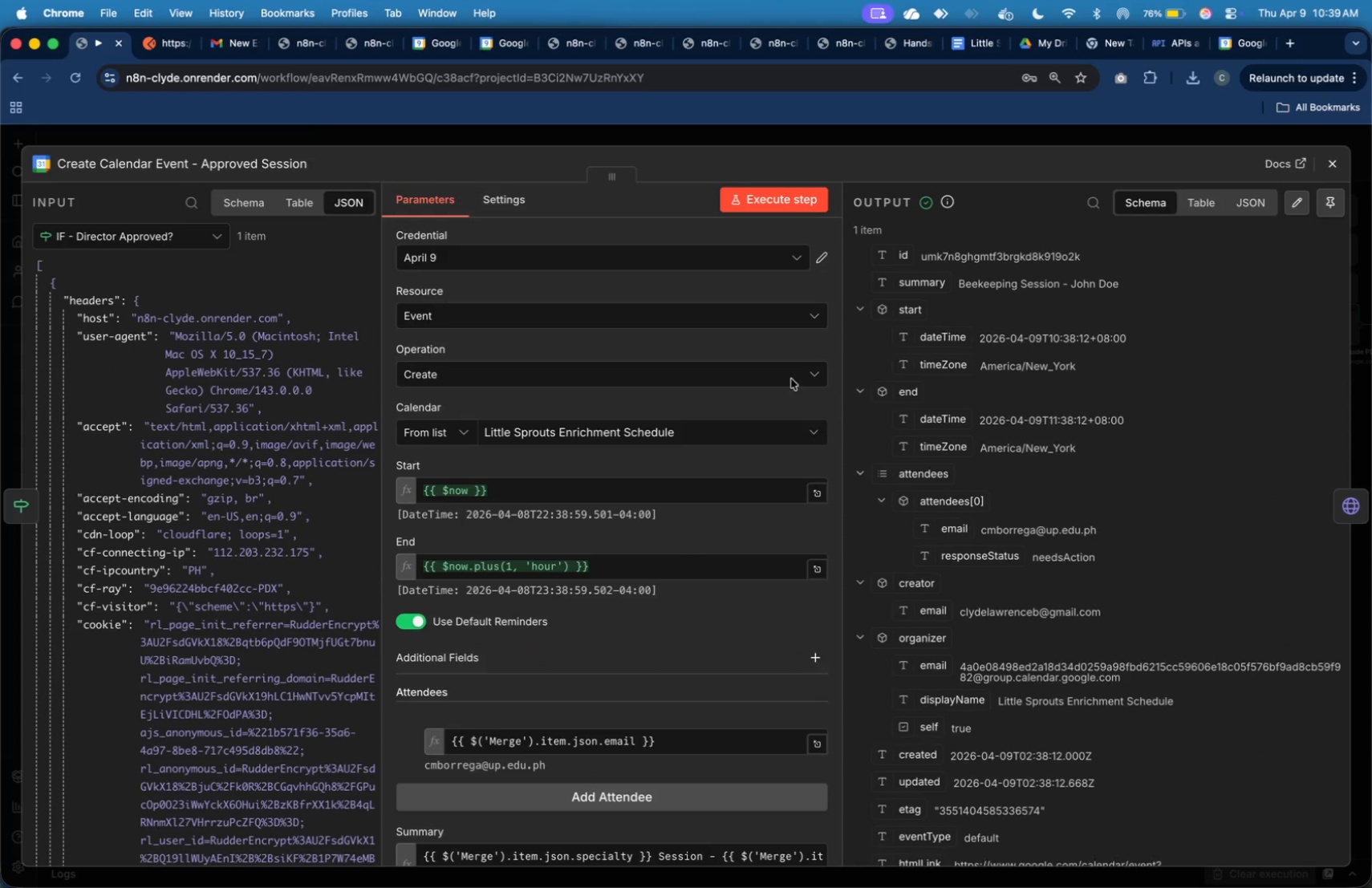 
scroll: coordinate [657, 500], scroll_direction: down, amount: 32.0
 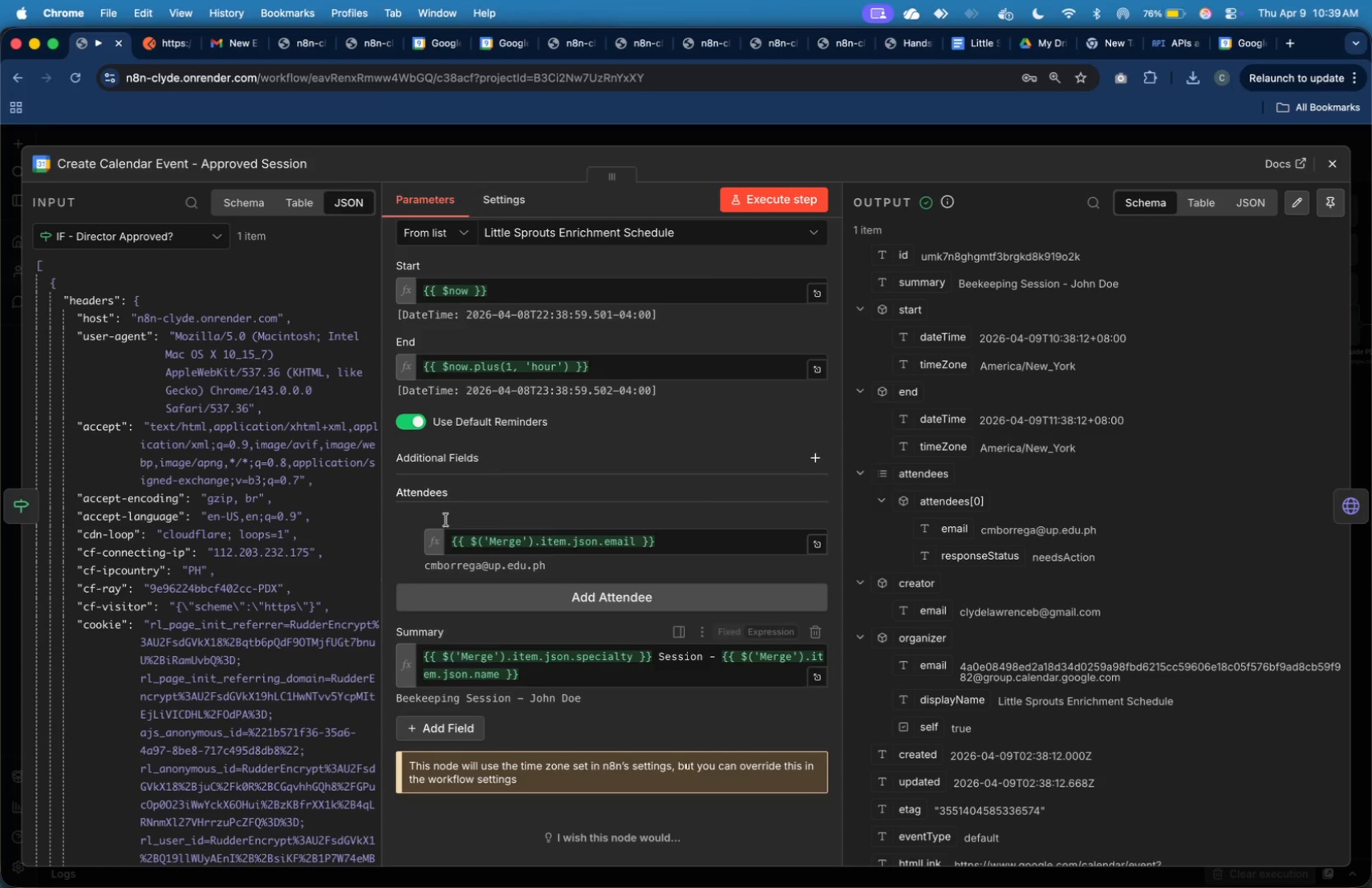 
left_click([404, 427])
 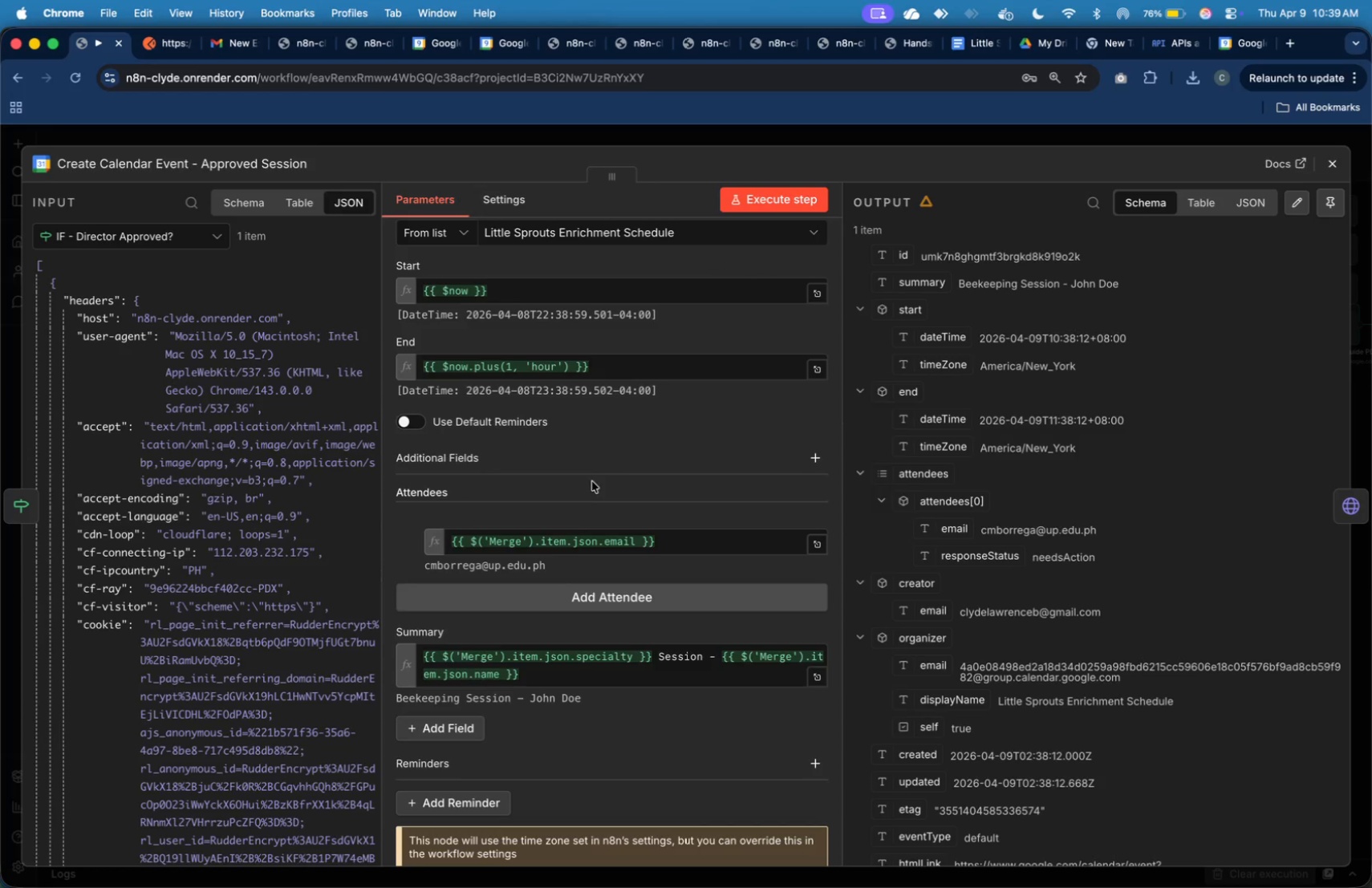 
scroll: coordinate [561, 664], scroll_direction: down, amount: 26.0
 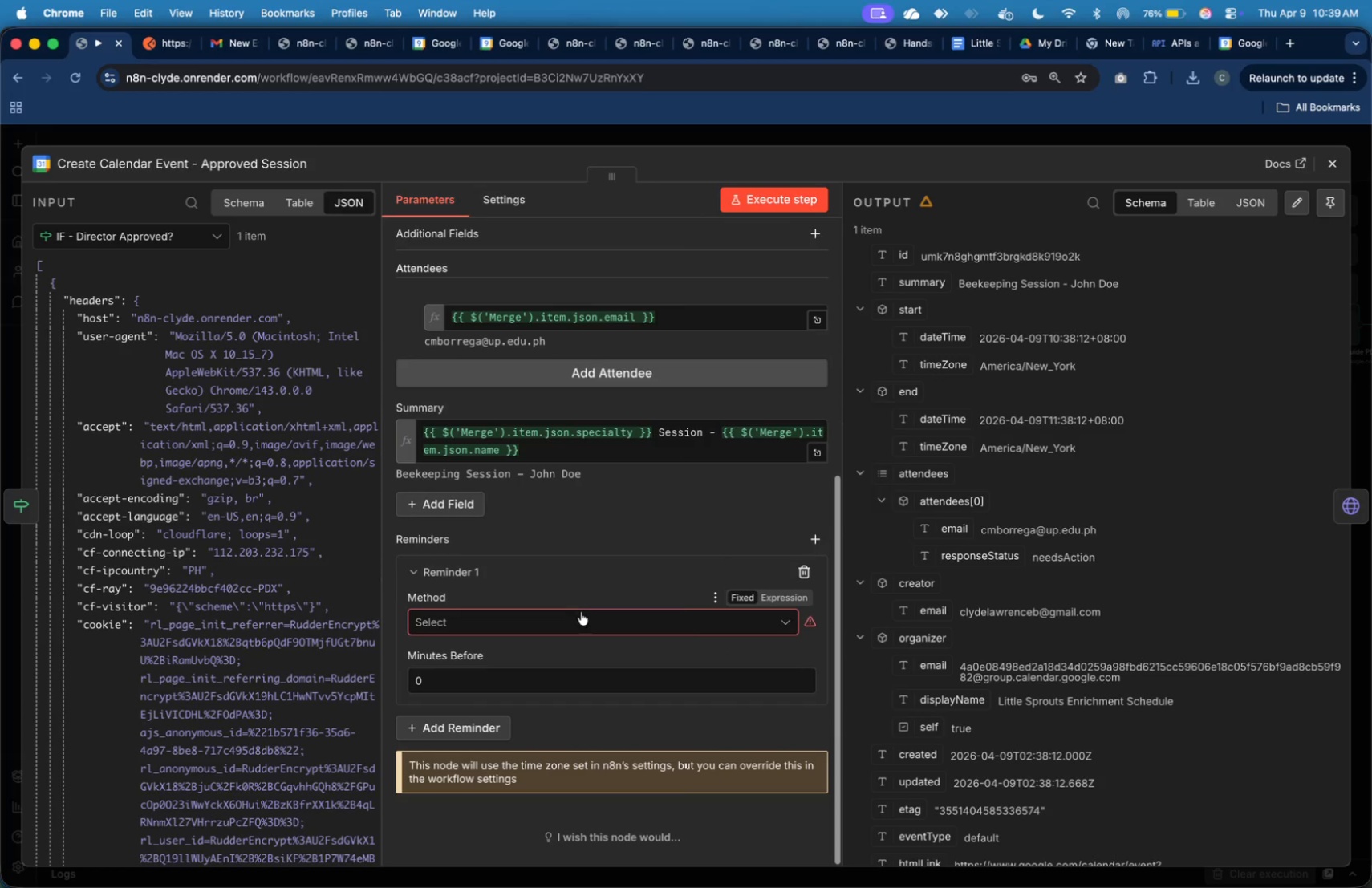 
left_click([581, 613])
 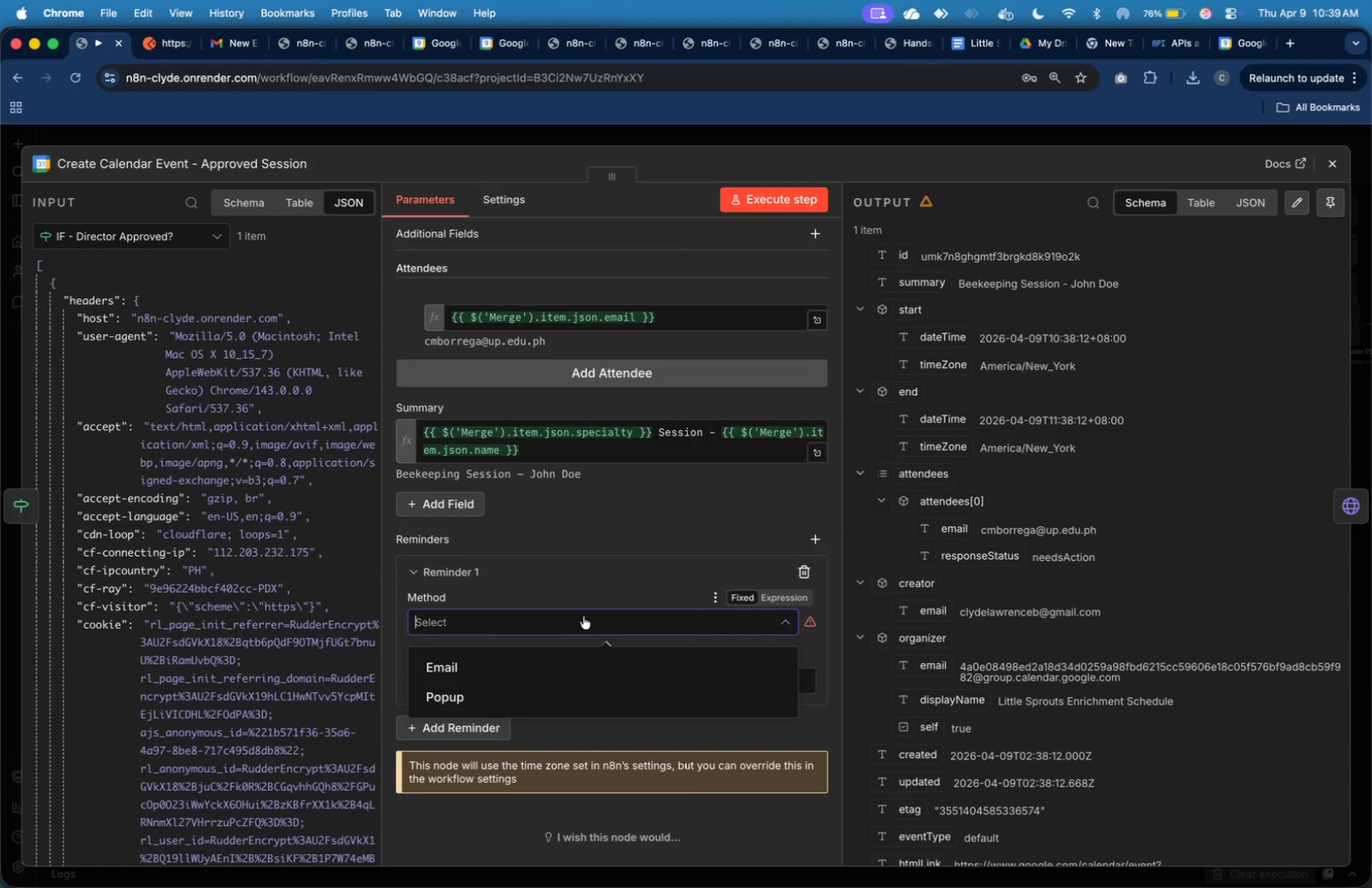 
left_click([585, 622])
 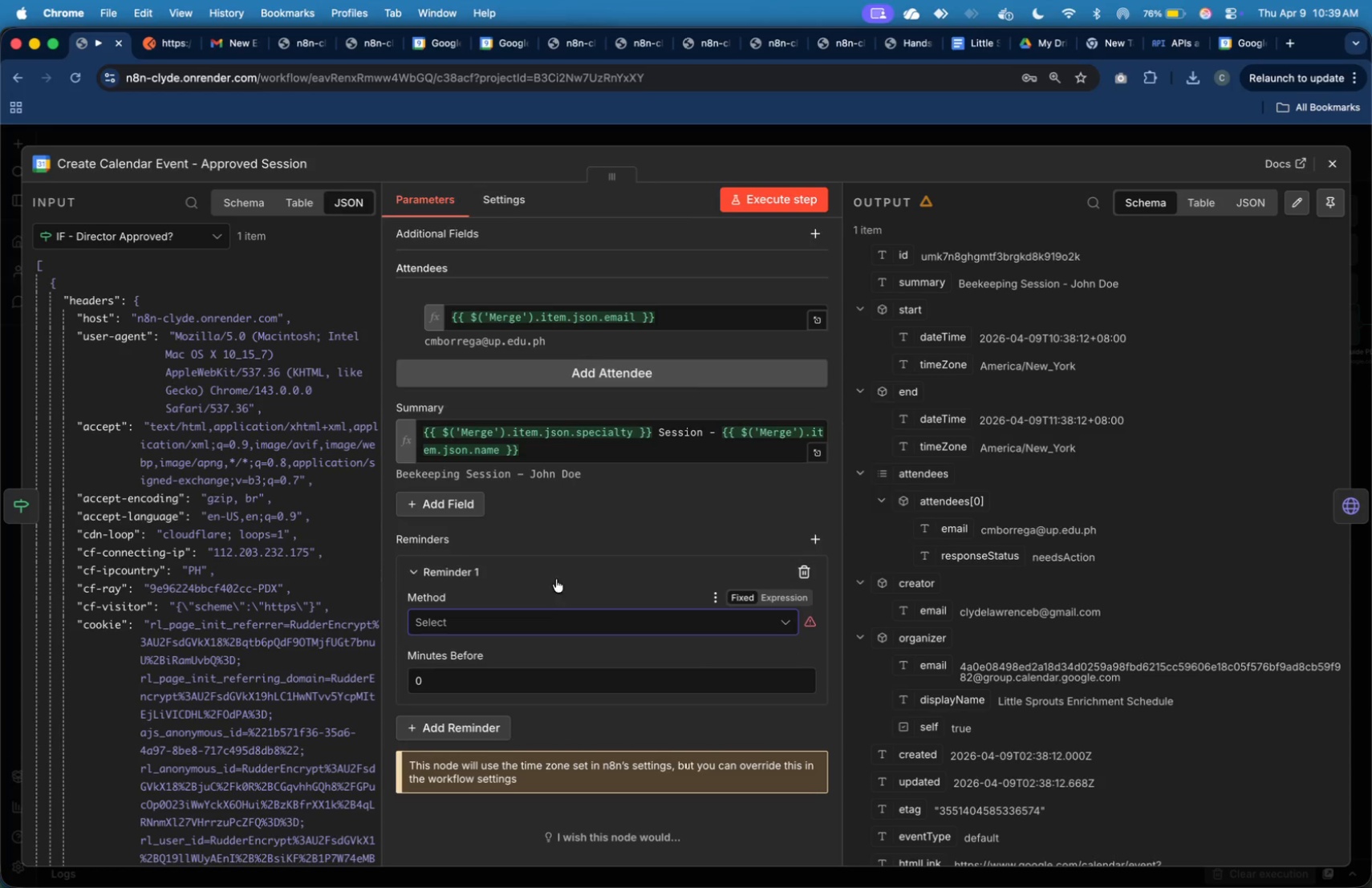 
scroll: coordinate [556, 579], scroll_direction: up, amount: 9.0
 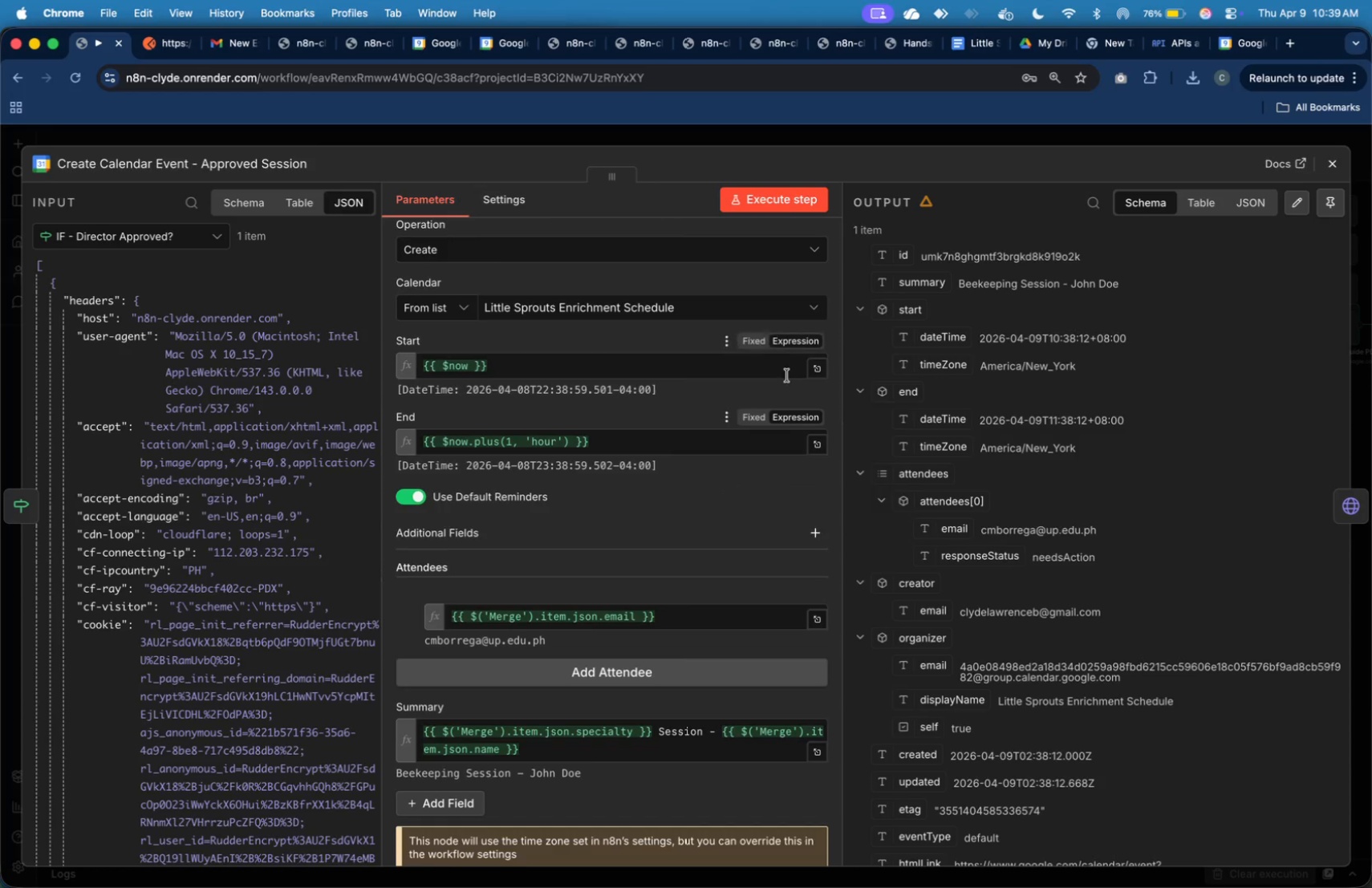 
scroll: coordinate [696, 460], scroll_direction: down, amount: 19.0
 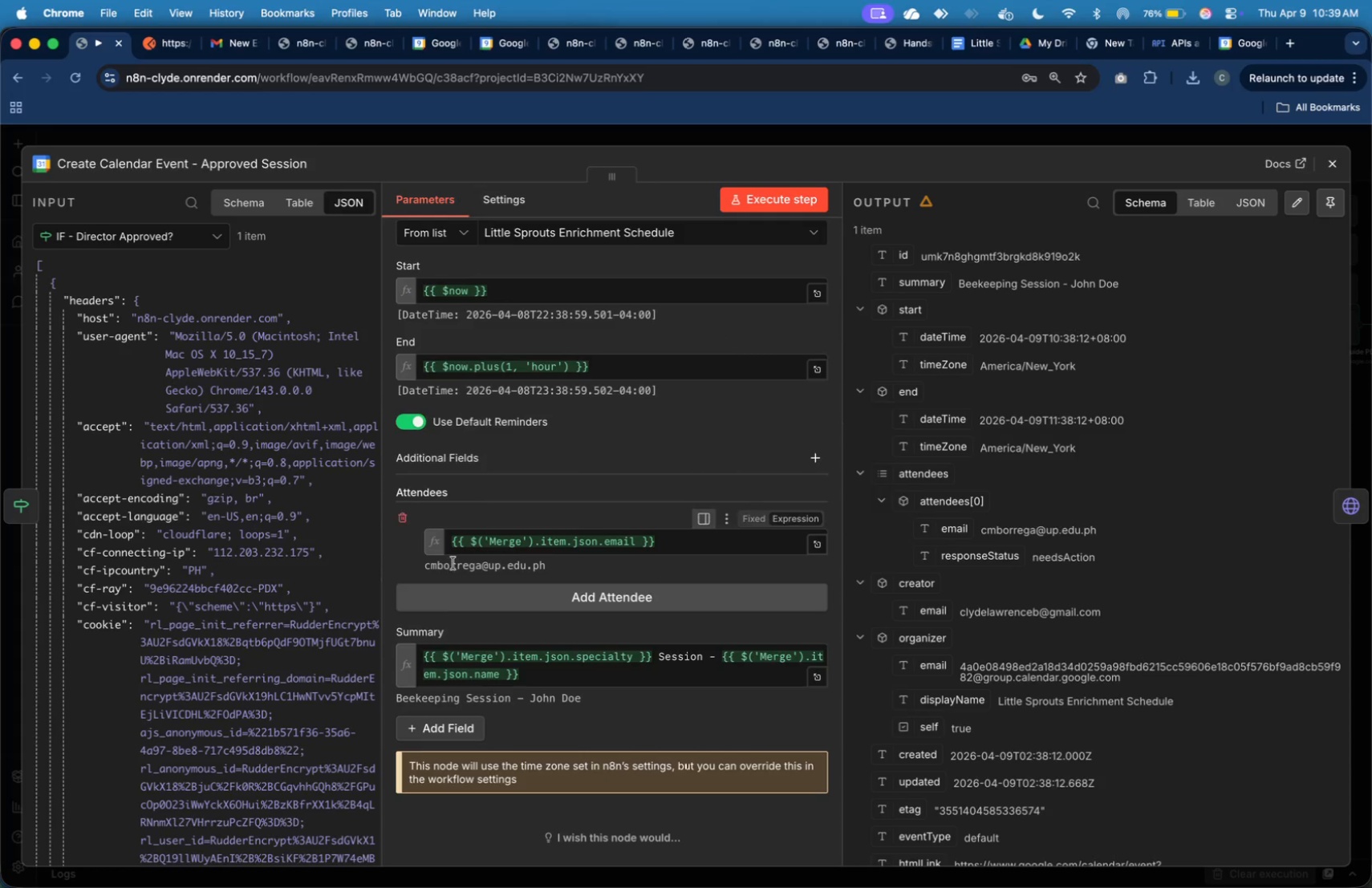 
left_click([440, 721])
 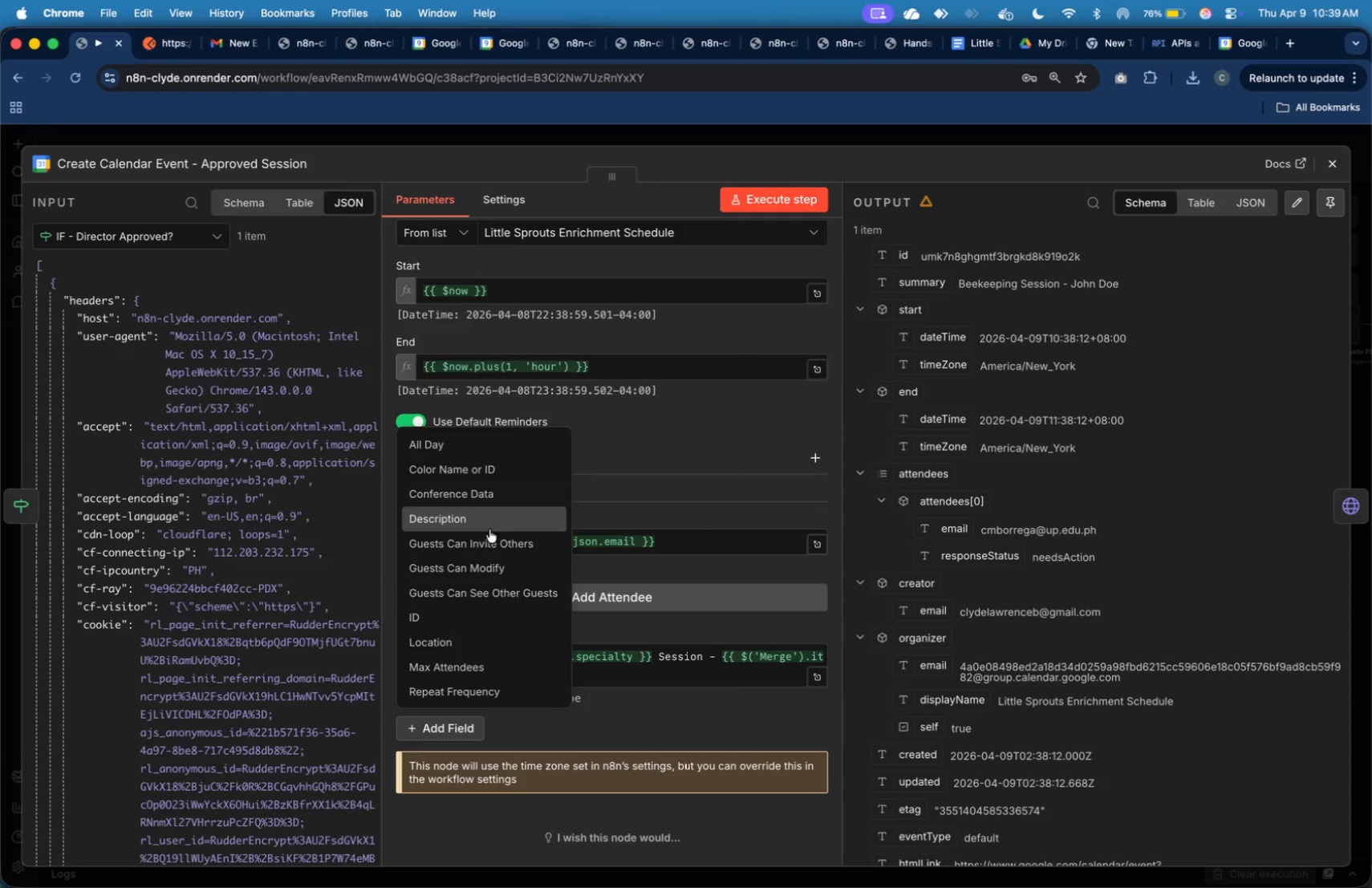 
scroll: coordinate [493, 560], scroll_direction: up, amount: 7.0
 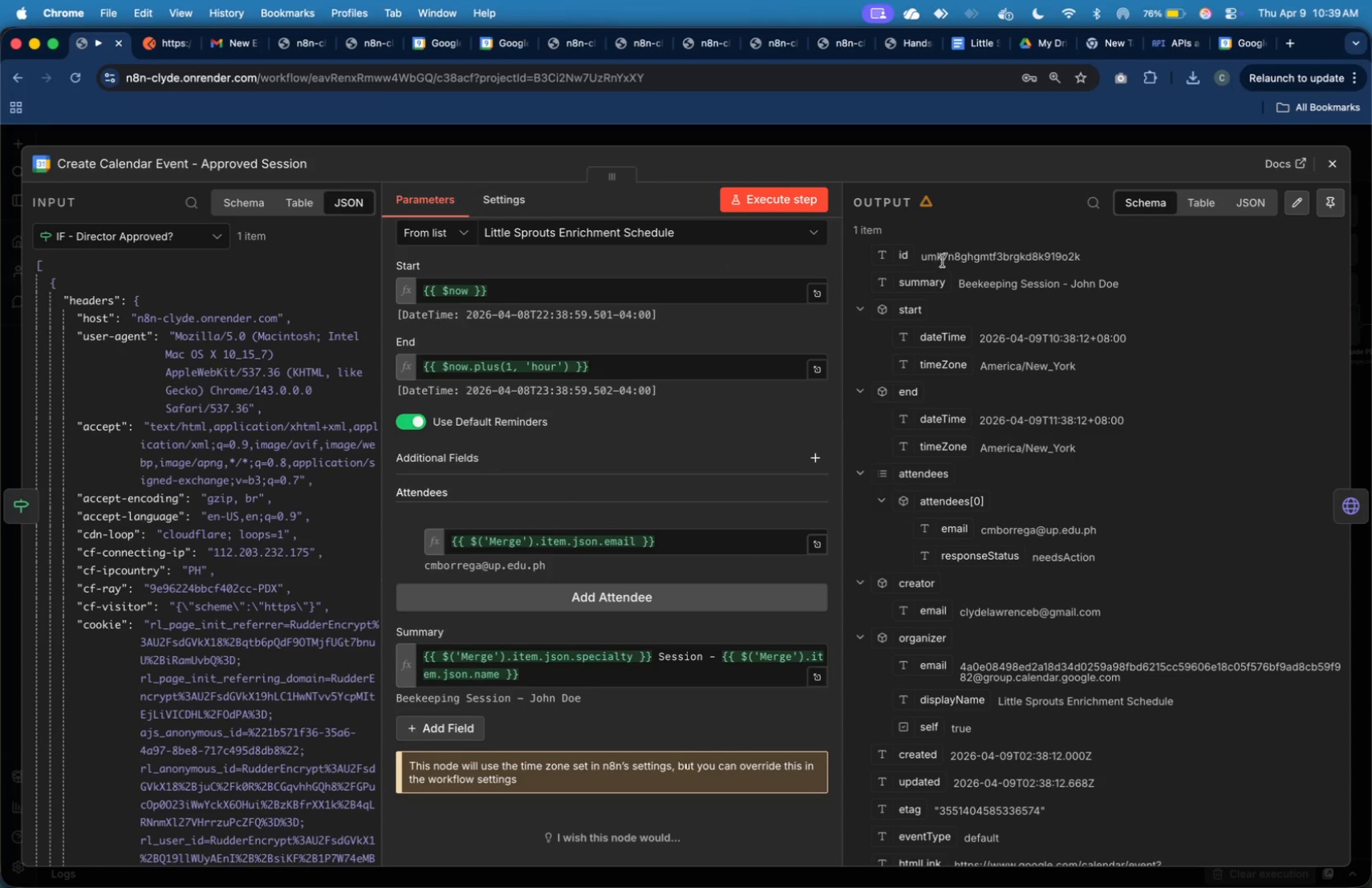 
wait(9.71)
 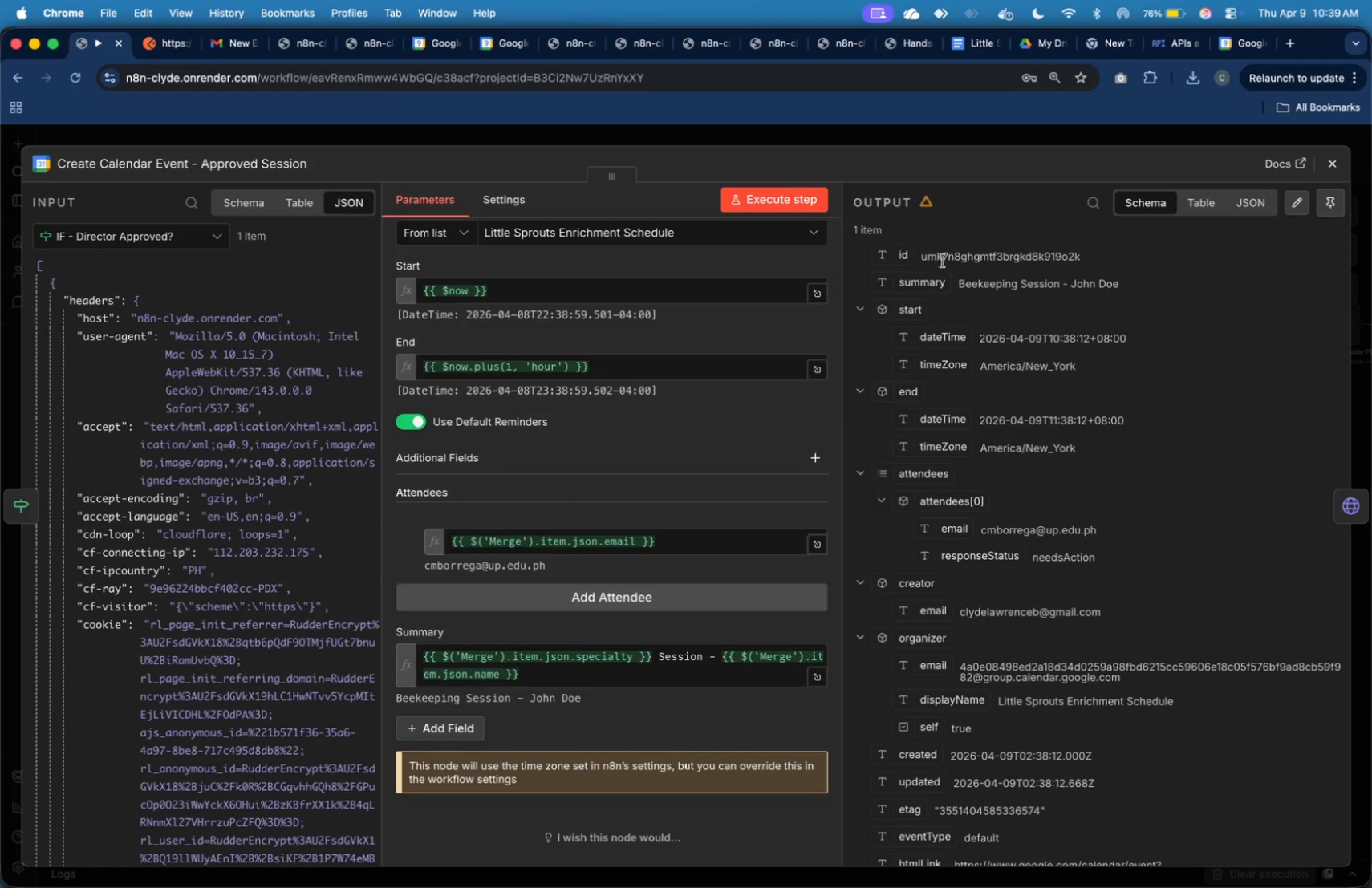 
left_click([1178, 49])
 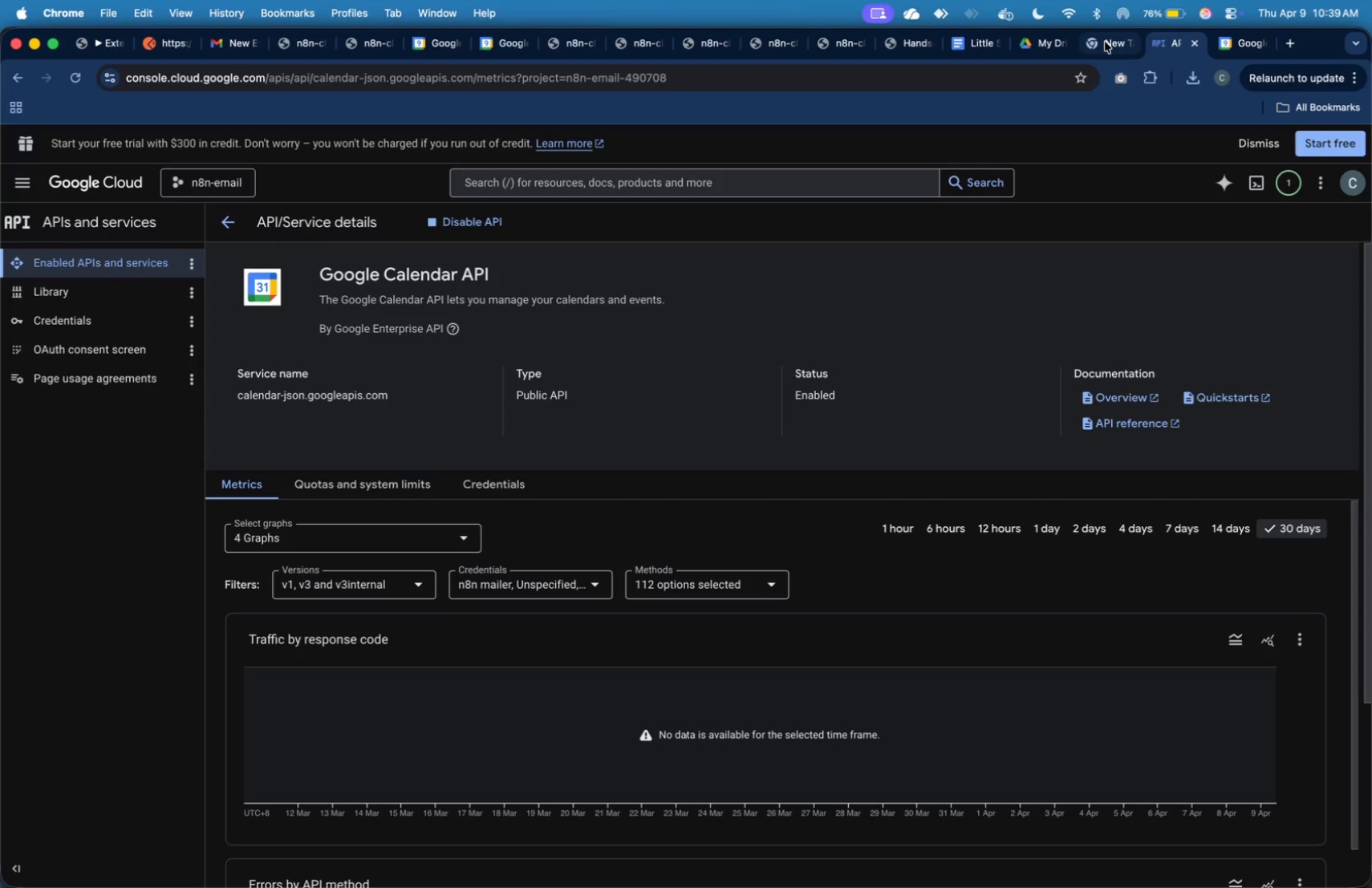 
left_click([1098, 39])
 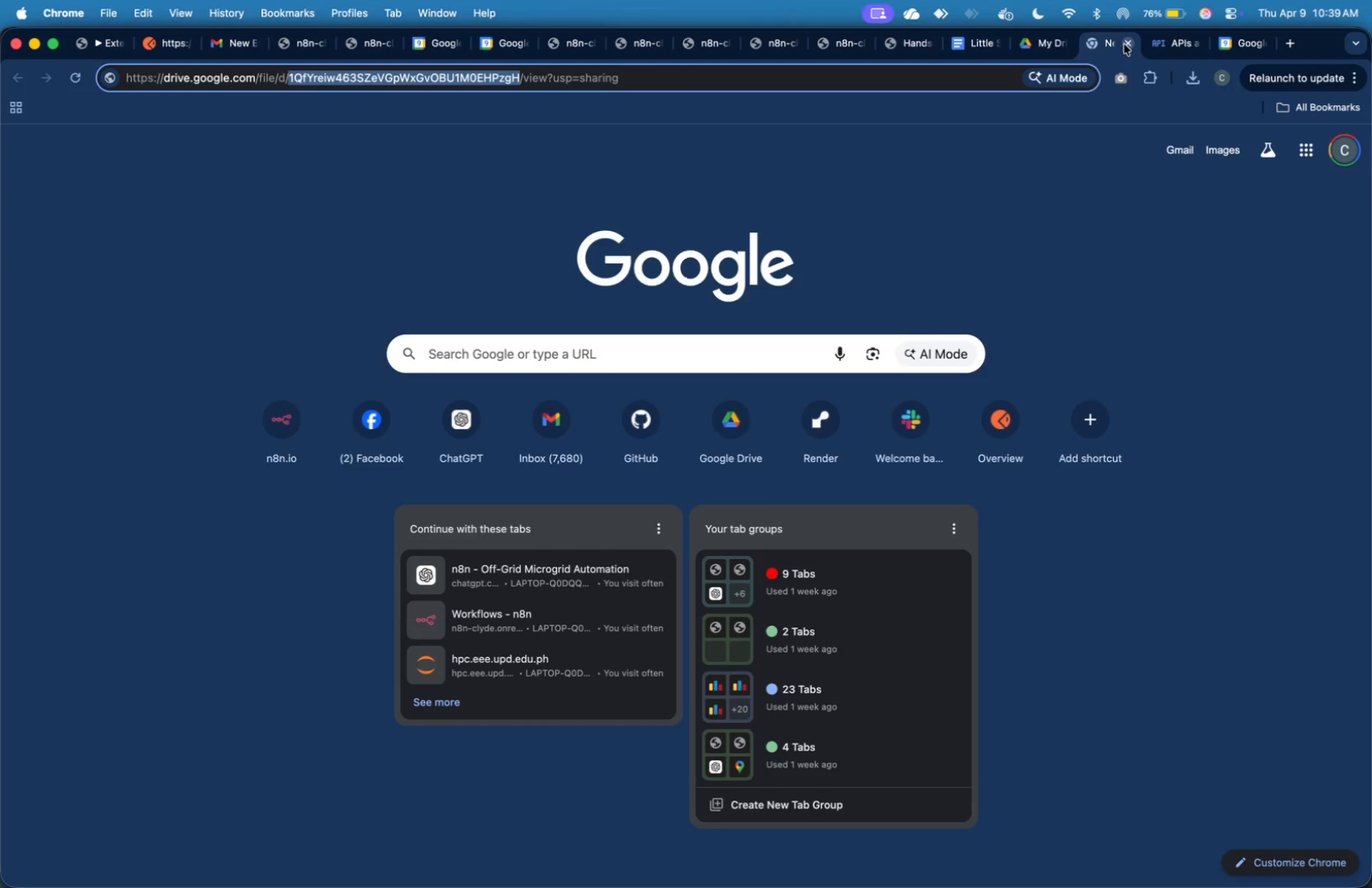 
left_click([1126, 44])
 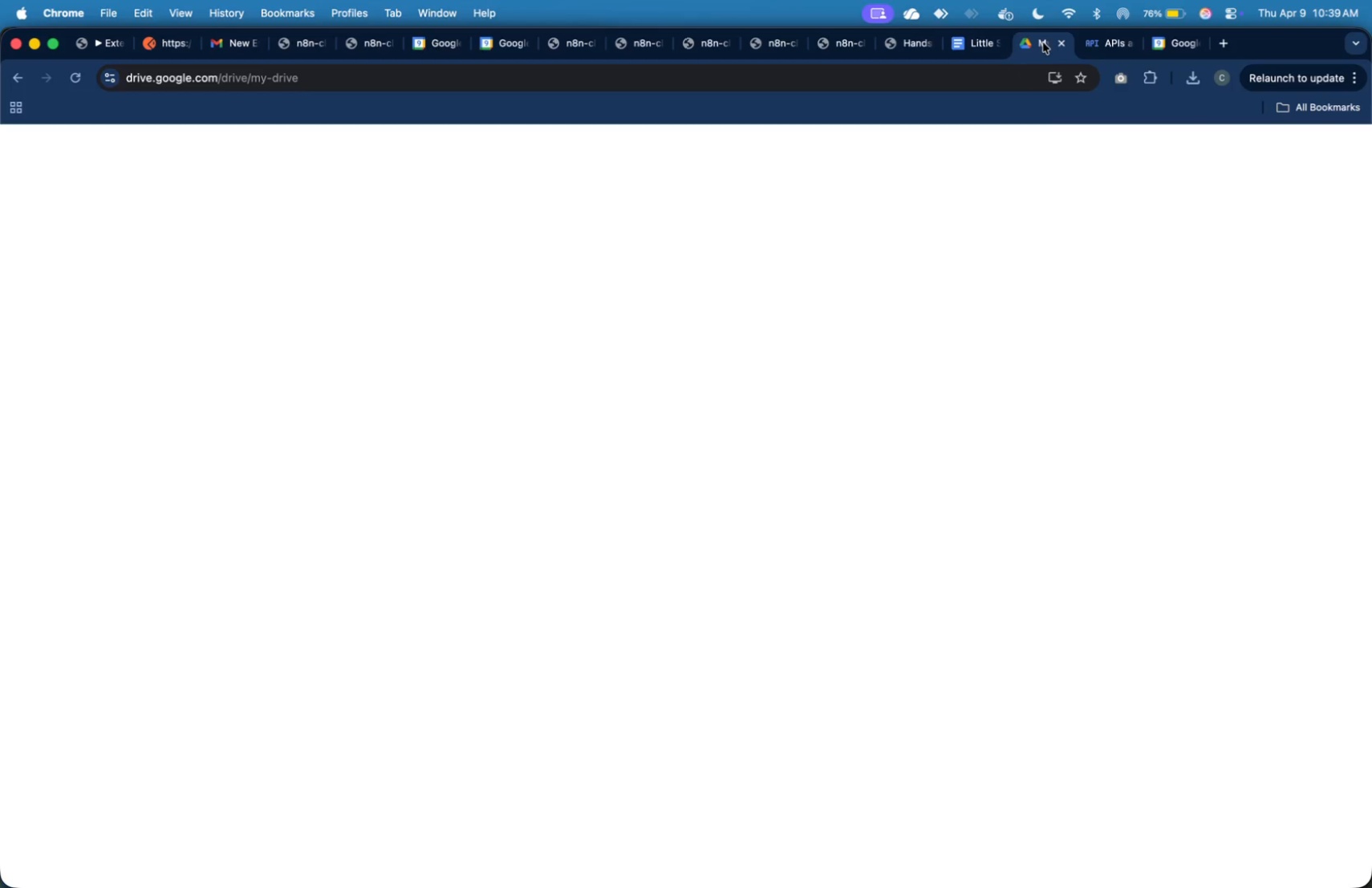 
left_click([1059, 46])
 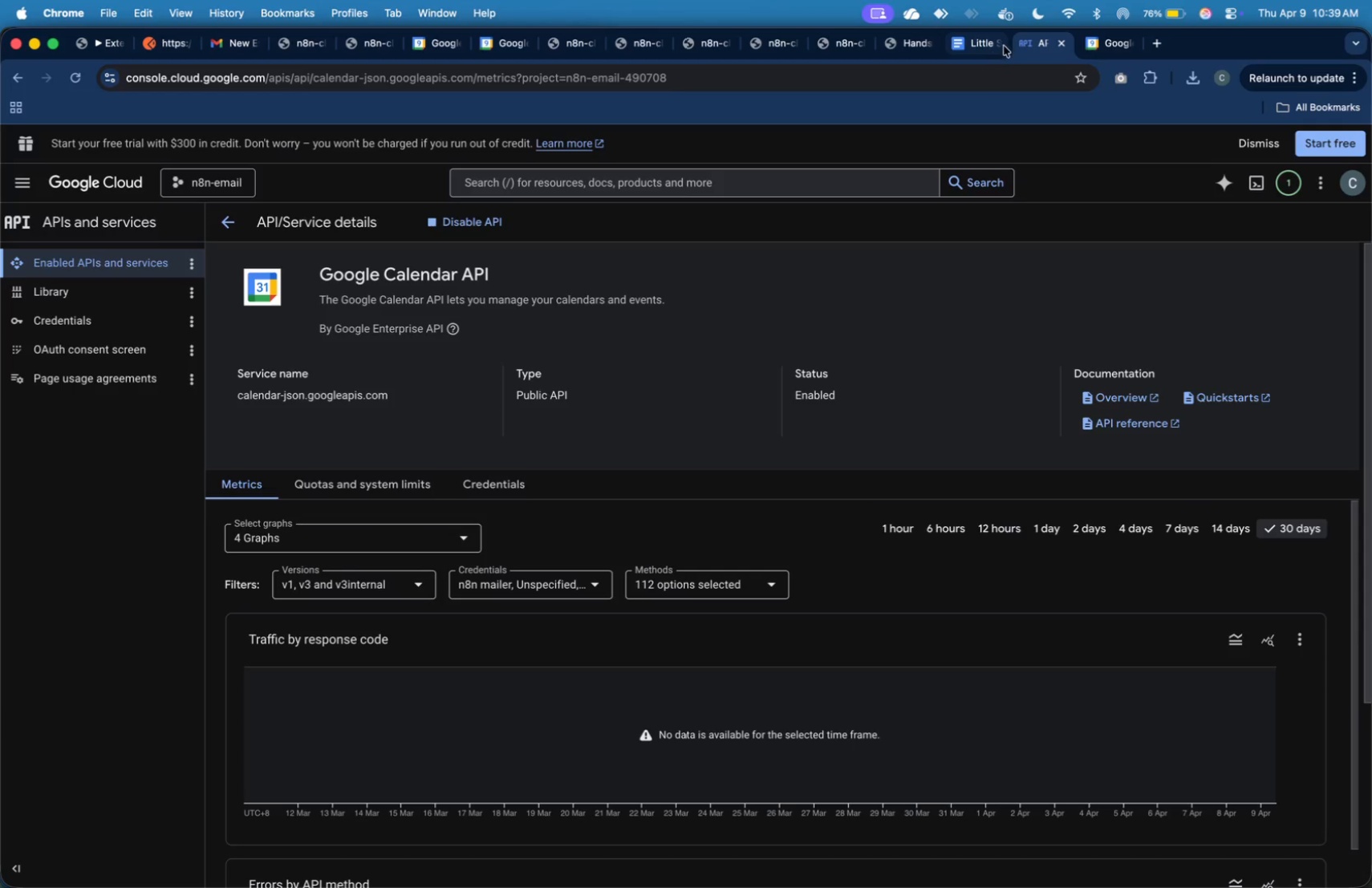 
left_click([987, 43])
 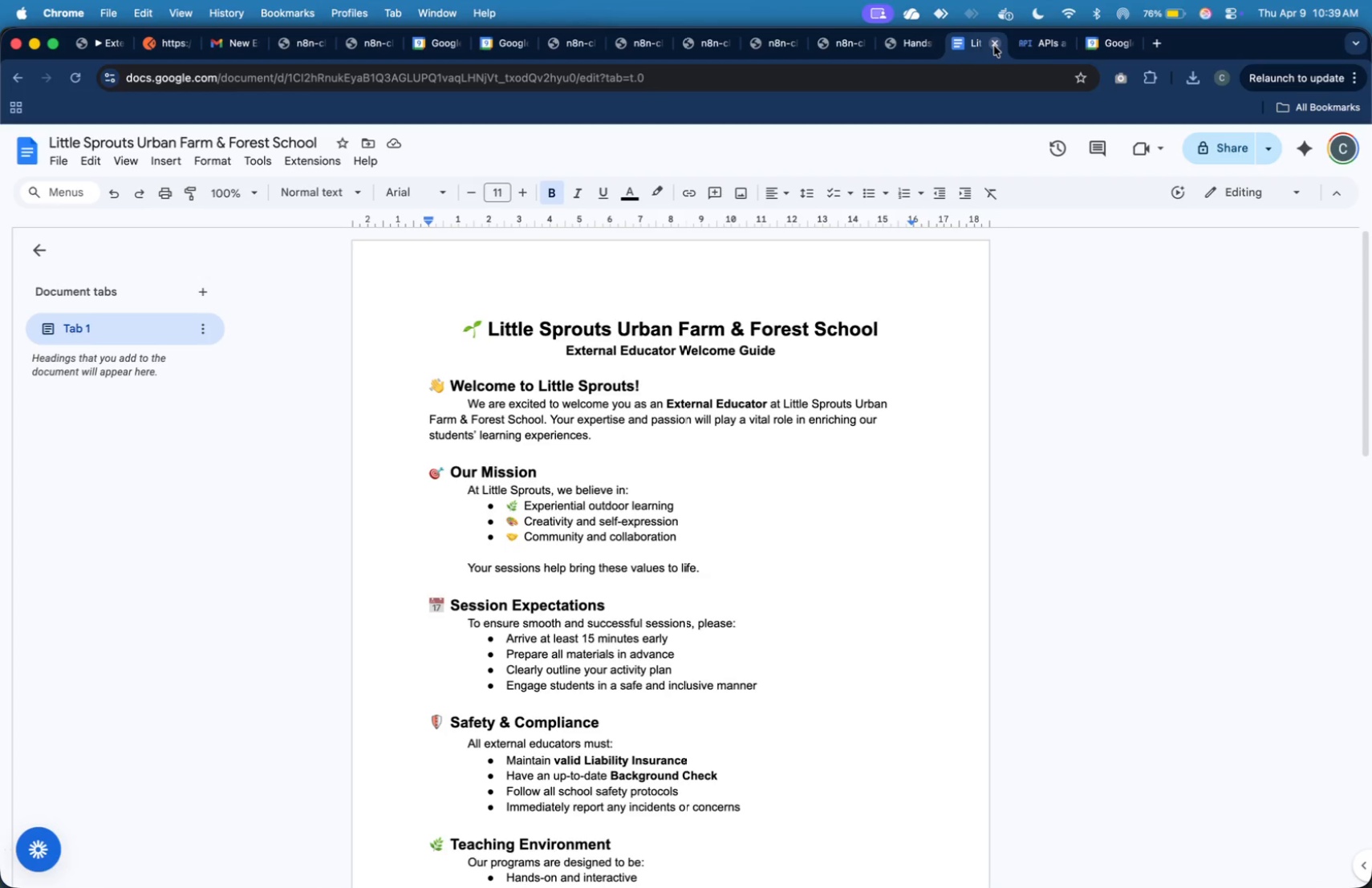 
left_click([994, 46])
 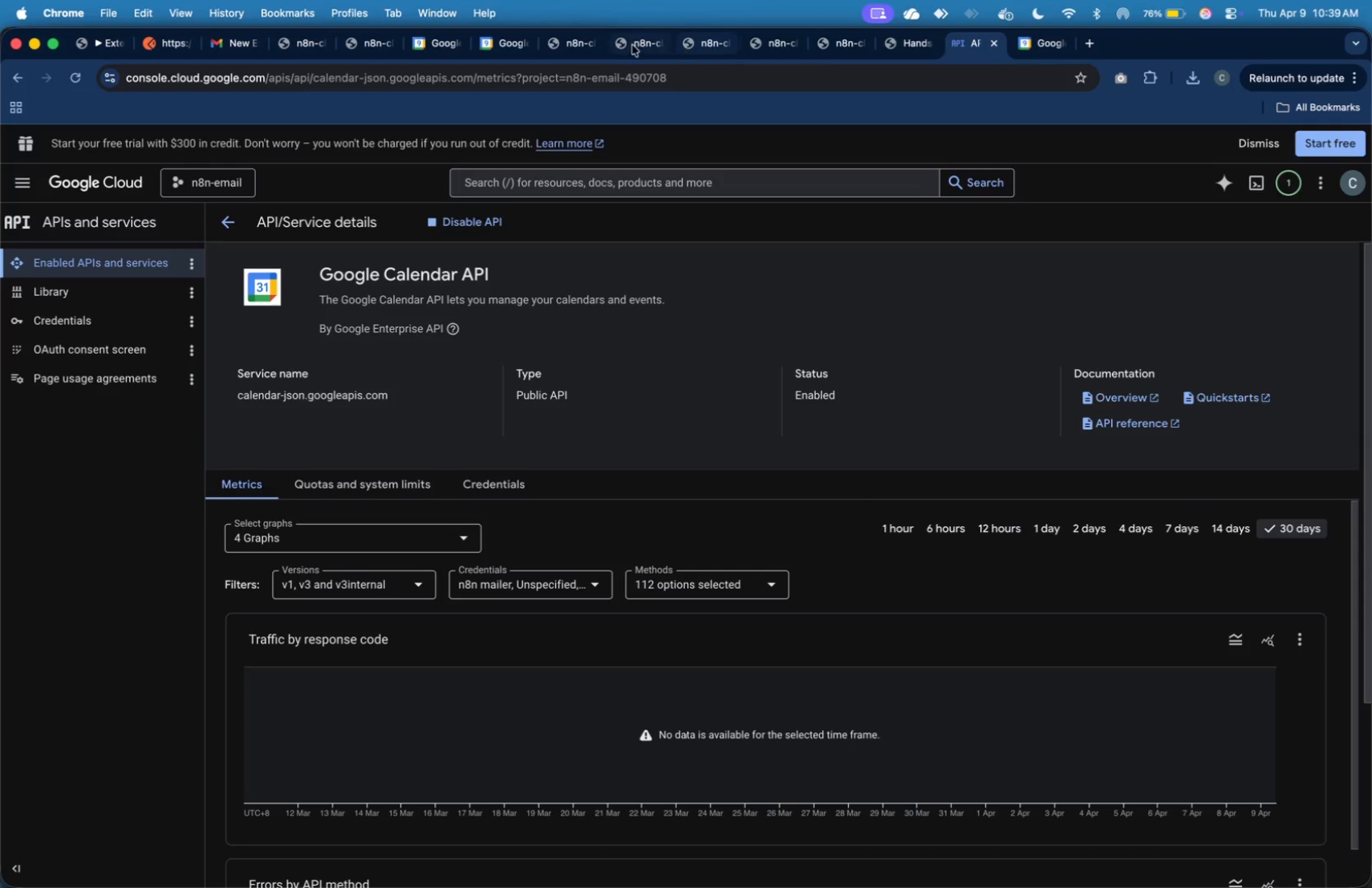 
left_click([586, 42])
 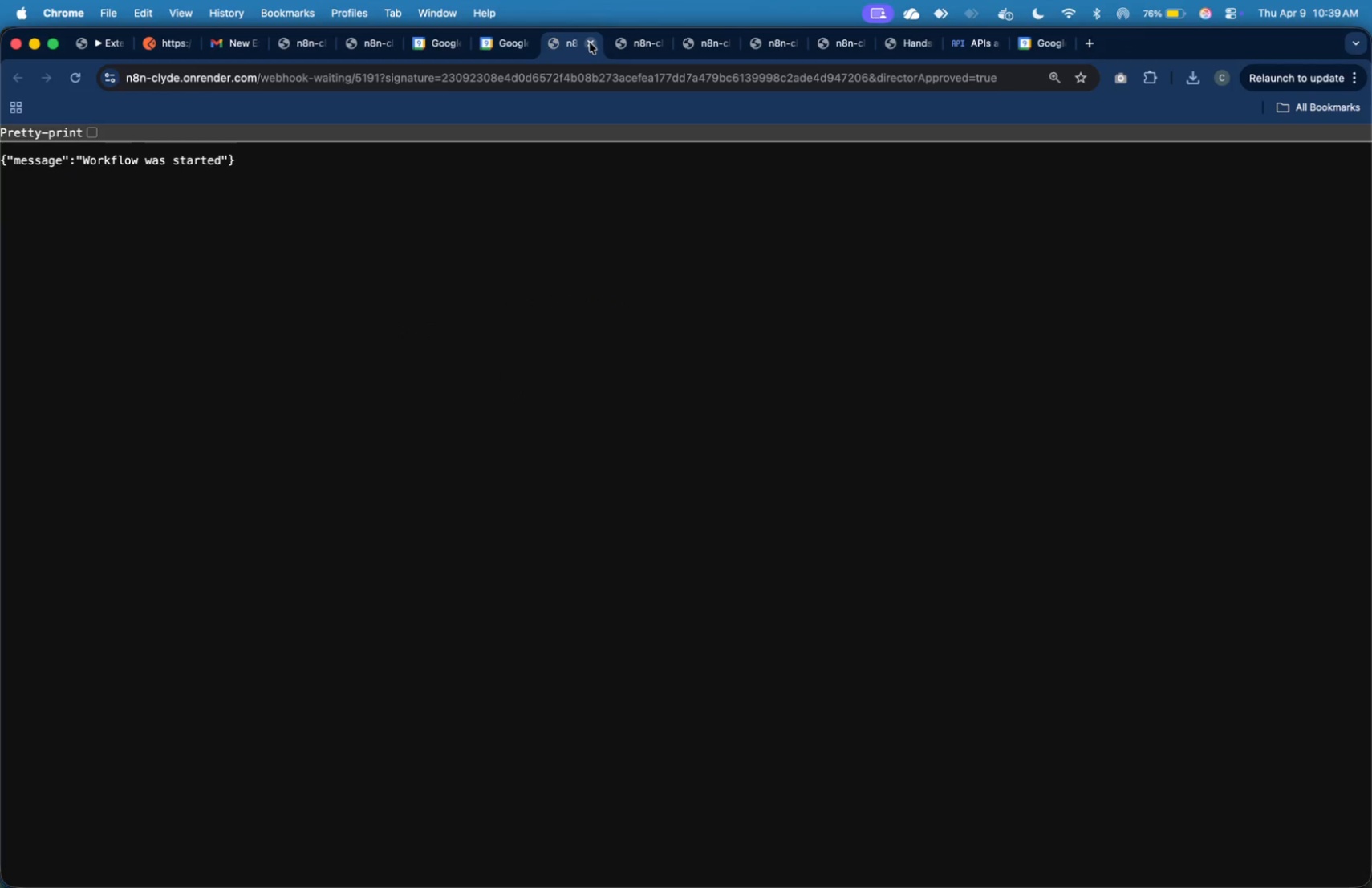 
left_click([590, 43])
 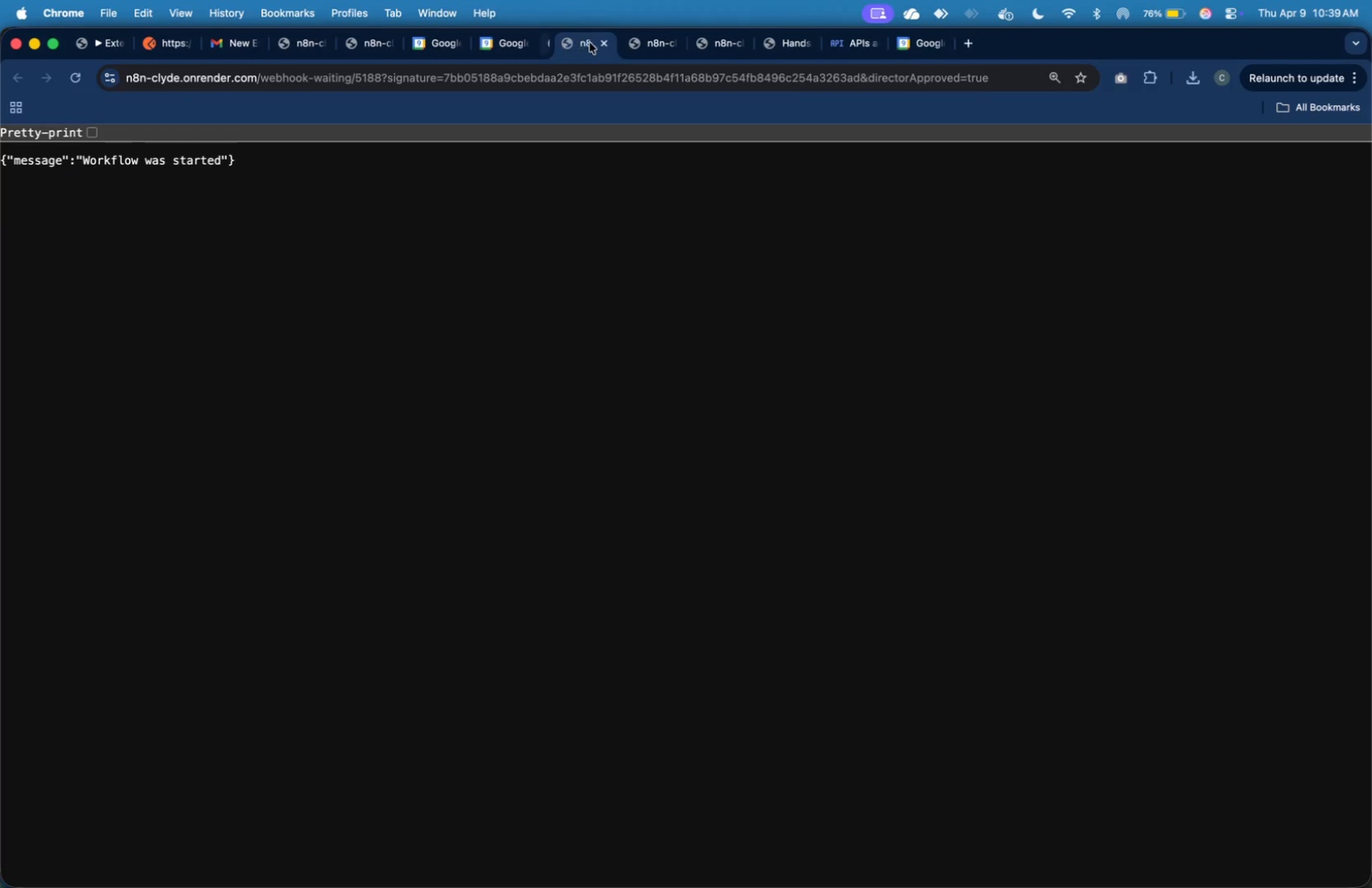 
double_click([590, 43])
 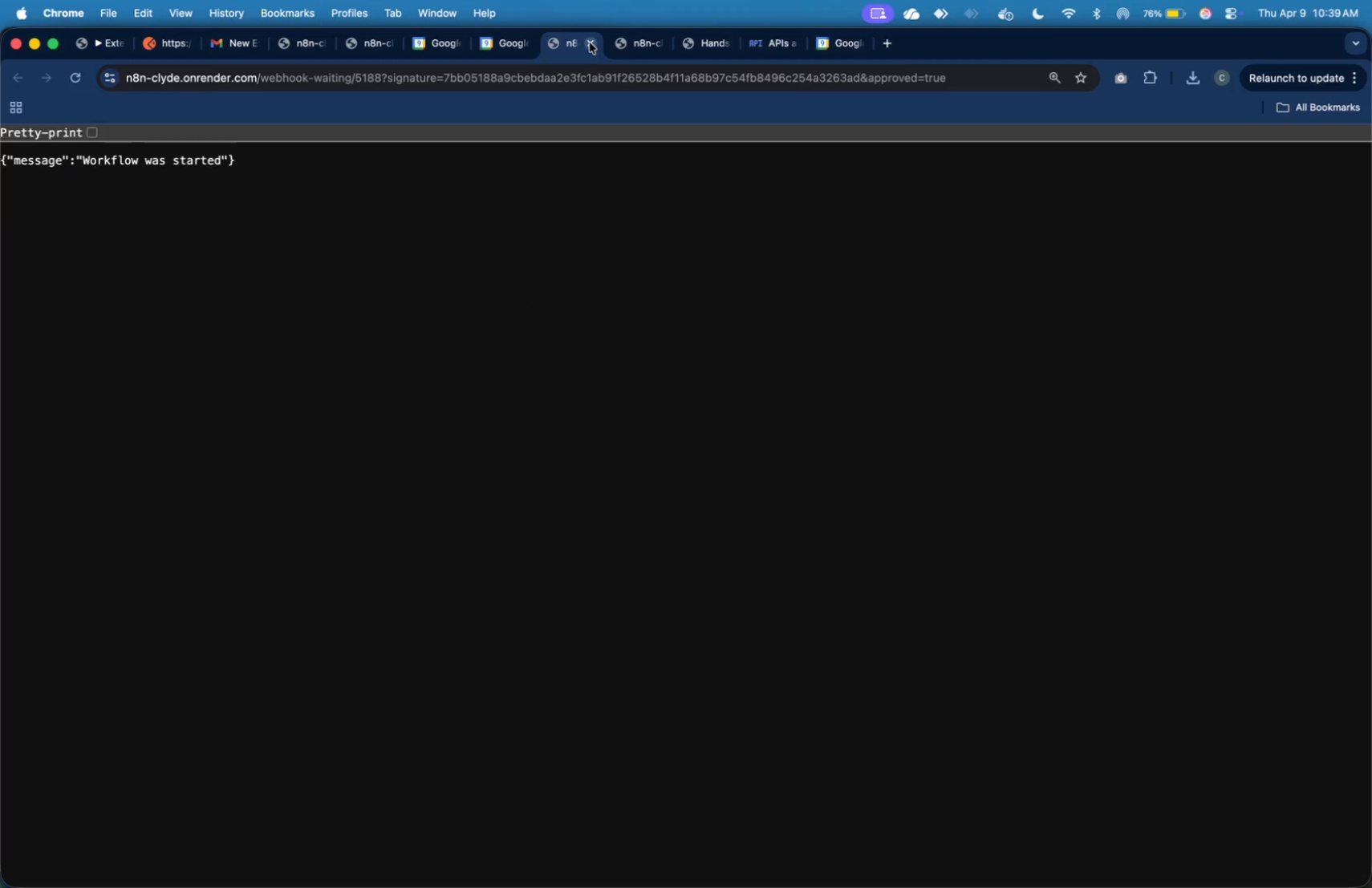 
triple_click([590, 43])
 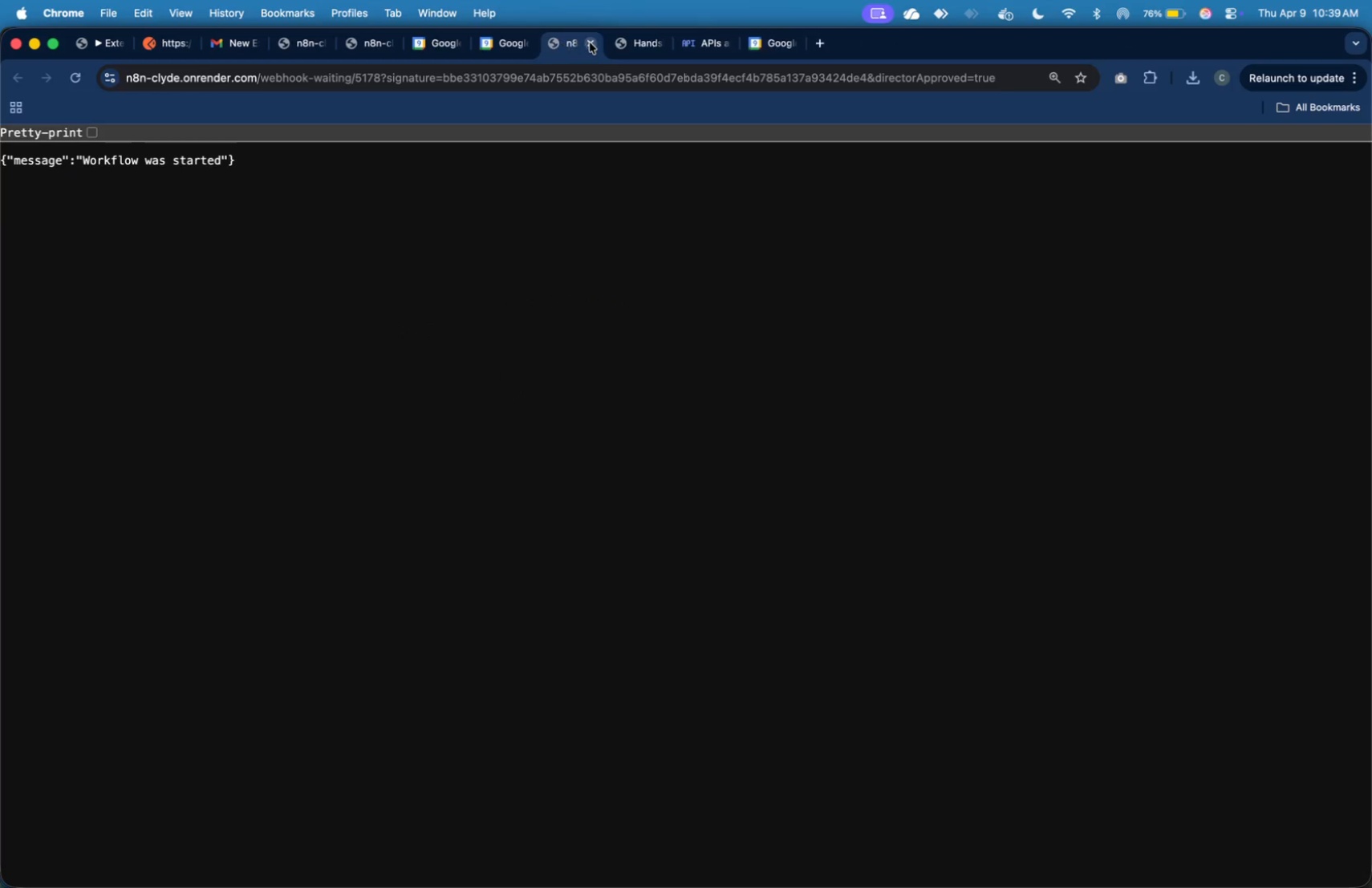 
triple_click([590, 43])
 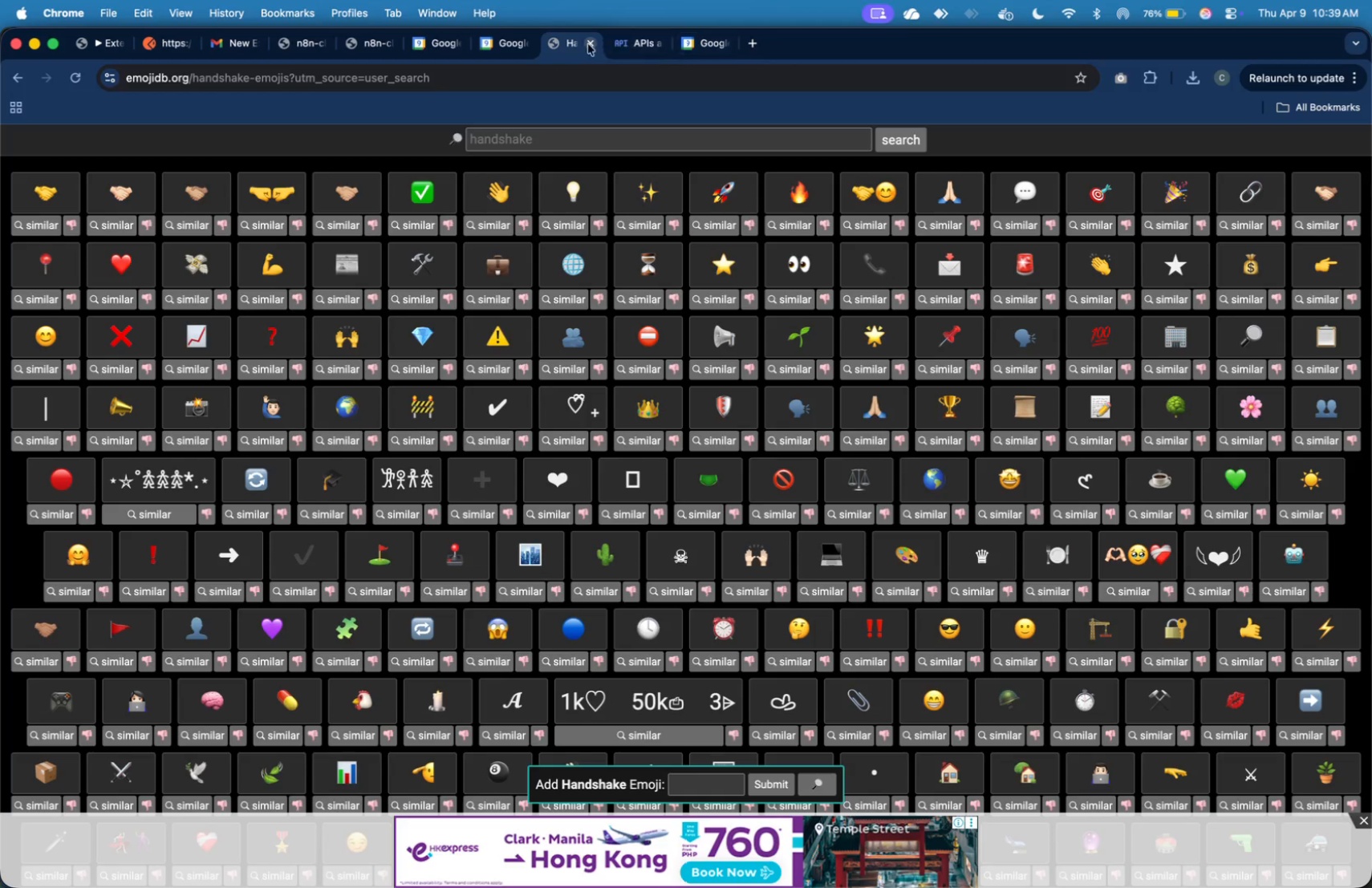 
mouse_move([729, 59])
 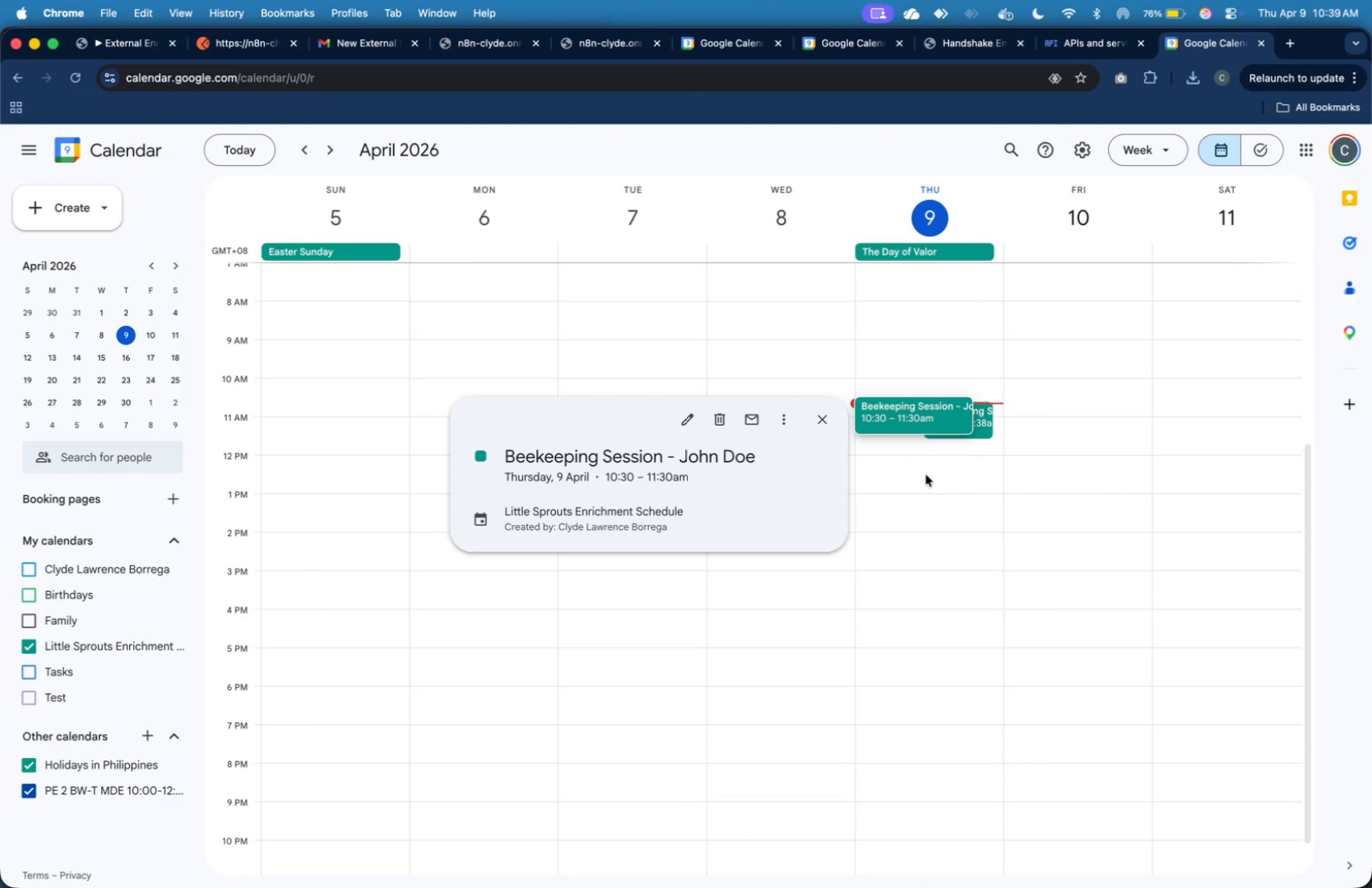 
left_click([1001, 505])
 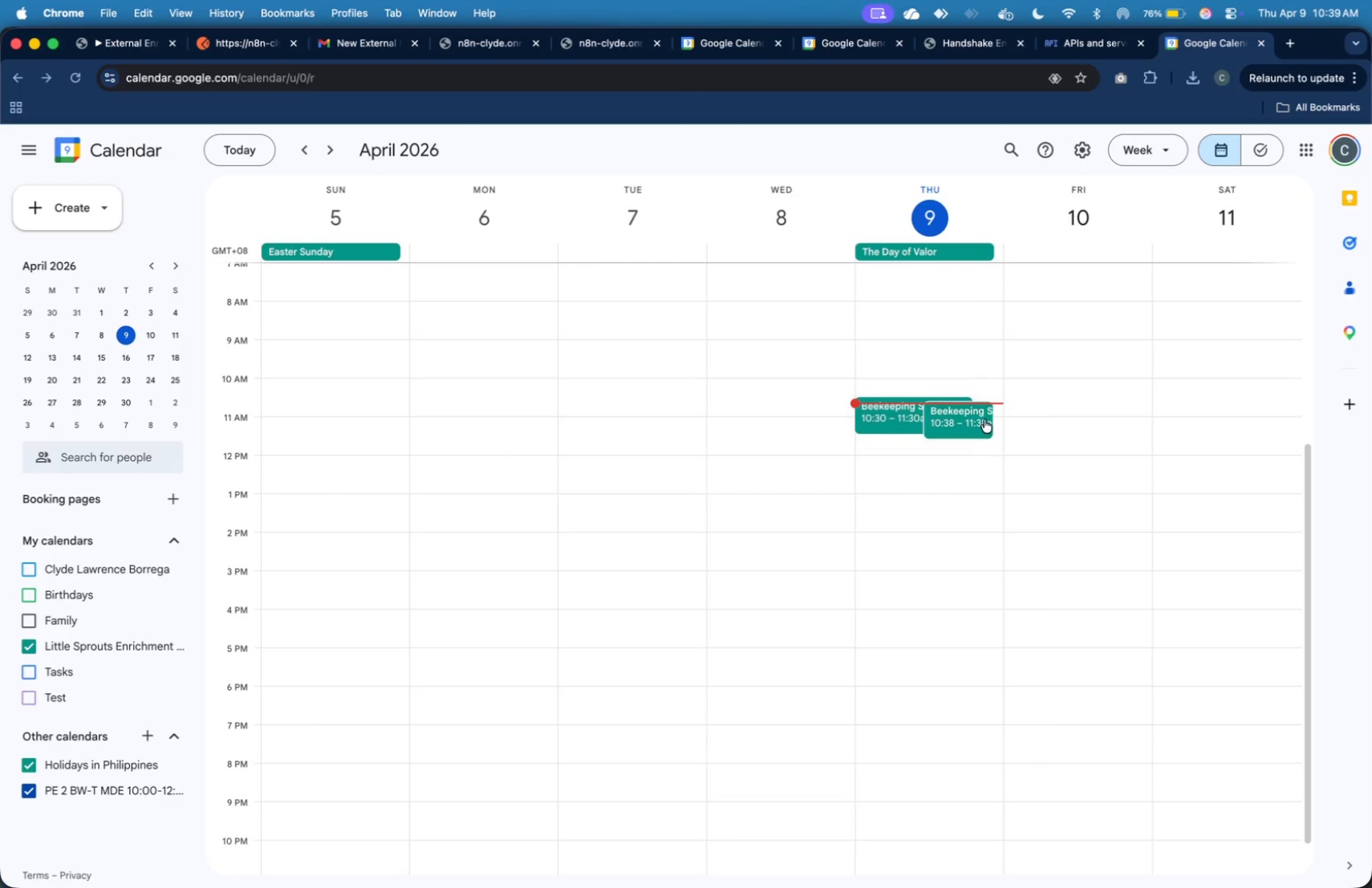 
left_click([984, 419])
 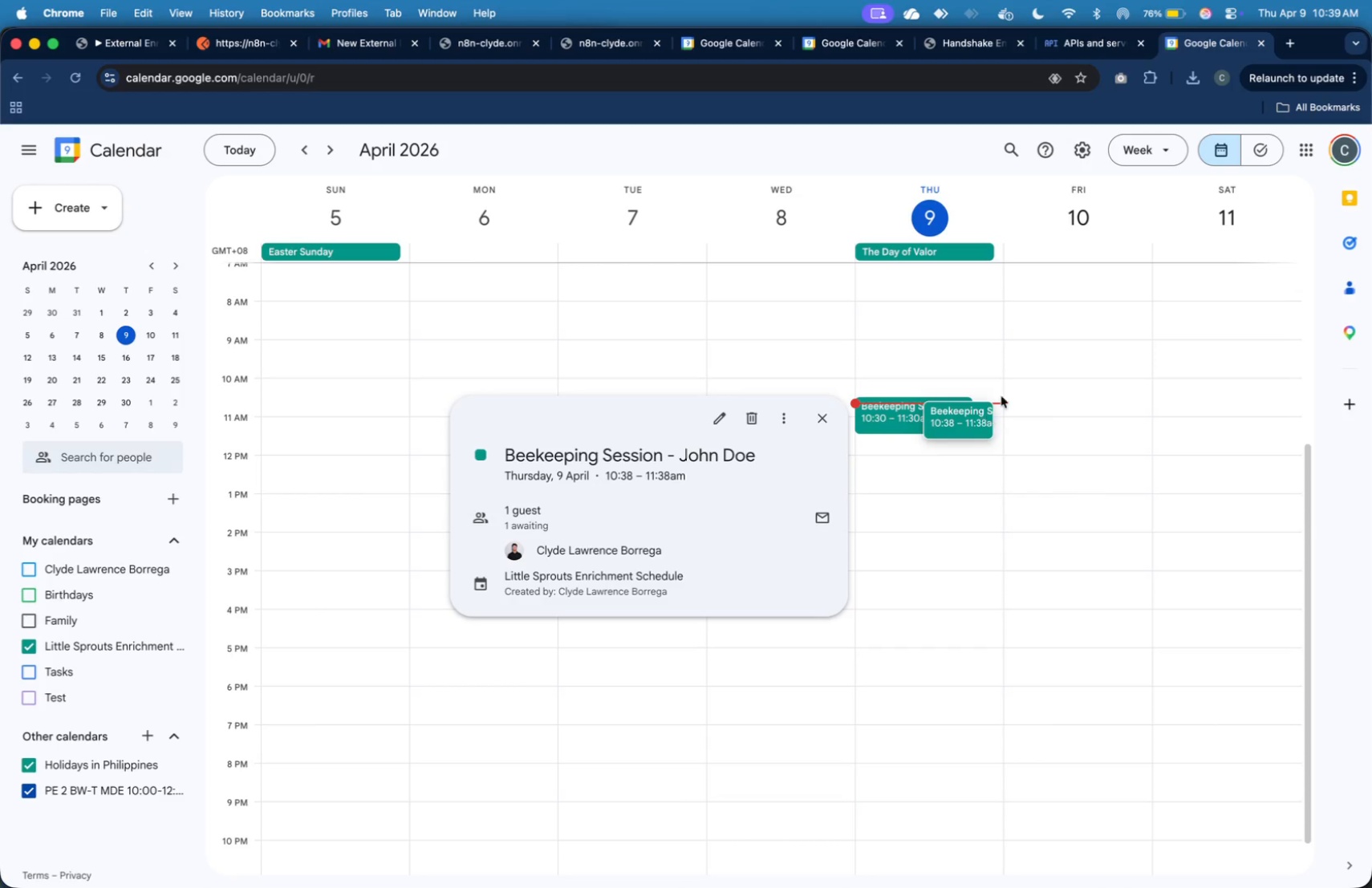 
key(Meta+Backquote)
 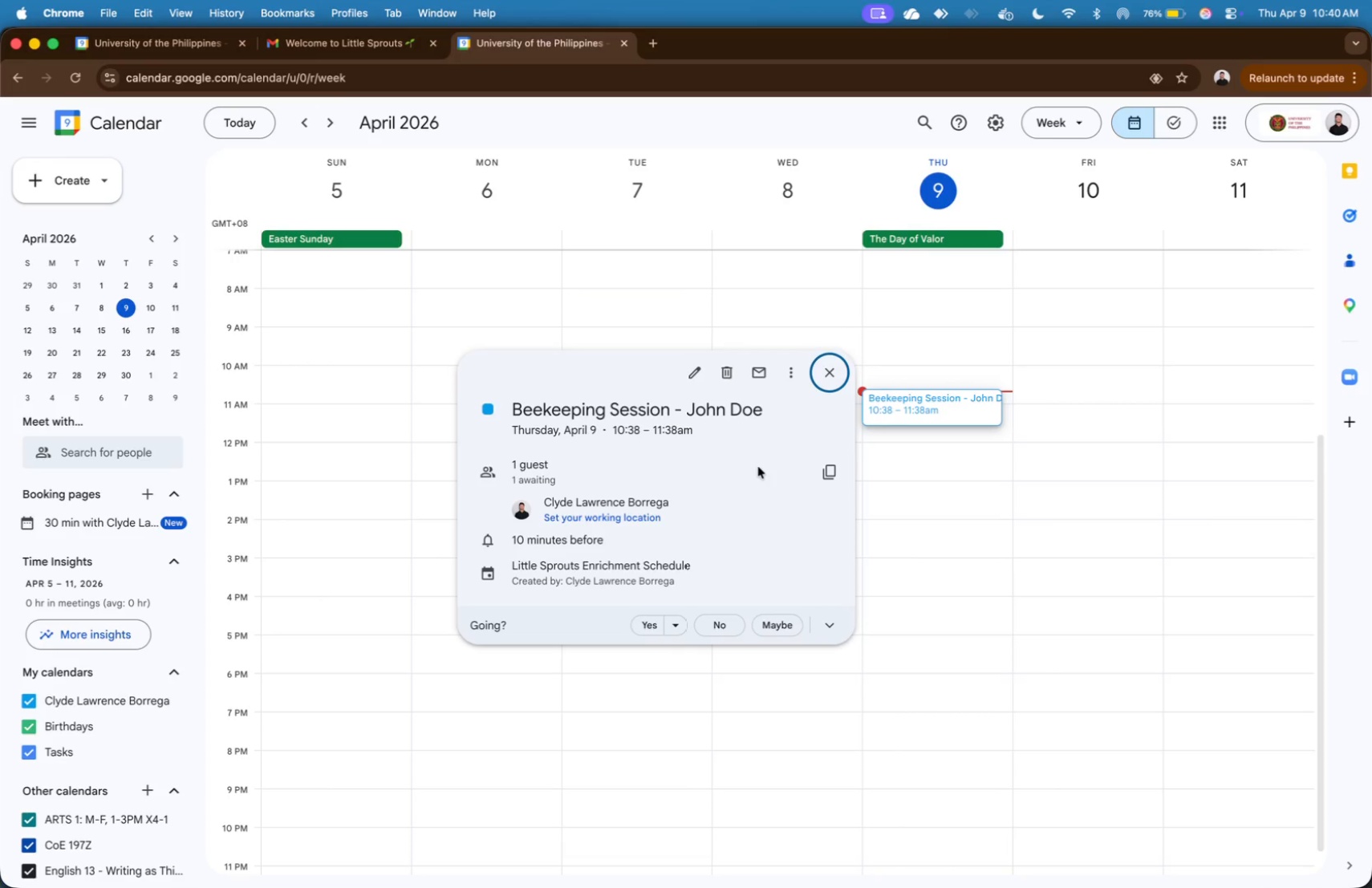 
wait(29.94)
 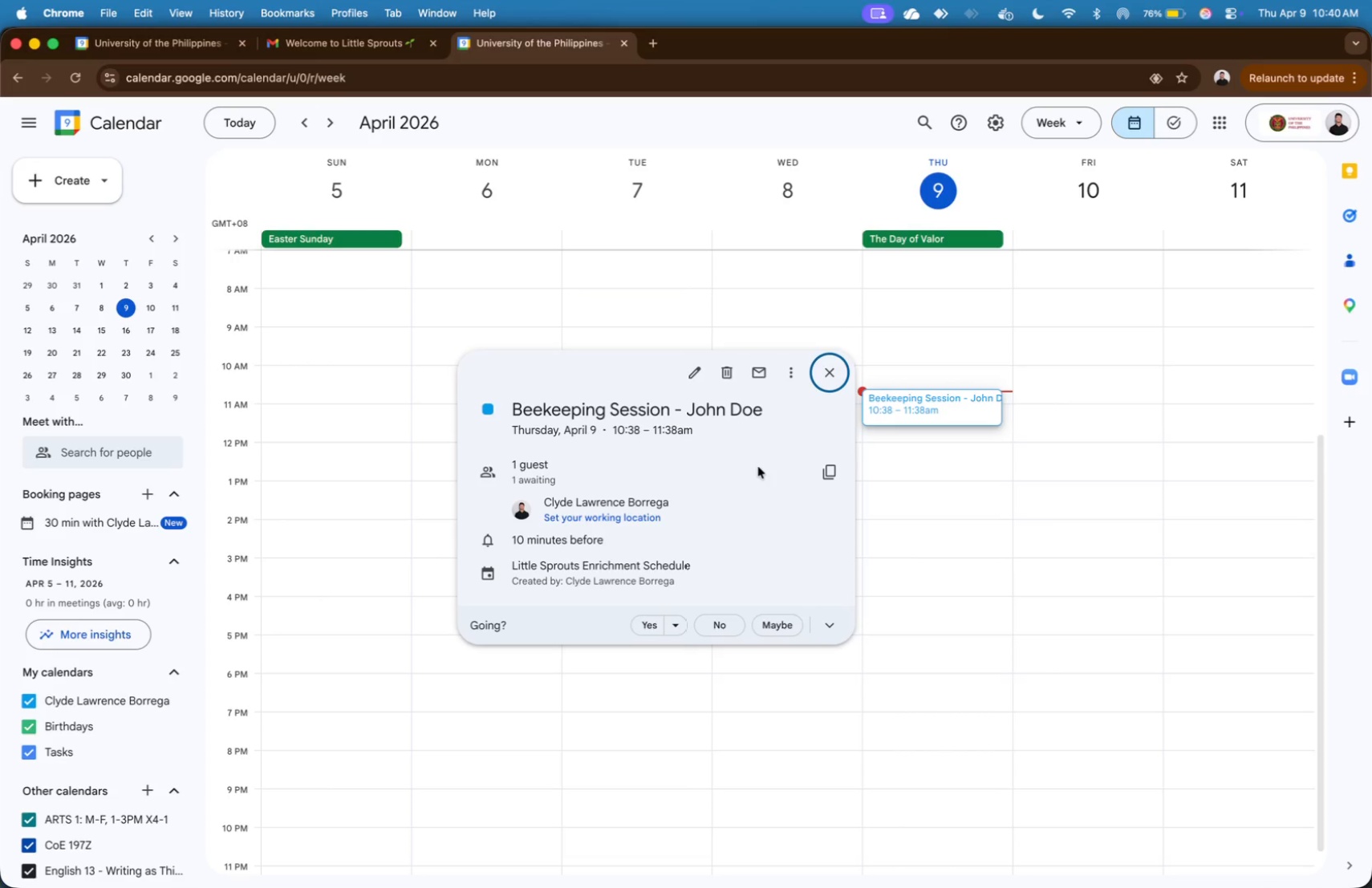 
key(Meta+Backquote)
 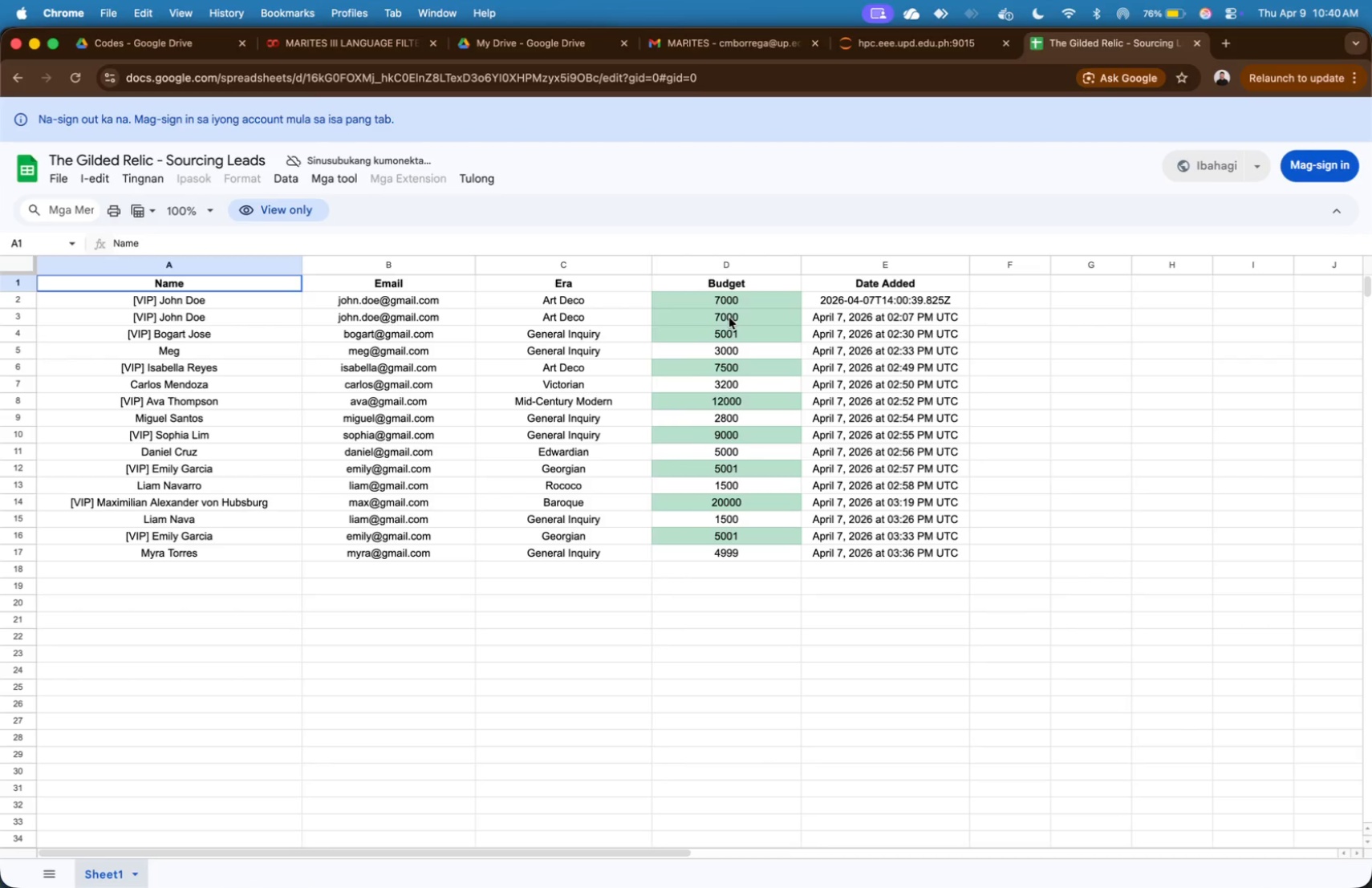 
key(Meta+Backquote)
 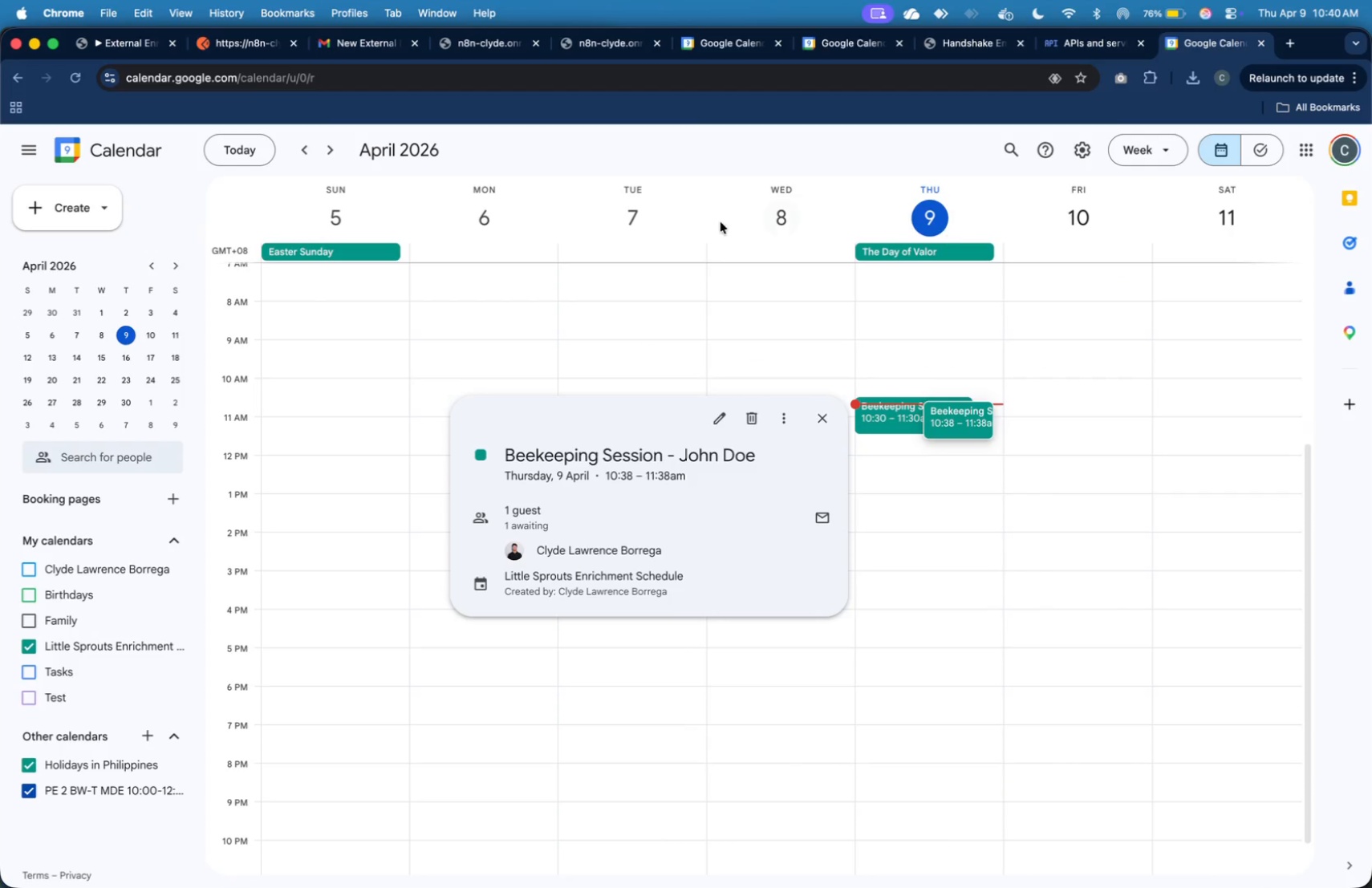 
key(Meta+Backquote)
 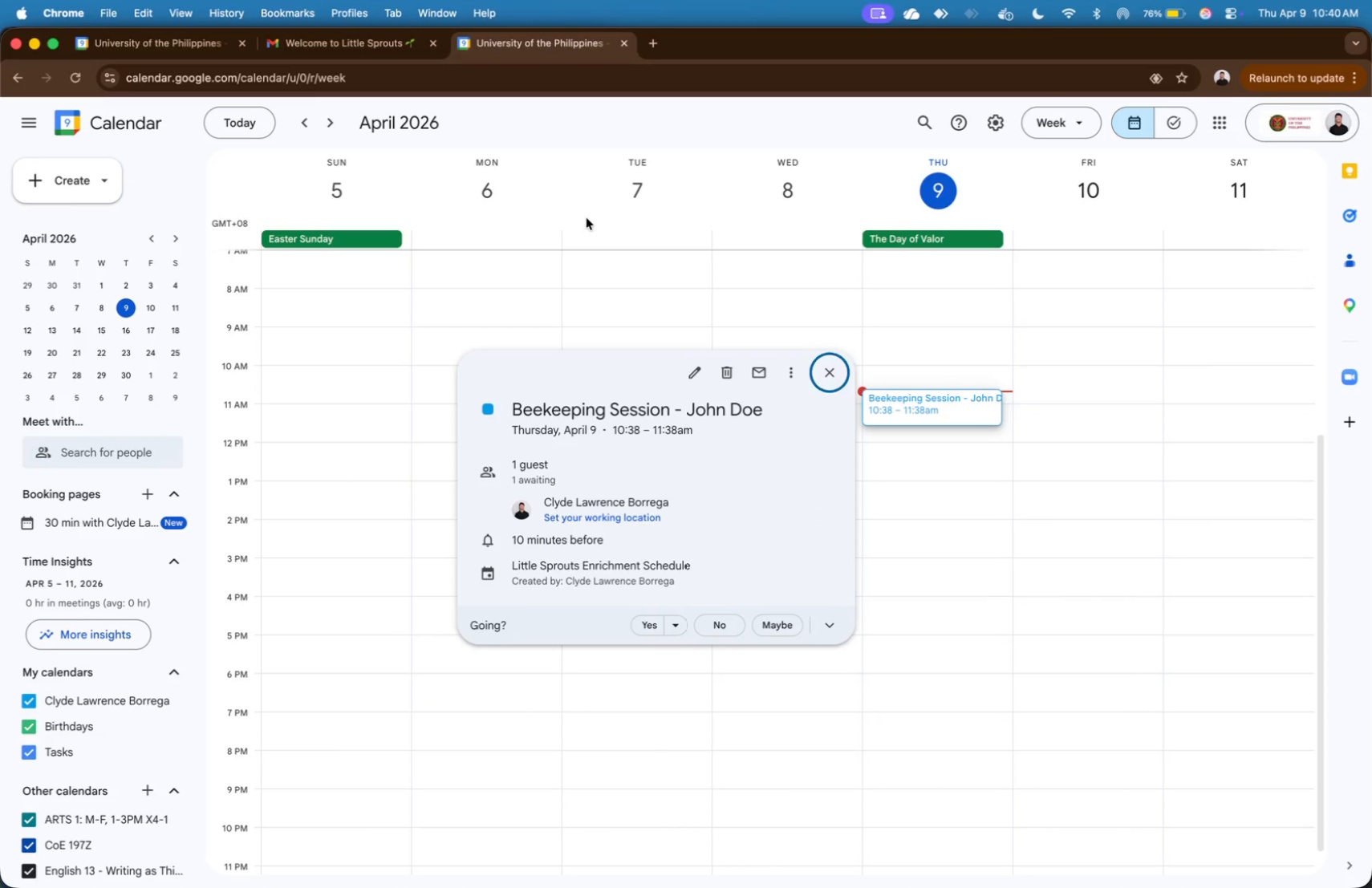 
key(Meta+Backquote)
 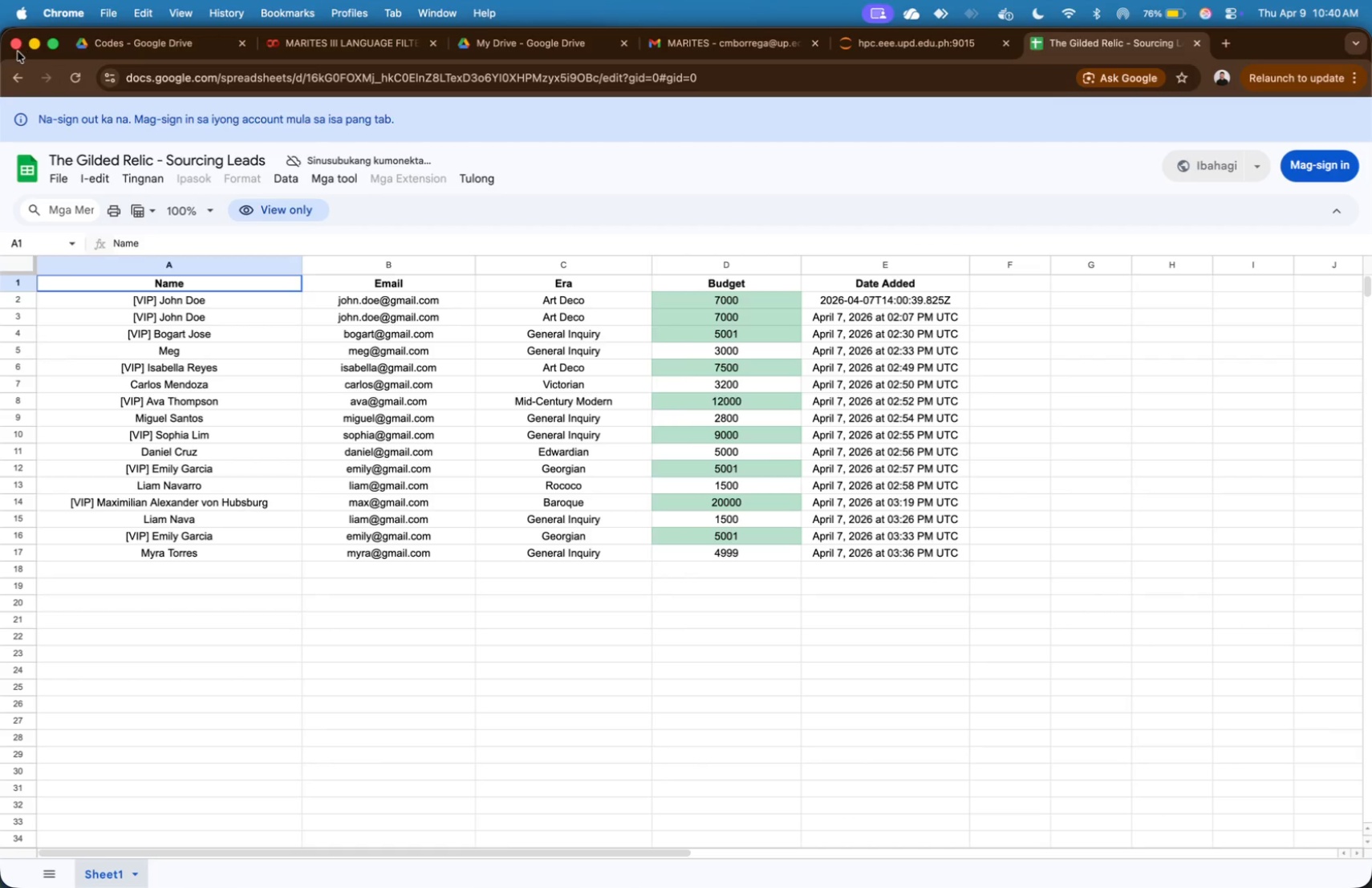 
left_click([18, 46])
 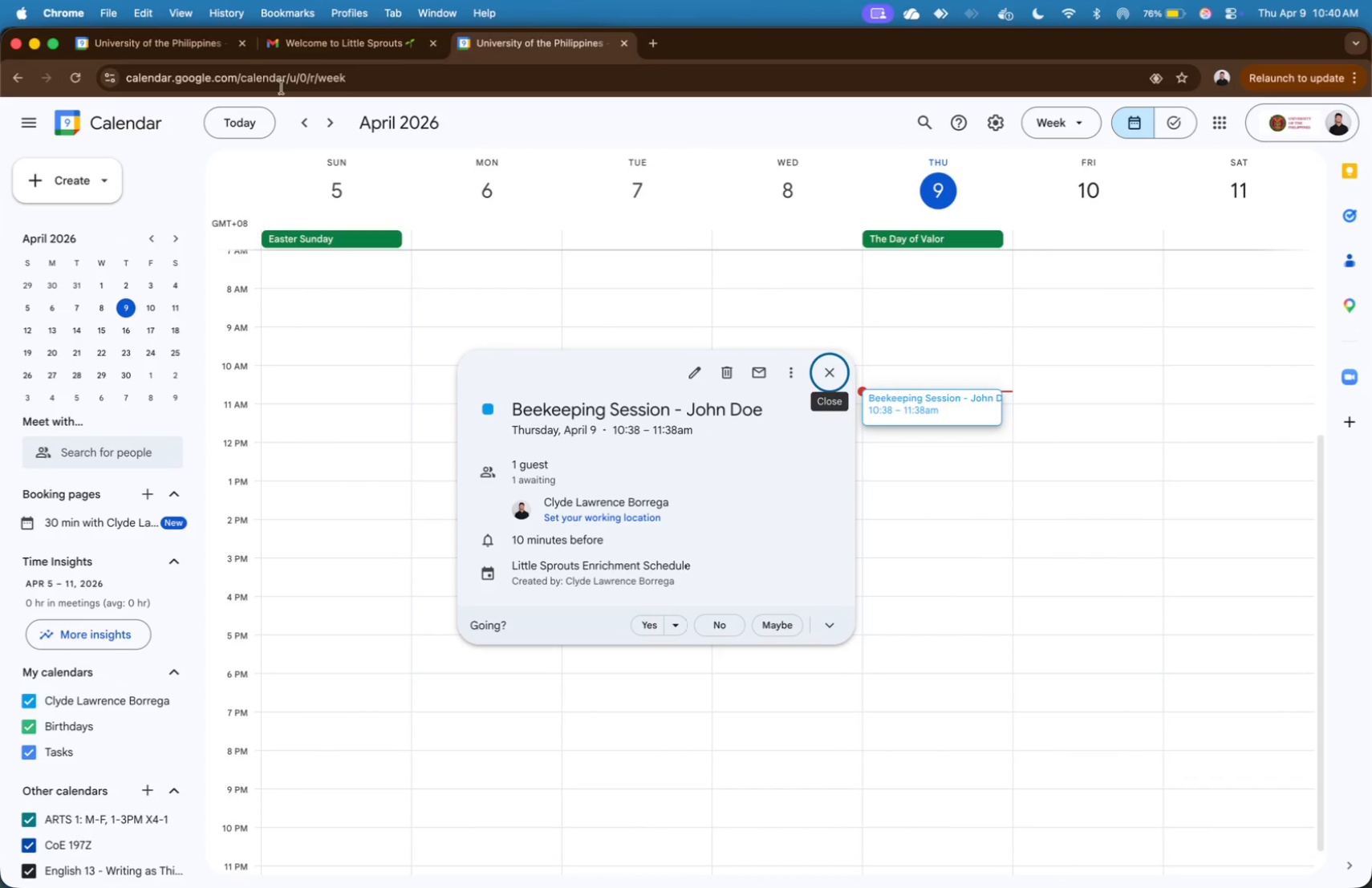 
key(Meta+Backquote)
 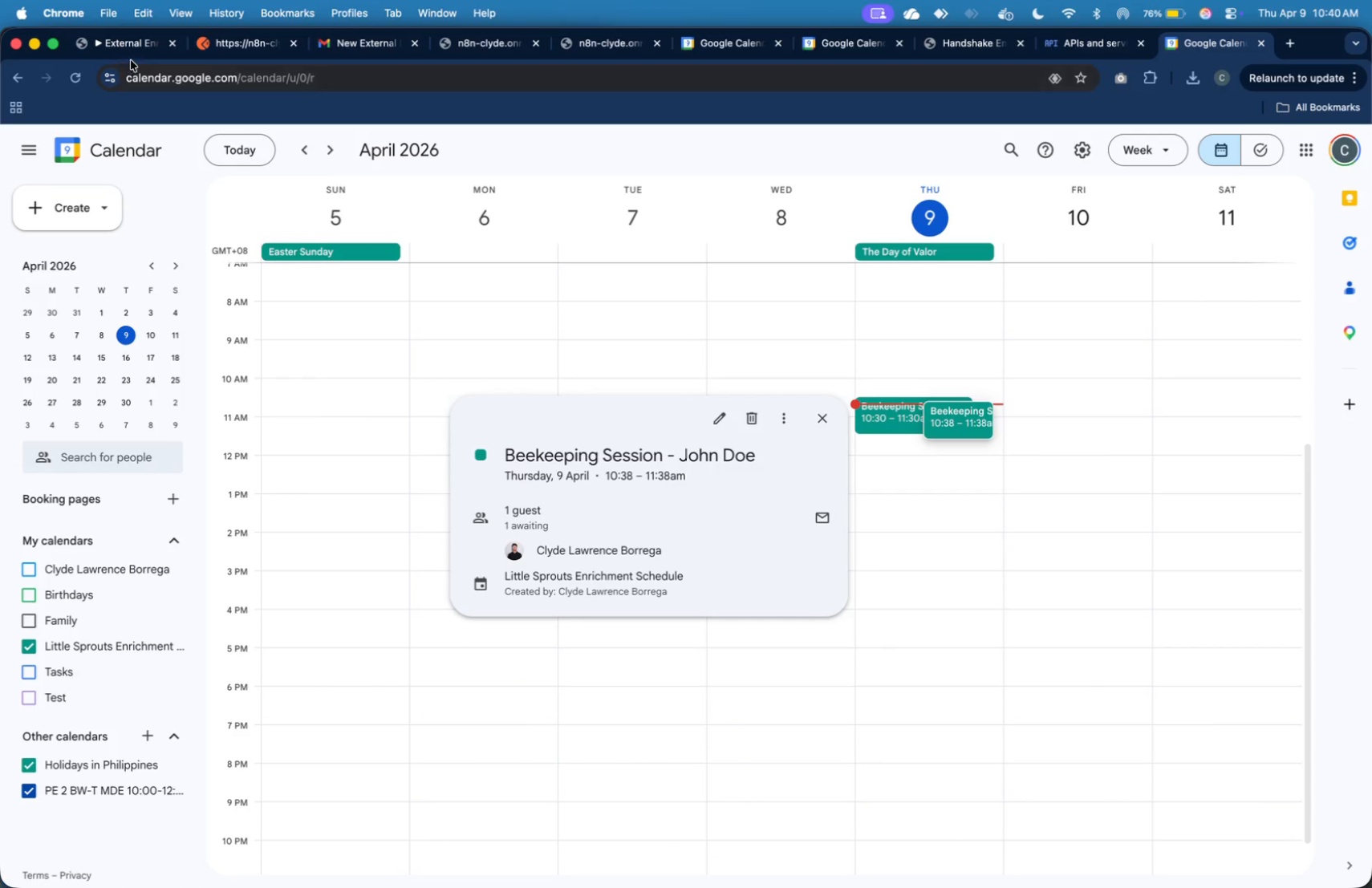 
left_click([132, 53])
 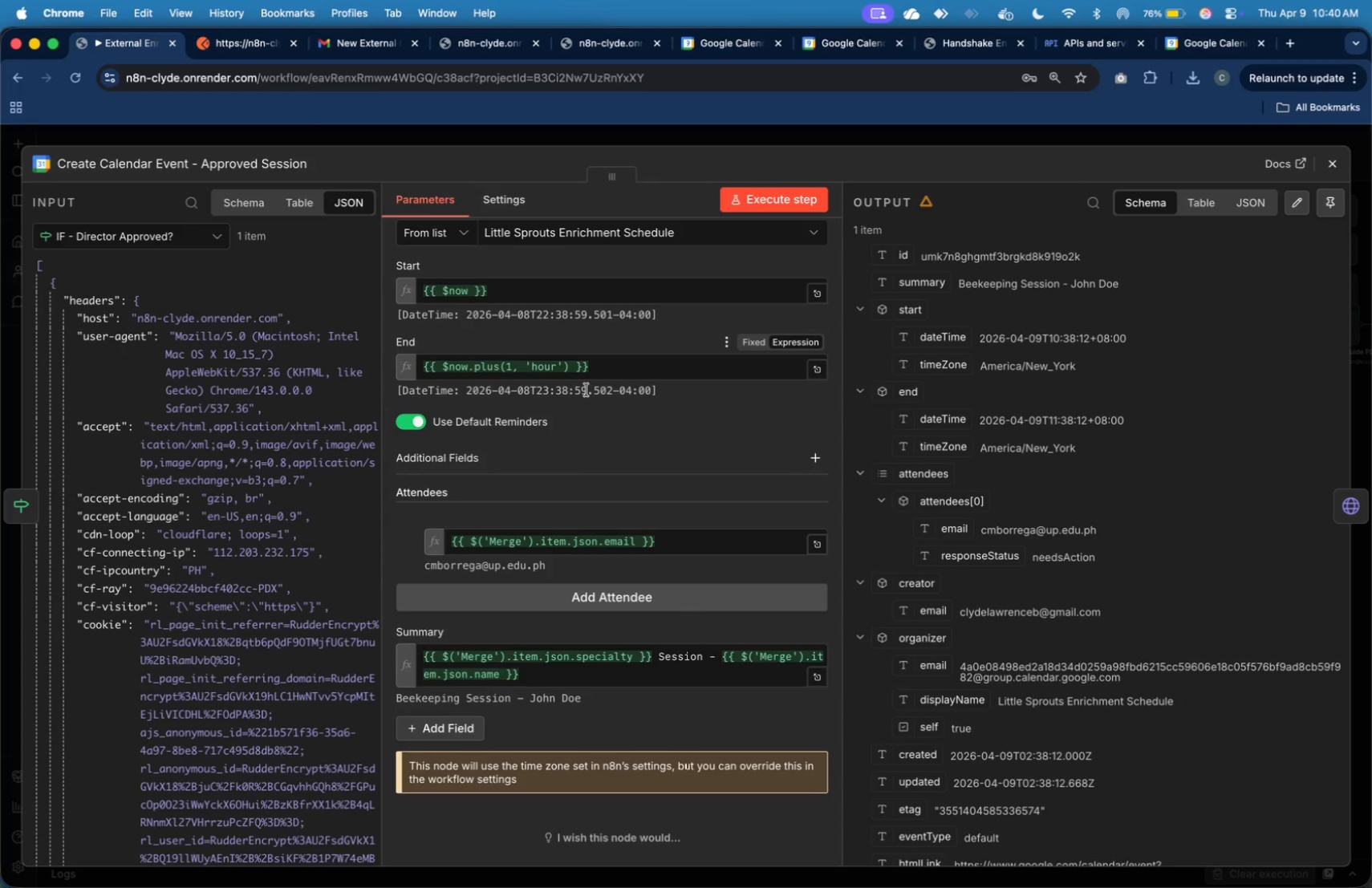 
wait(7.32)
 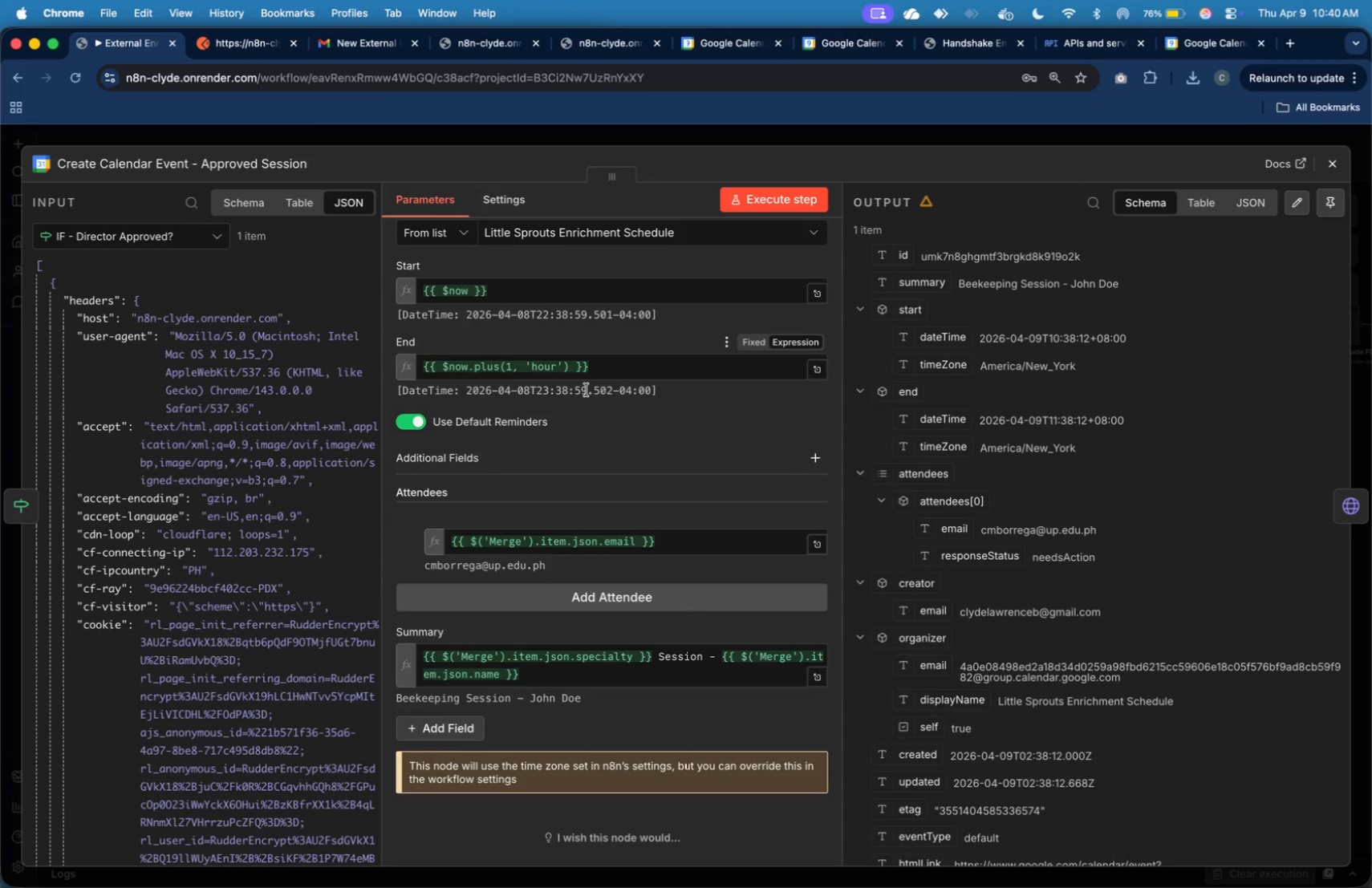 
left_click([444, 724])
 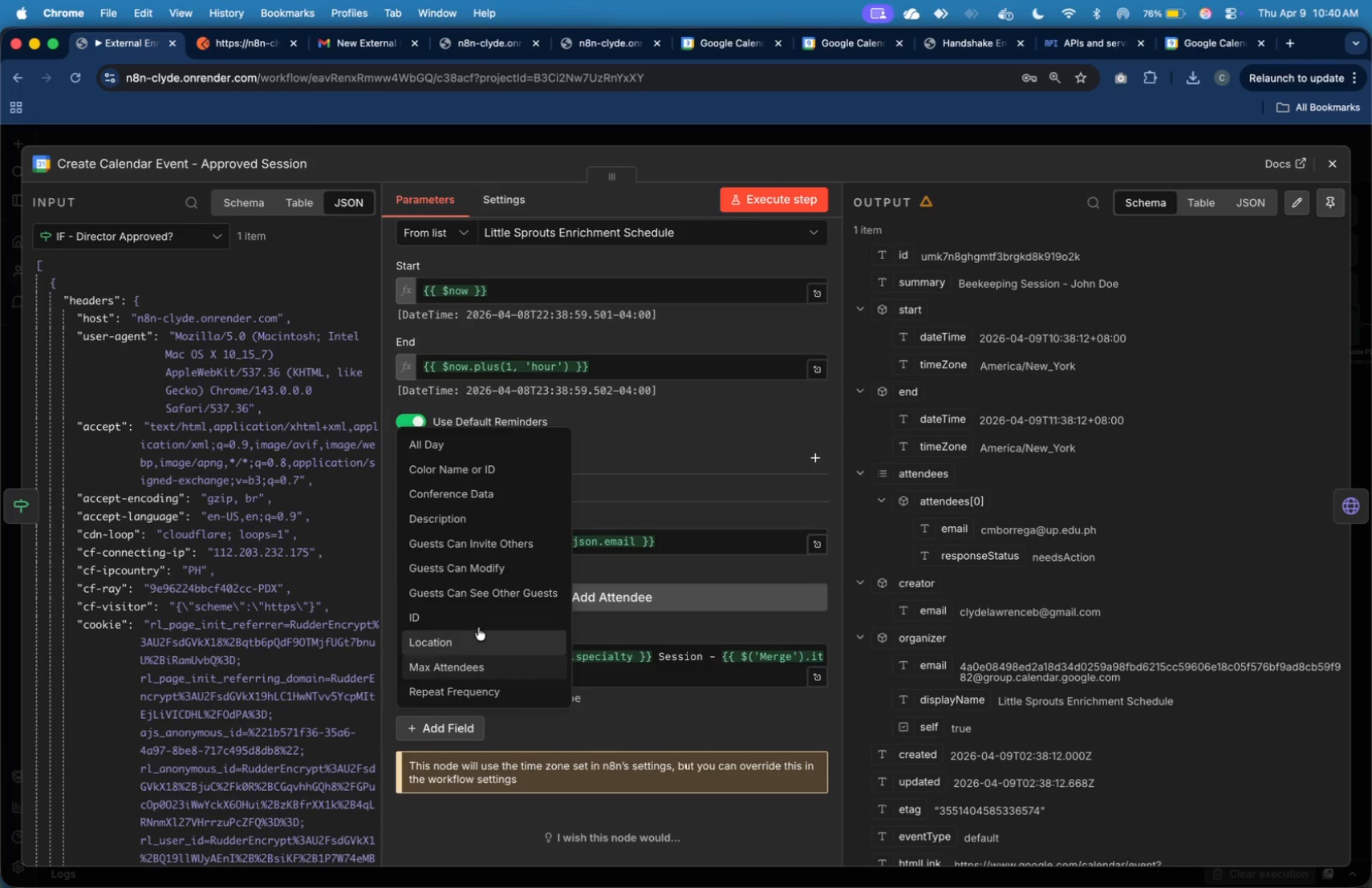 
scroll: coordinate [478, 626], scroll_direction: down, amount: 29.0
 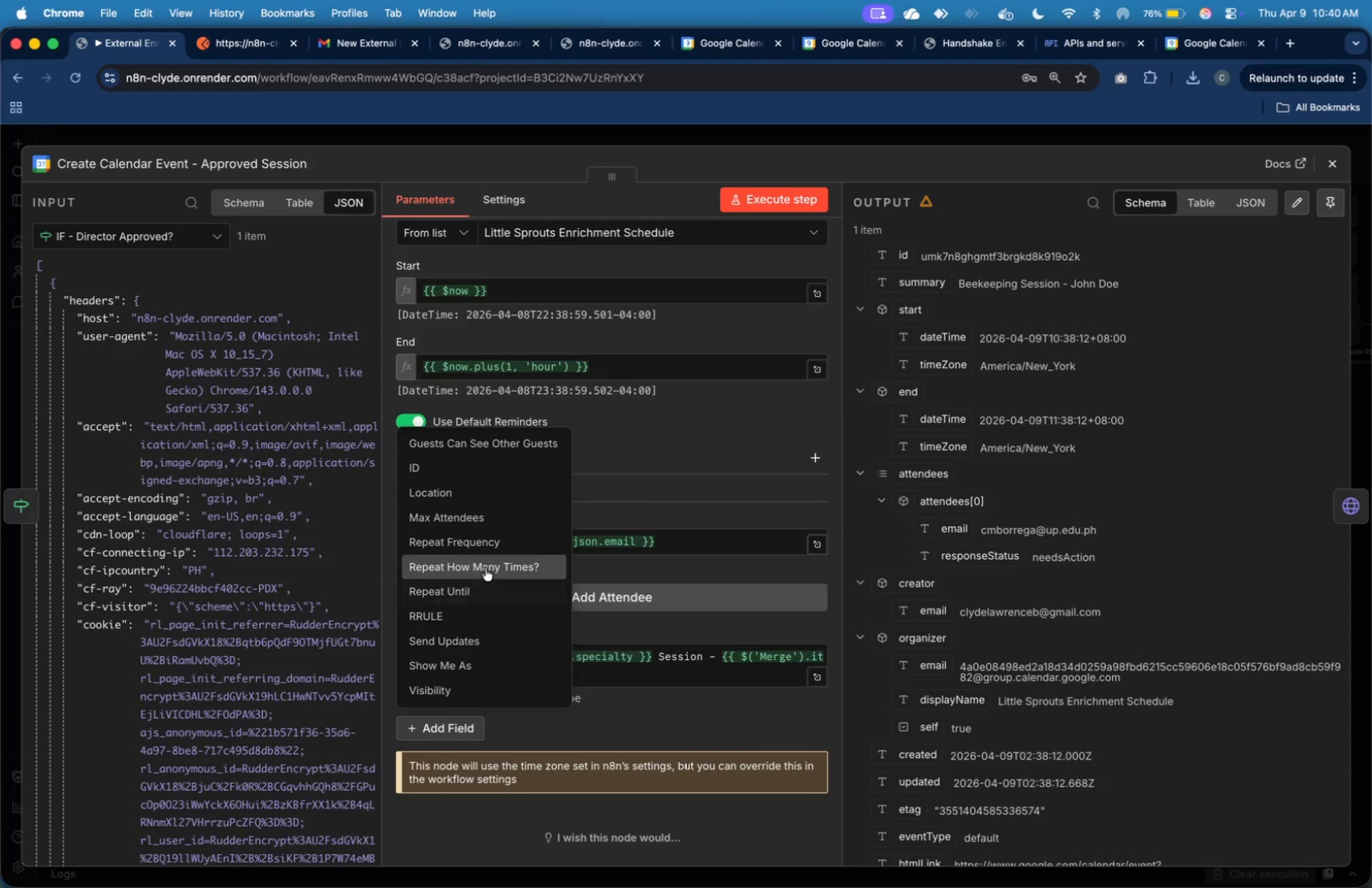 
scroll: coordinate [488, 517], scroll_direction: up, amount: 19.0
 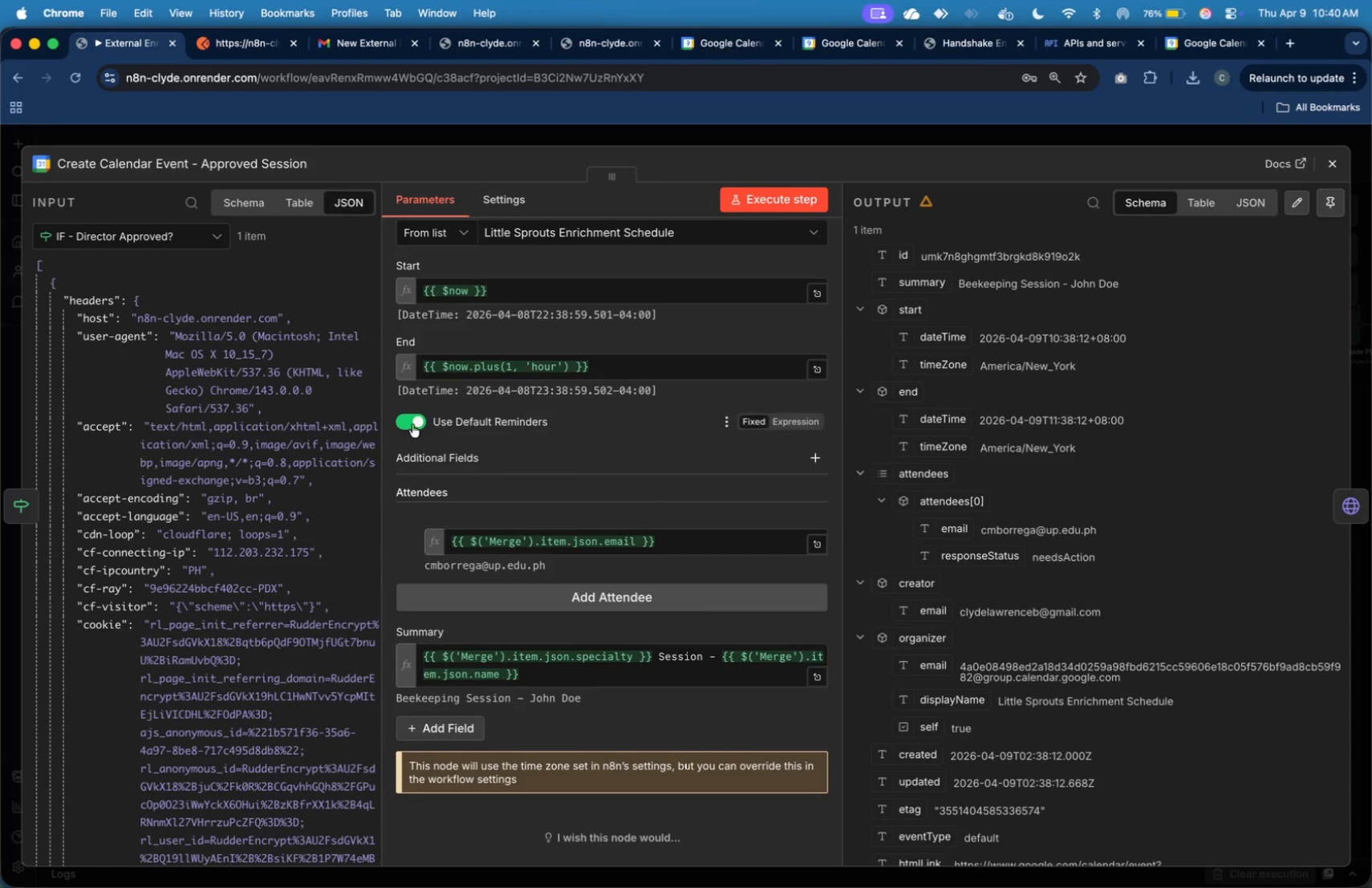 
left_click([404, 423])
 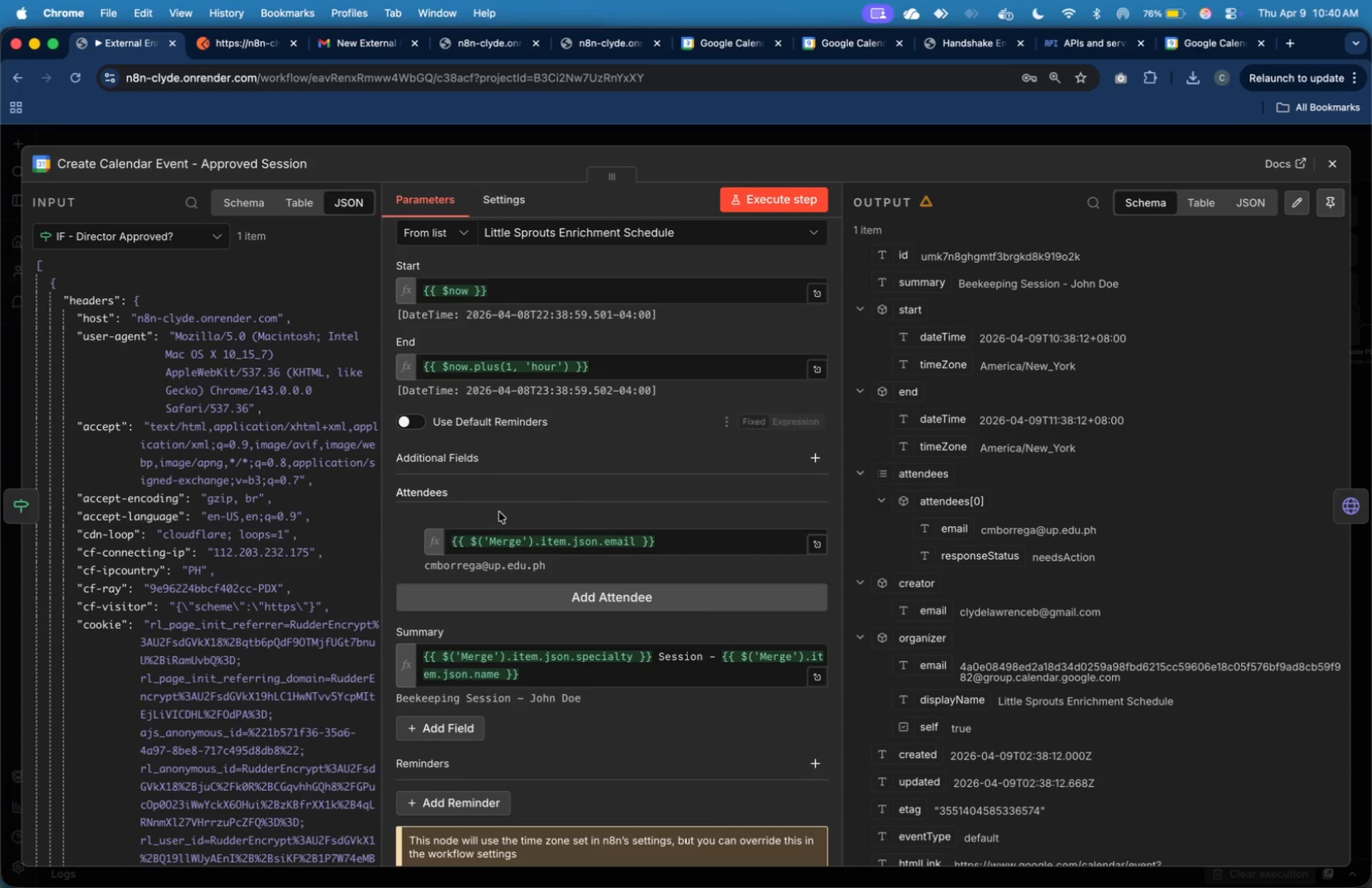 
scroll: coordinate [562, 704], scroll_direction: down, amount: 17.0
 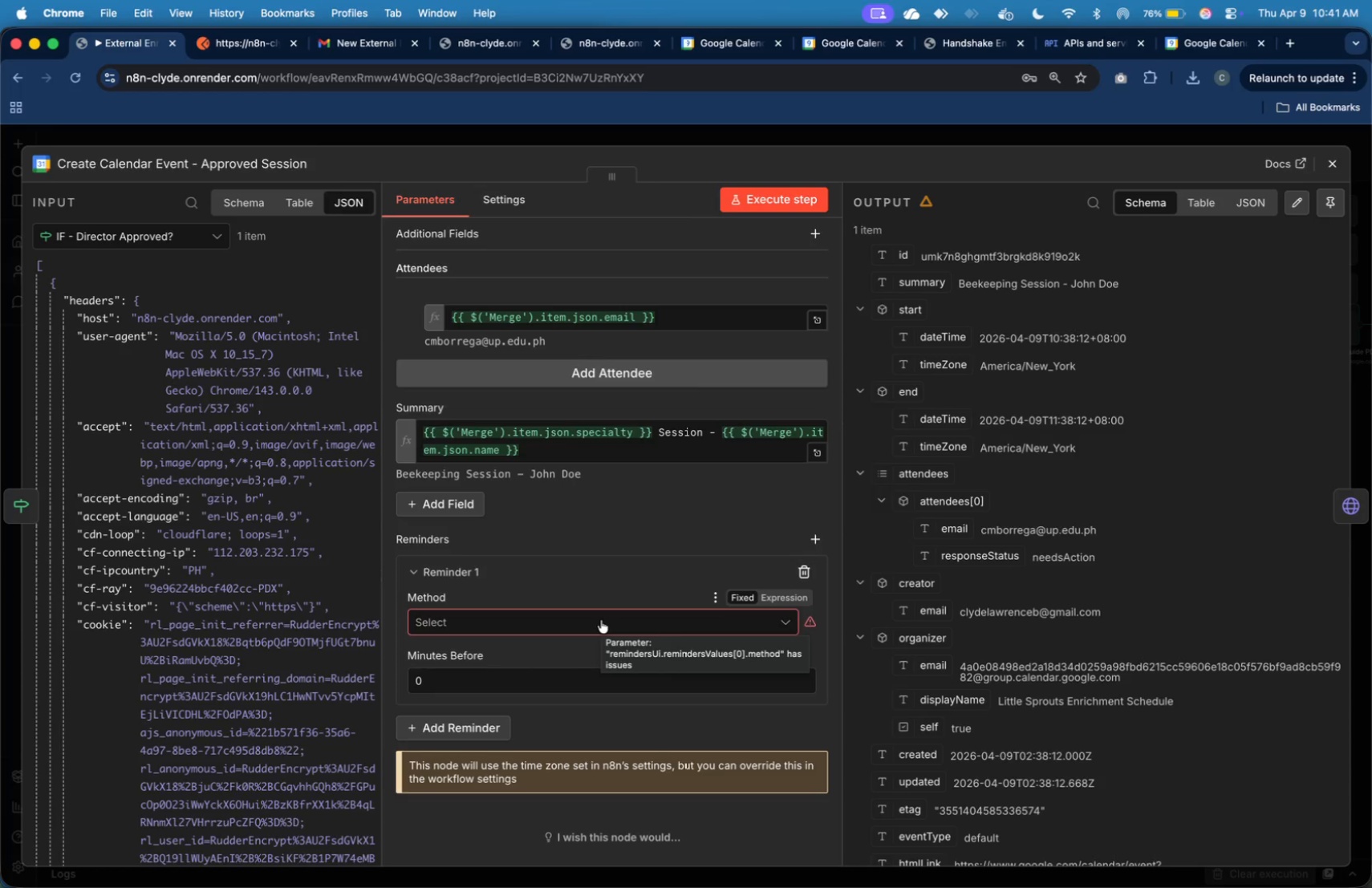 
wait(5.02)
 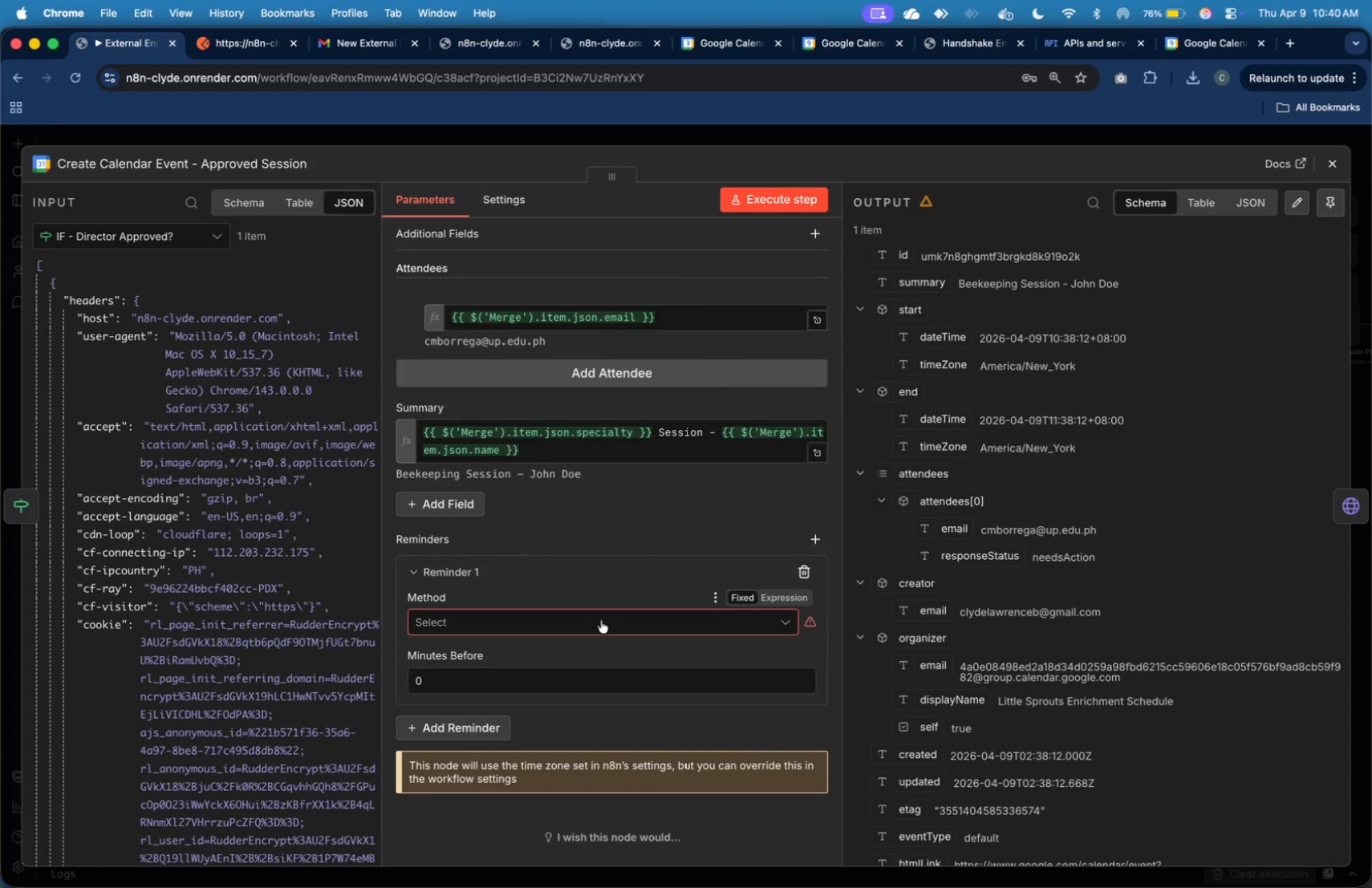 
left_click([601, 620])
 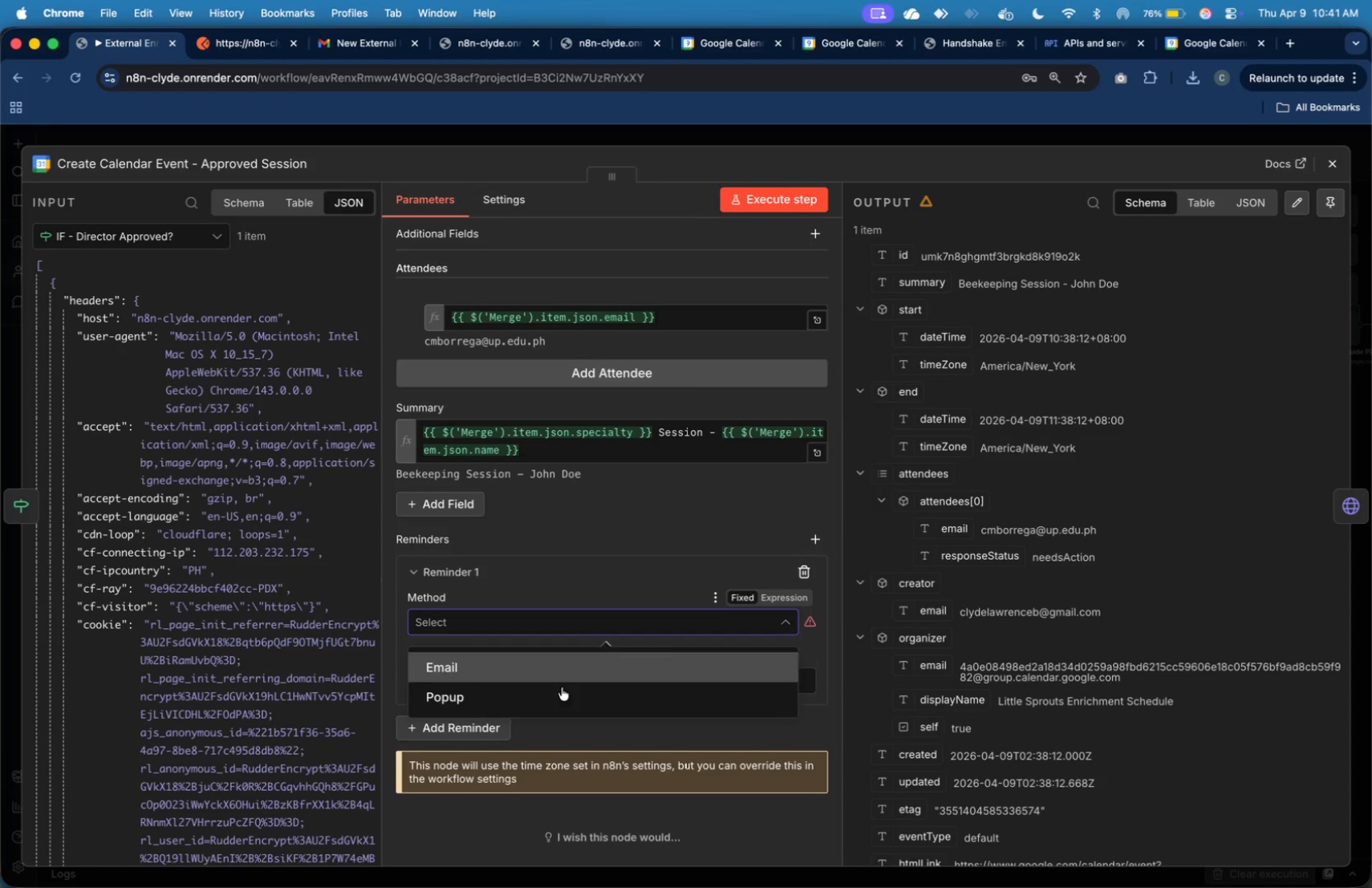 
left_click([559, 697])
 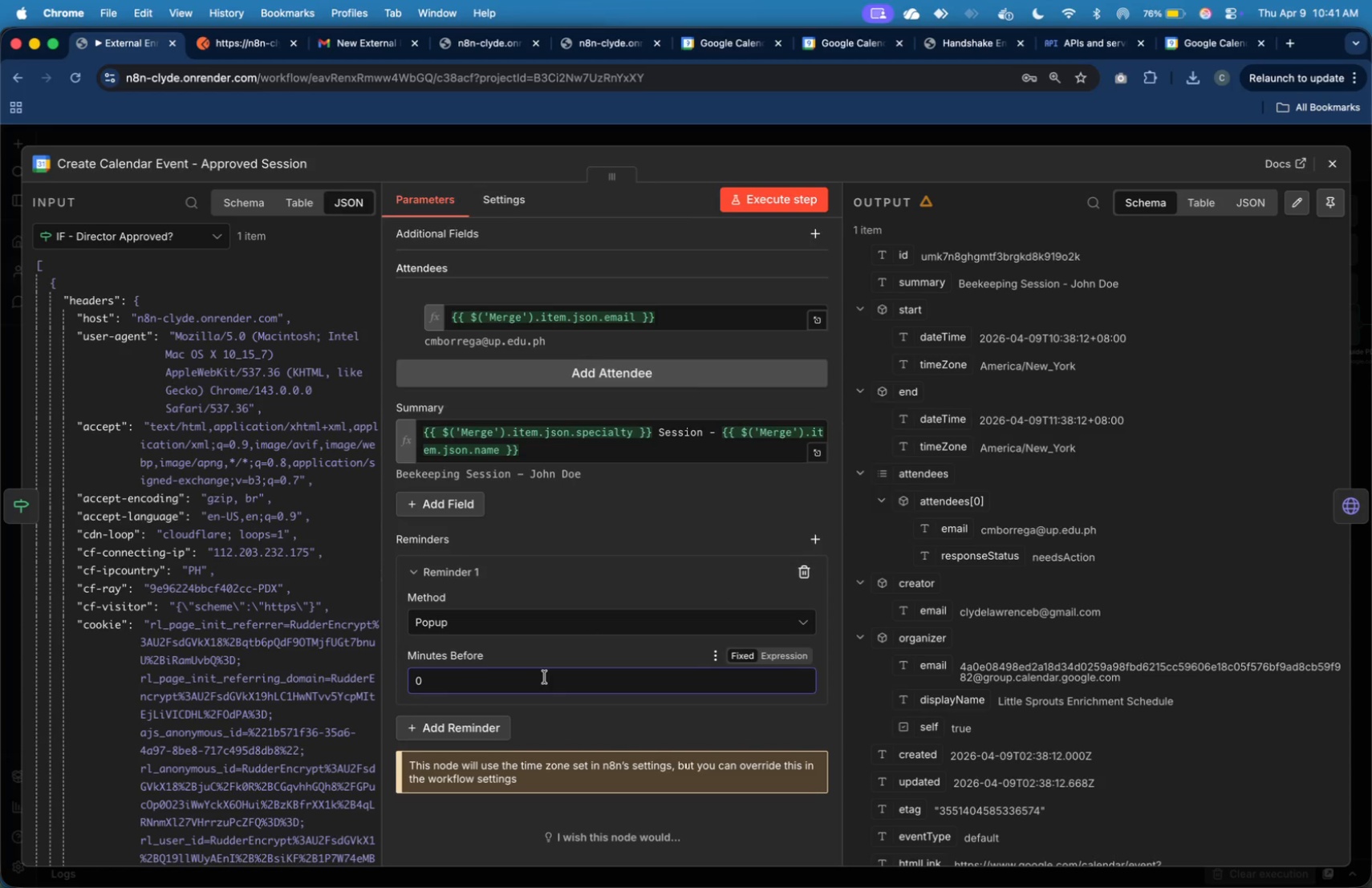 
key(Backspace)
type(15)
 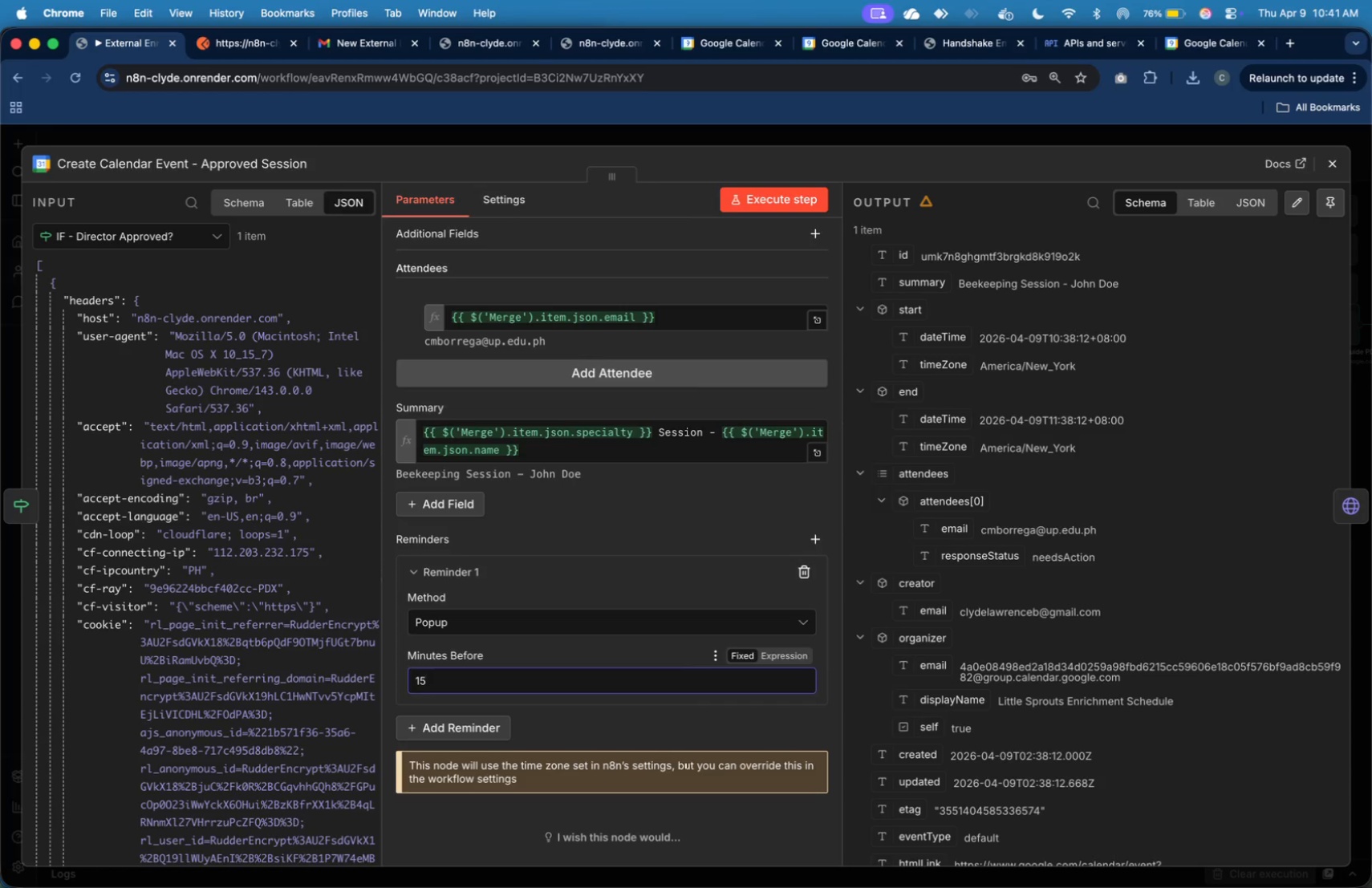 
wait(10.44)
 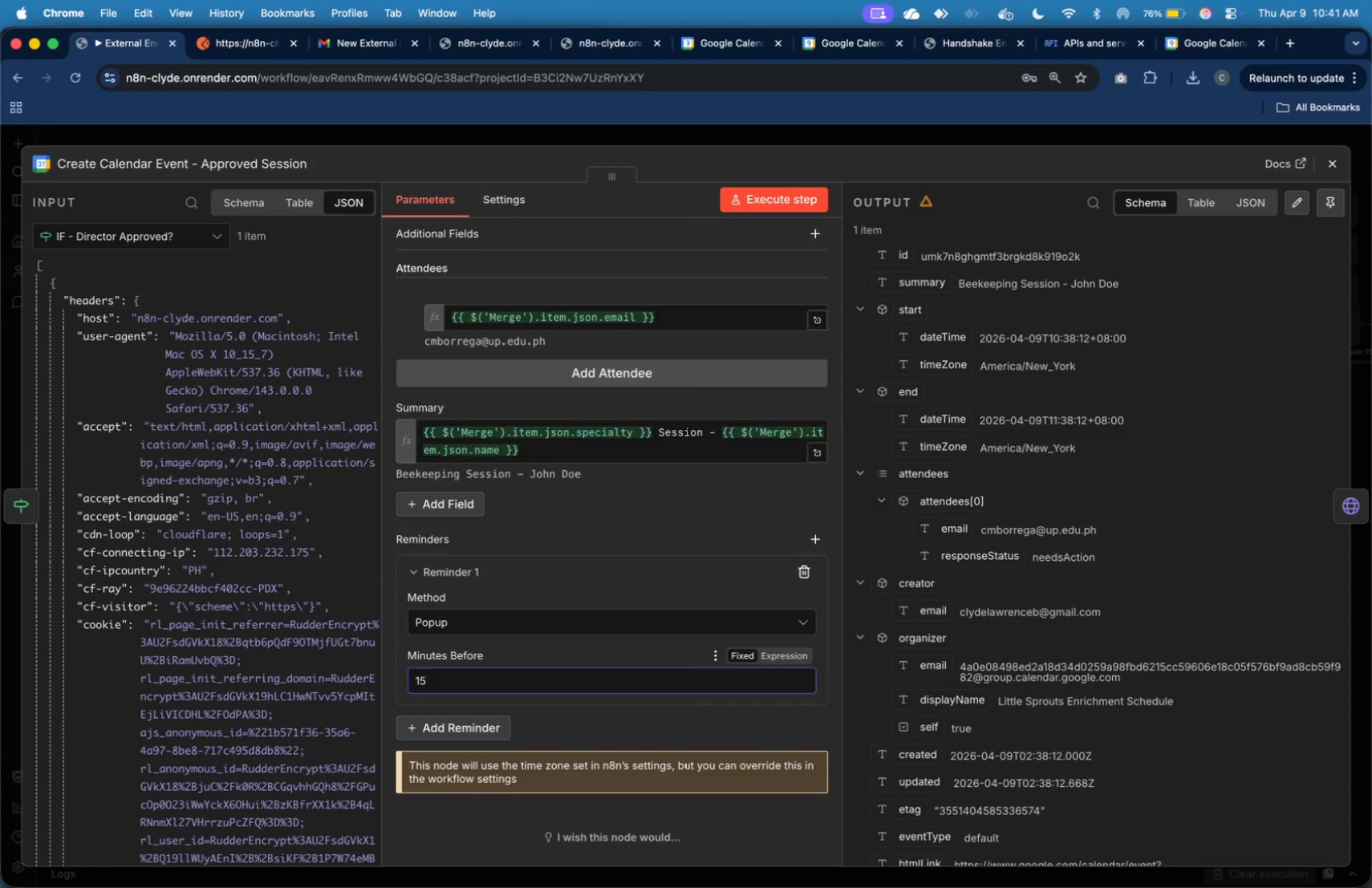 
left_click([577, 714])
 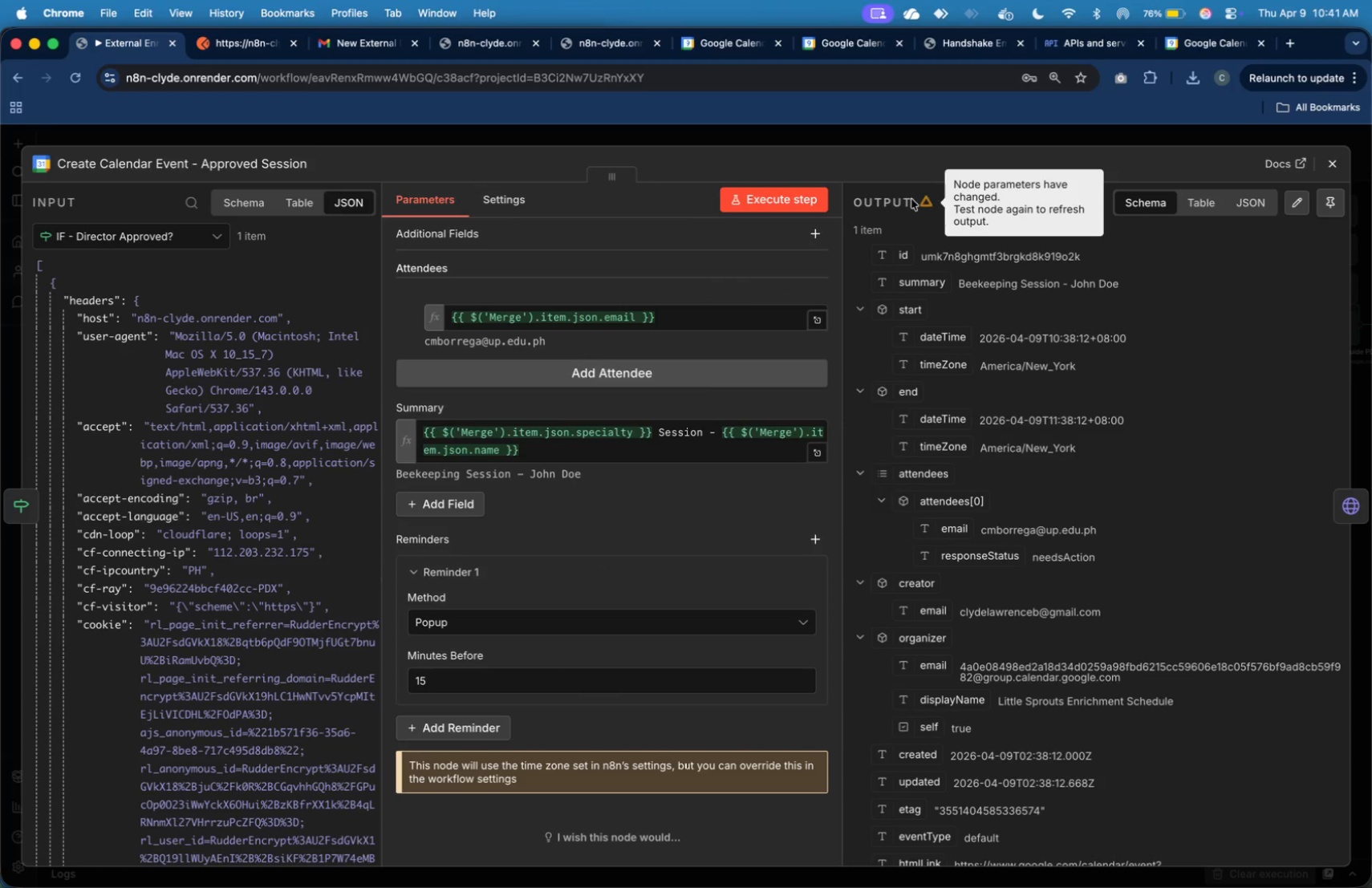 
left_click([818, 200])
 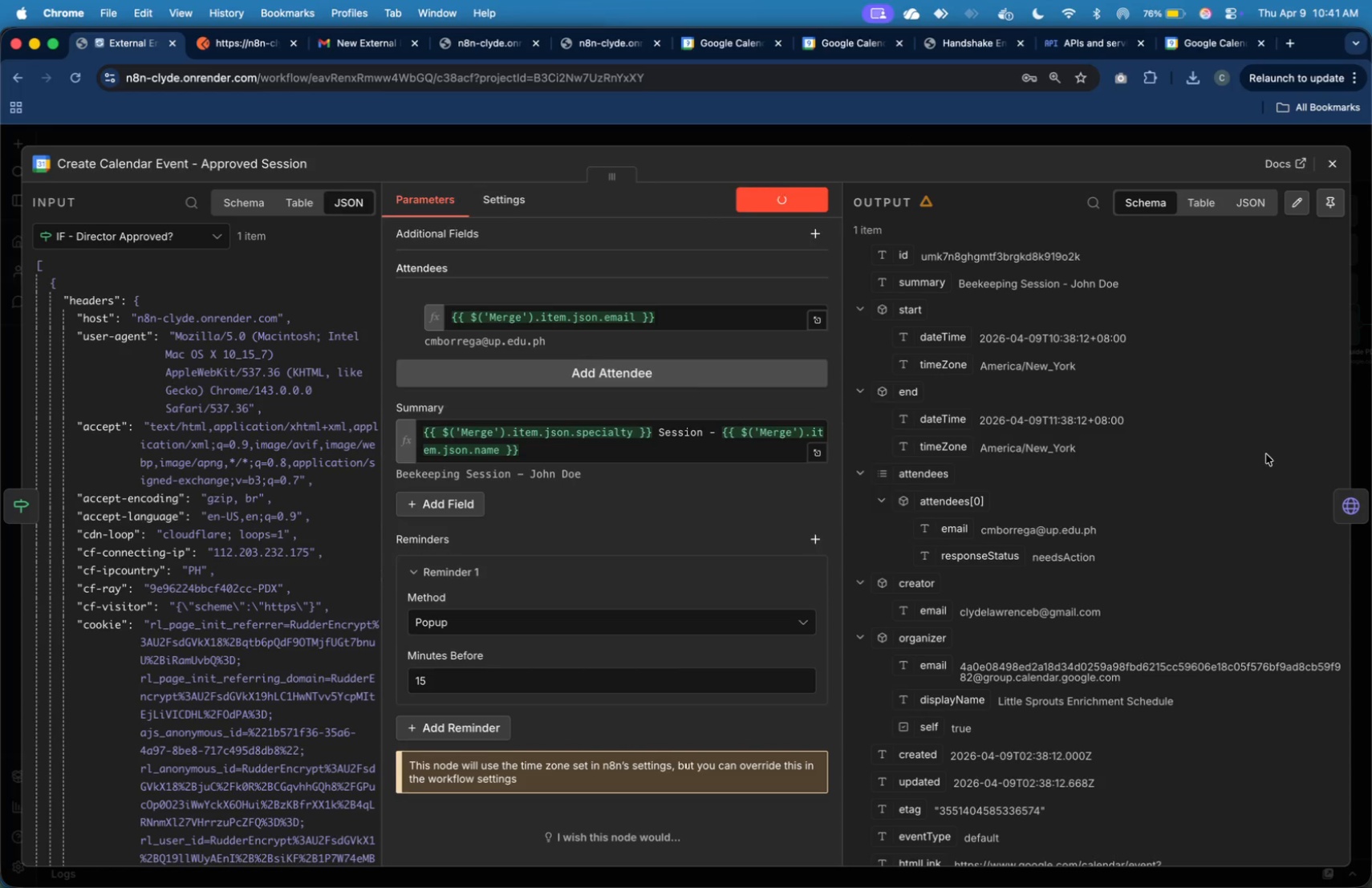 
mouse_move([1333, 465])
 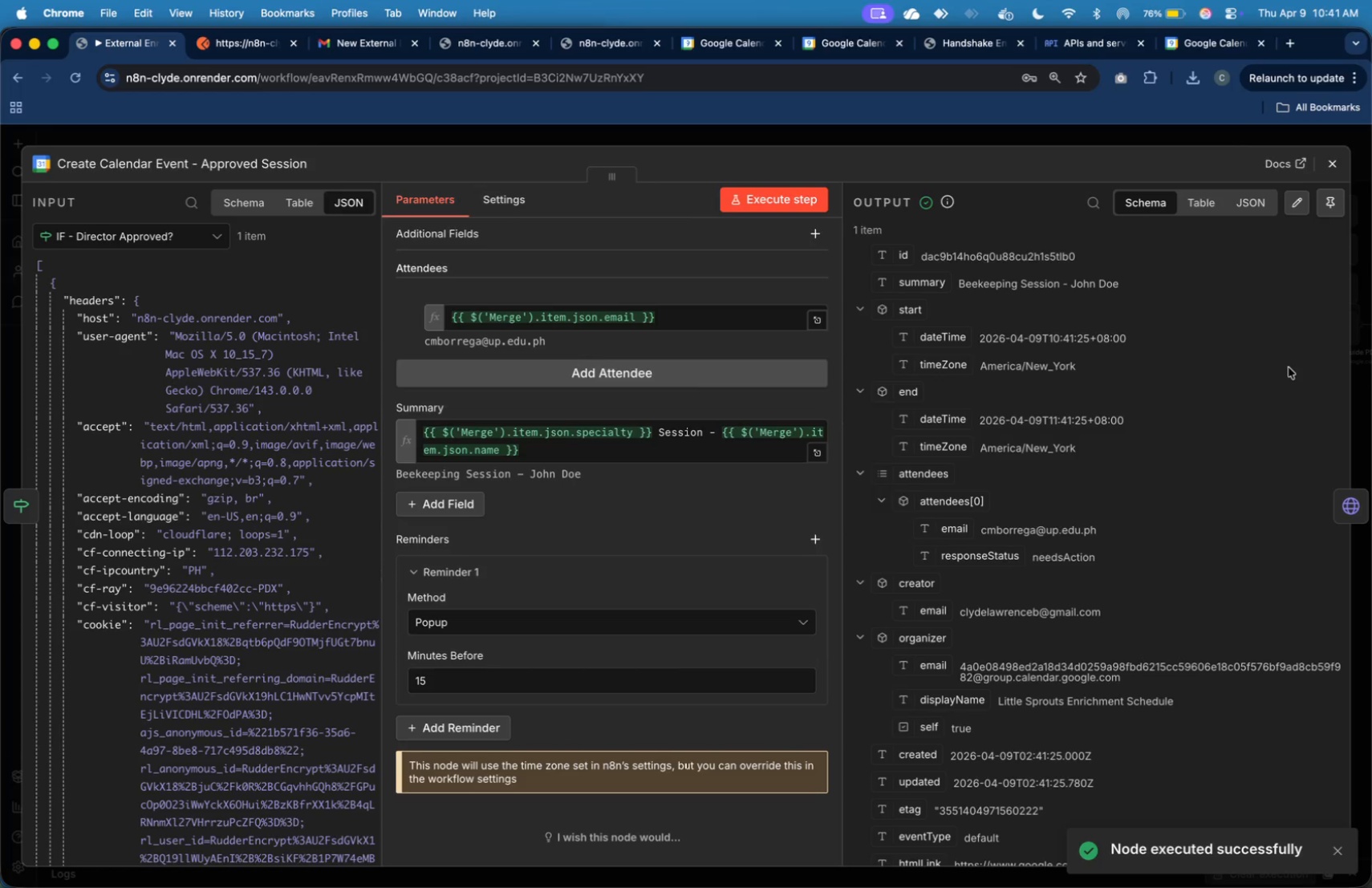 
left_click([1346, 494])
 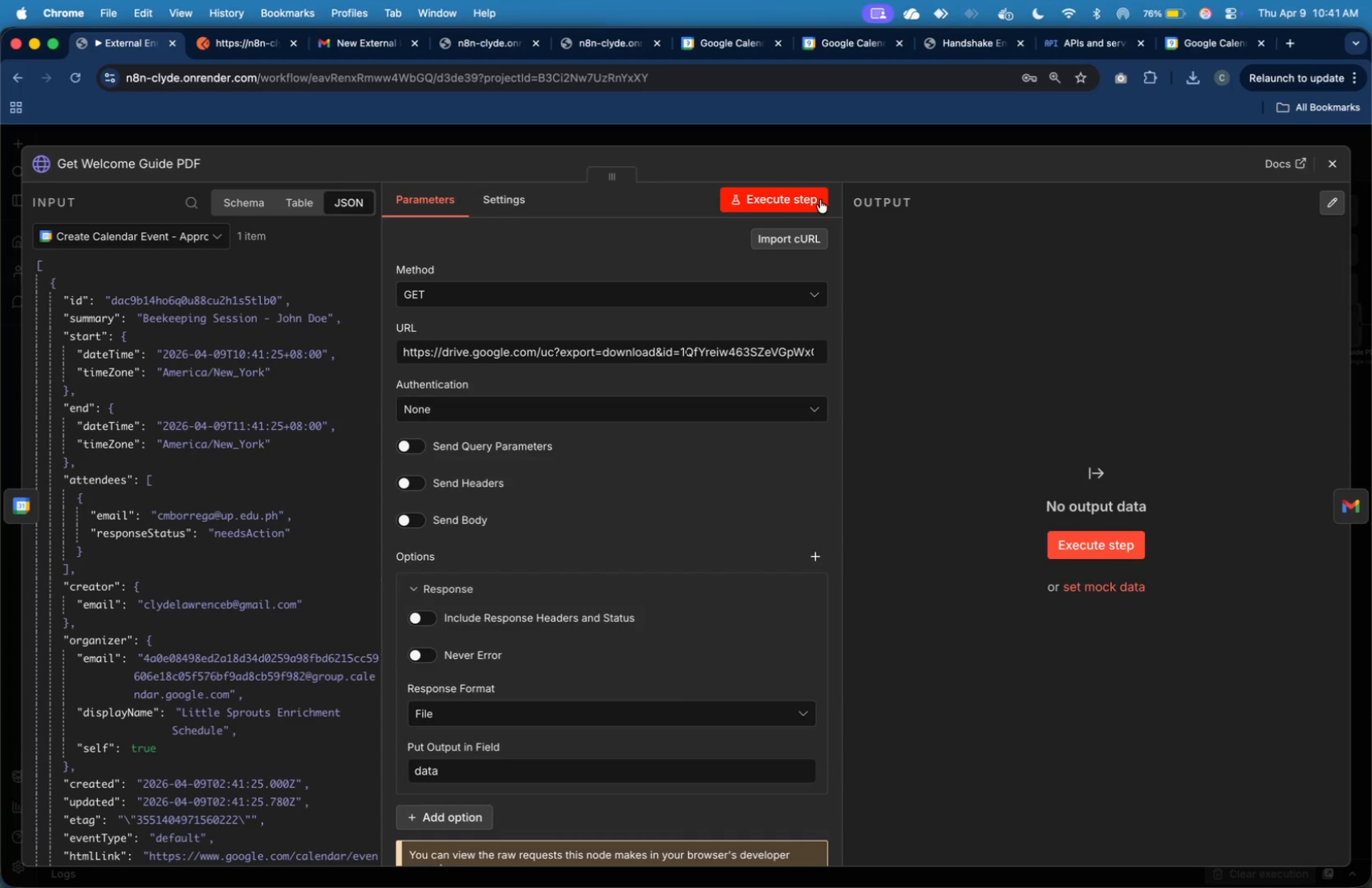 
left_click([820, 200])
 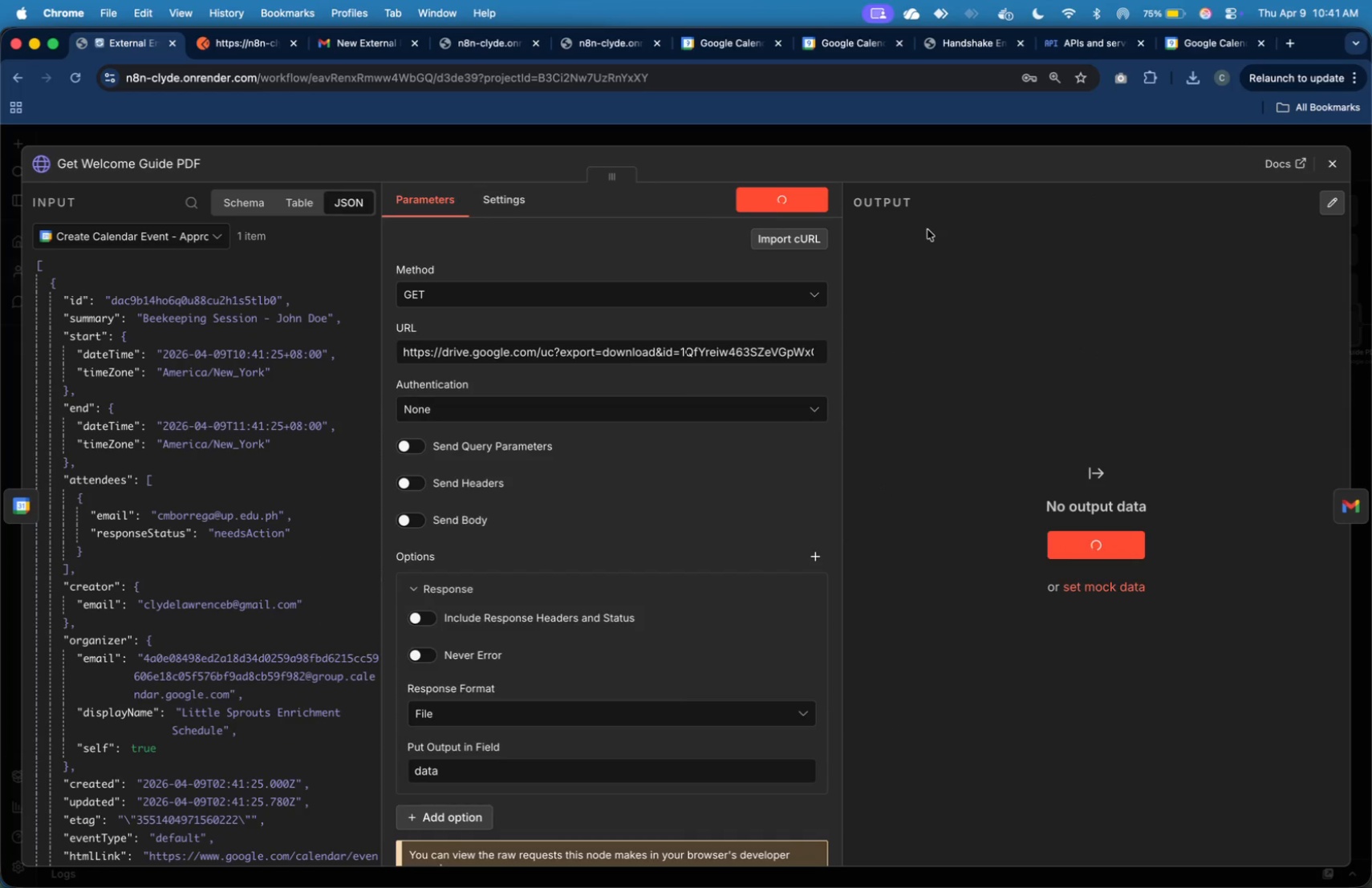 
wait(8.7)
 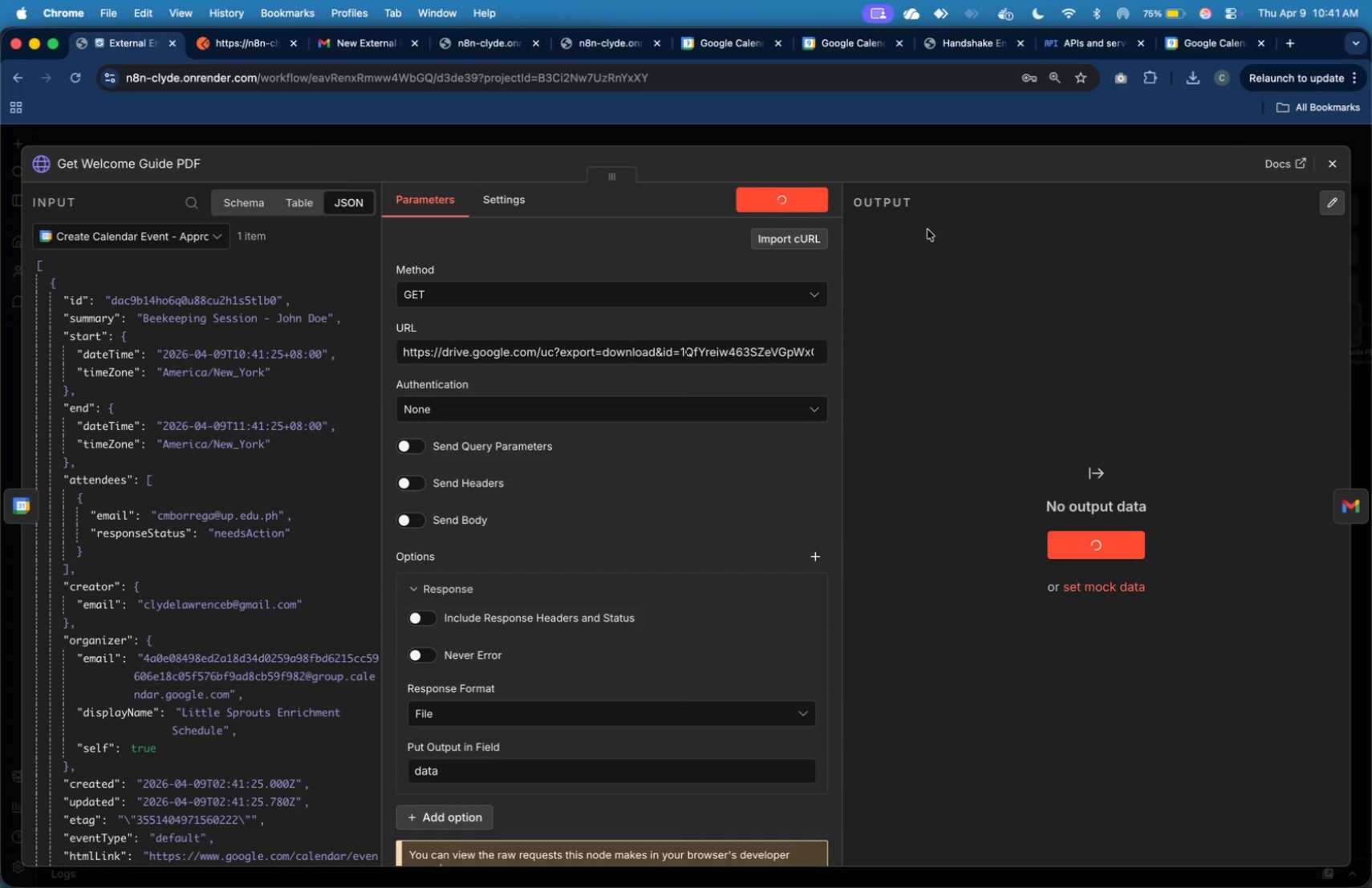 
key(Meta+Backquote)
 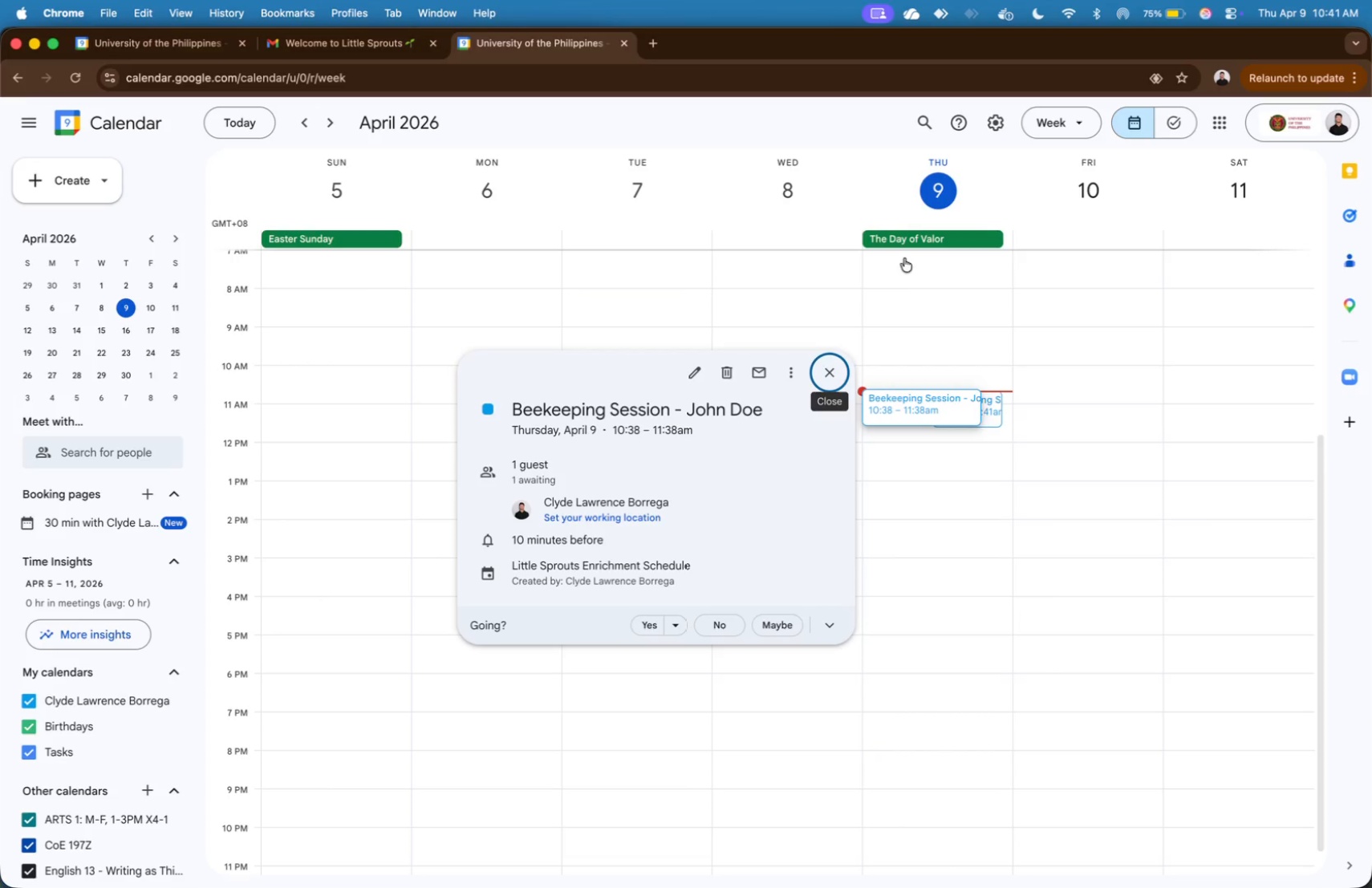 
left_click([840, 367])
 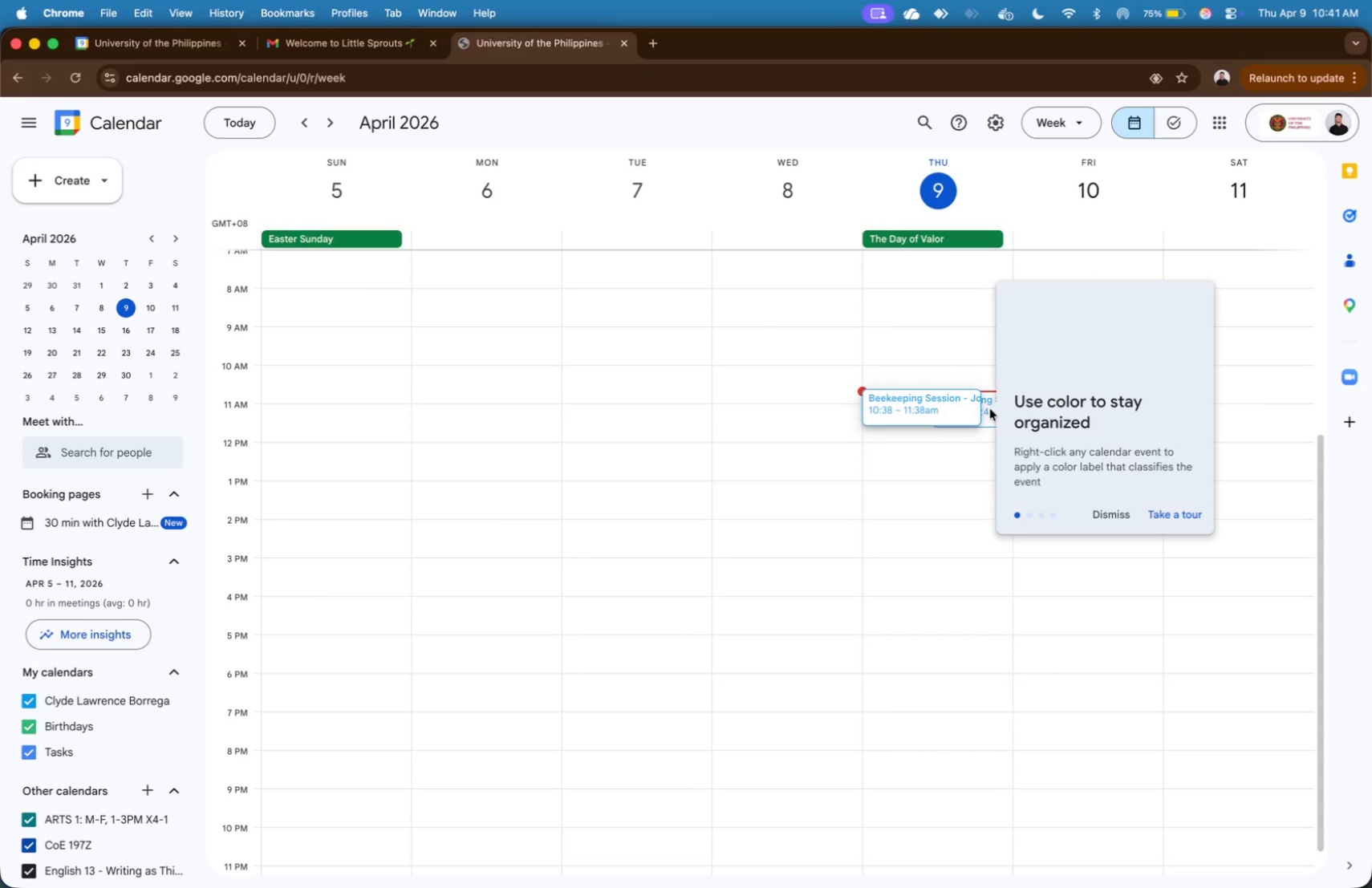 
left_click([990, 409])
 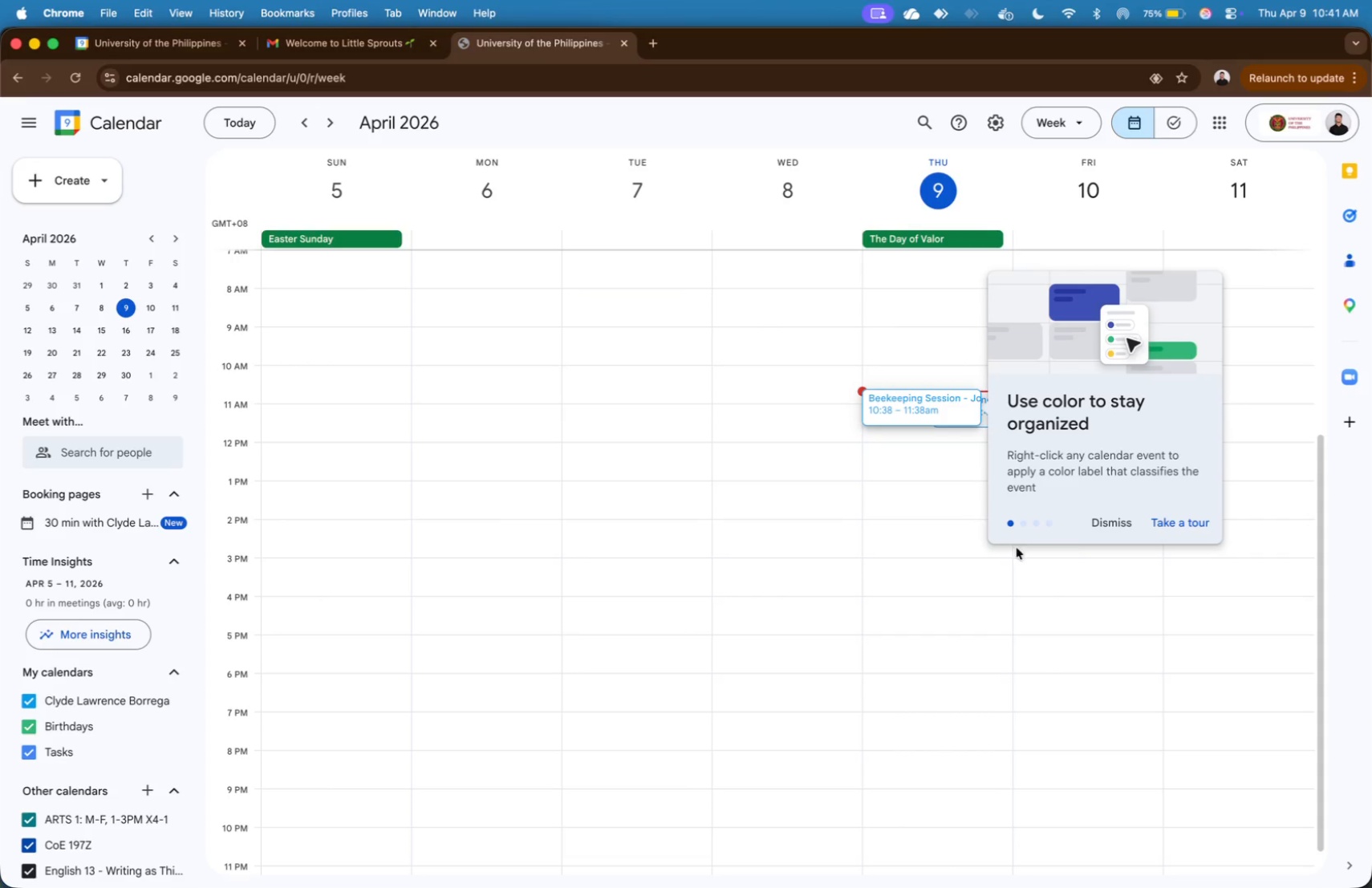 
left_click([1111, 530])
 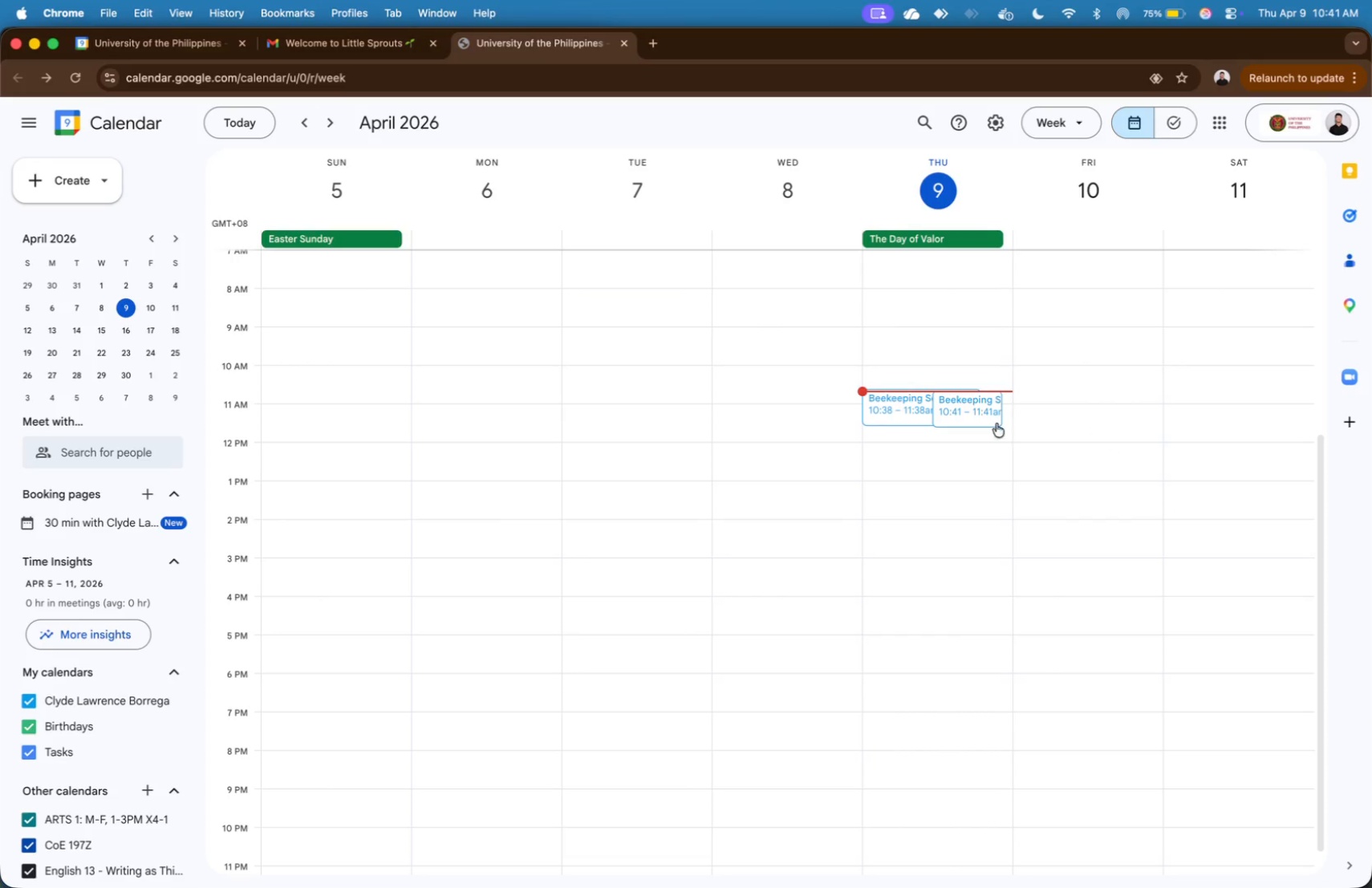 
left_click([991, 416])
 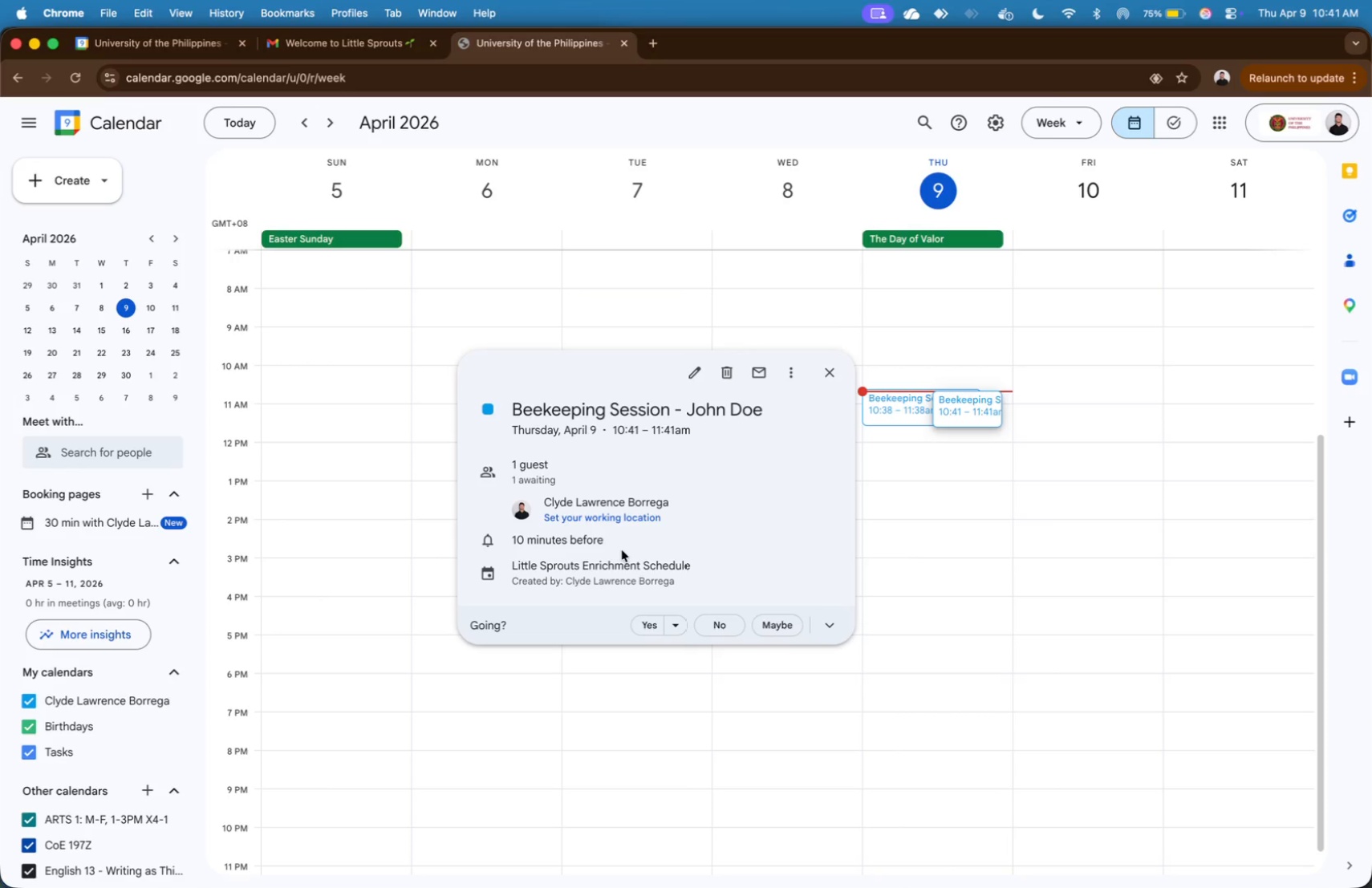 
left_click_drag(start_coordinate=[610, 541], to_coordinate=[509, 541])
 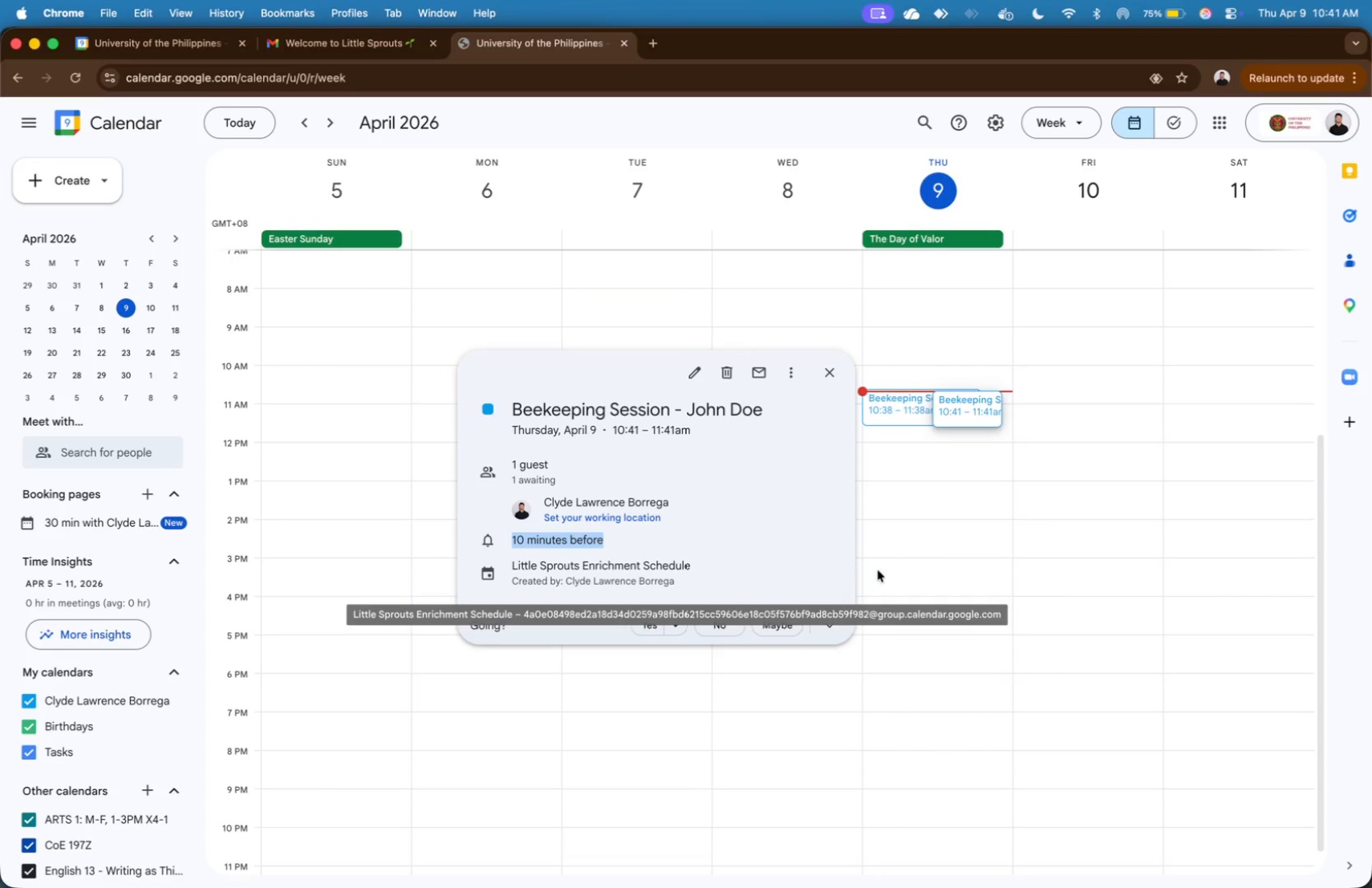 
left_click([951, 558])
 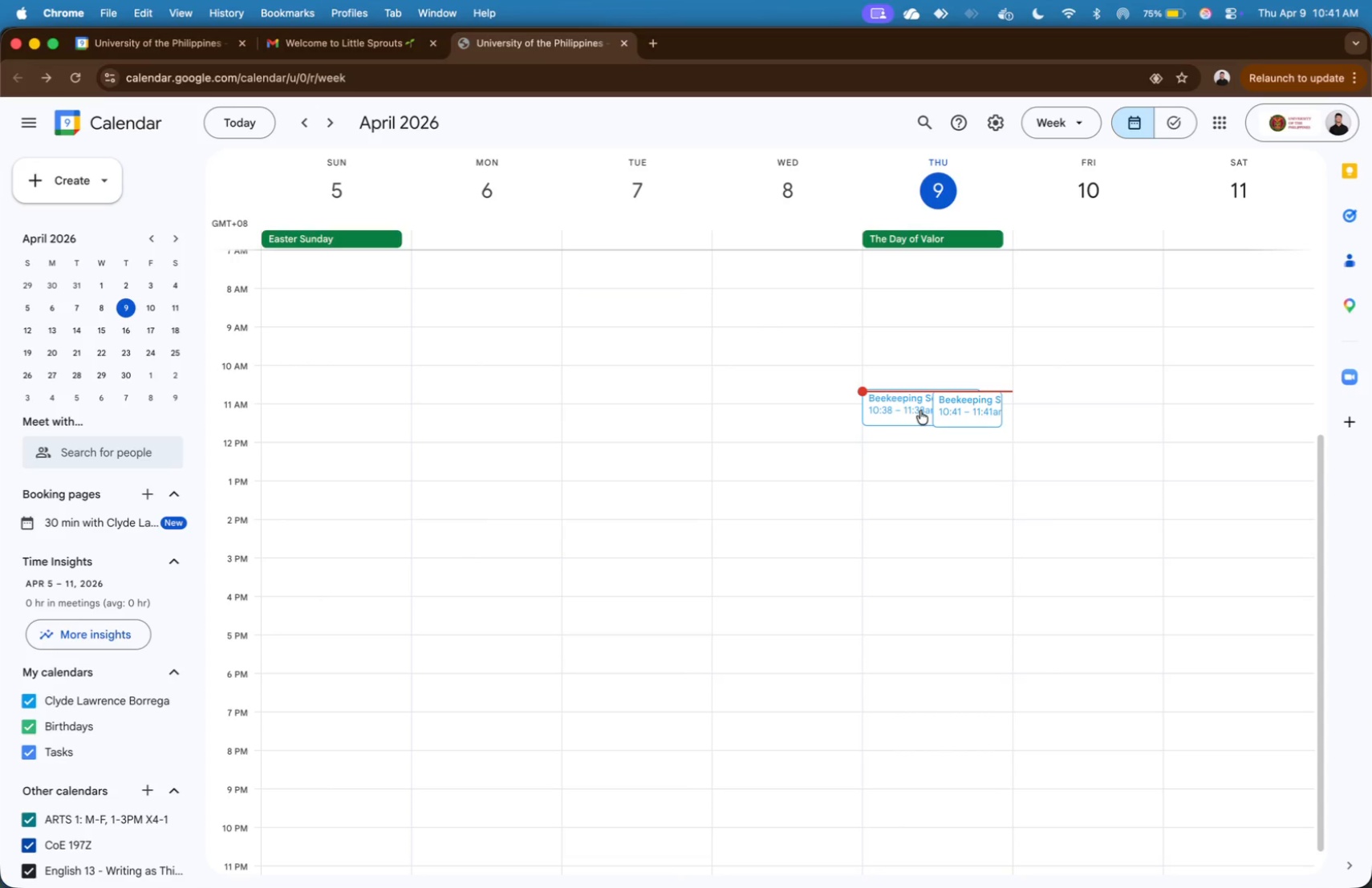 
left_click([953, 403])
 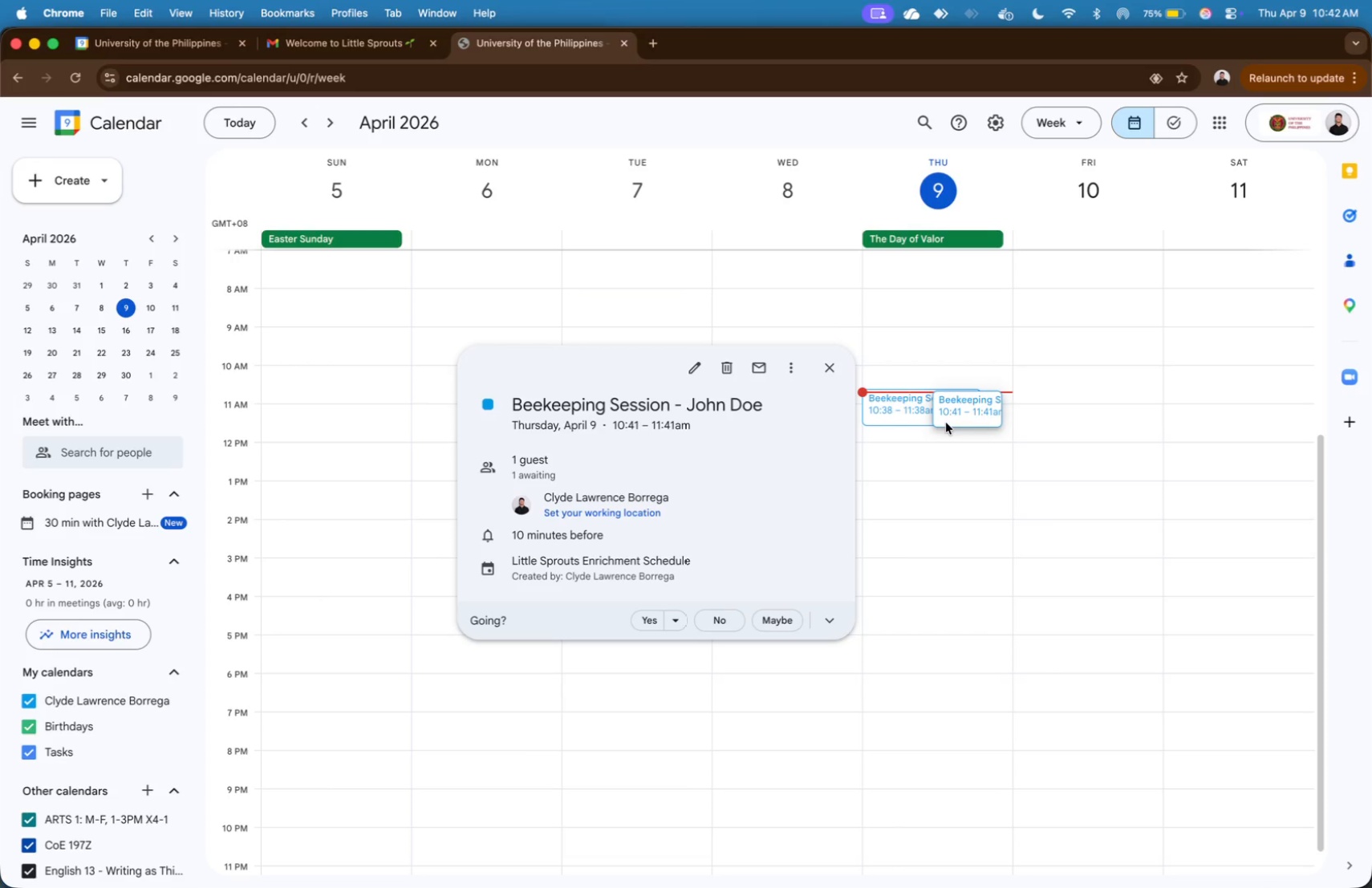 
wait(16.5)
 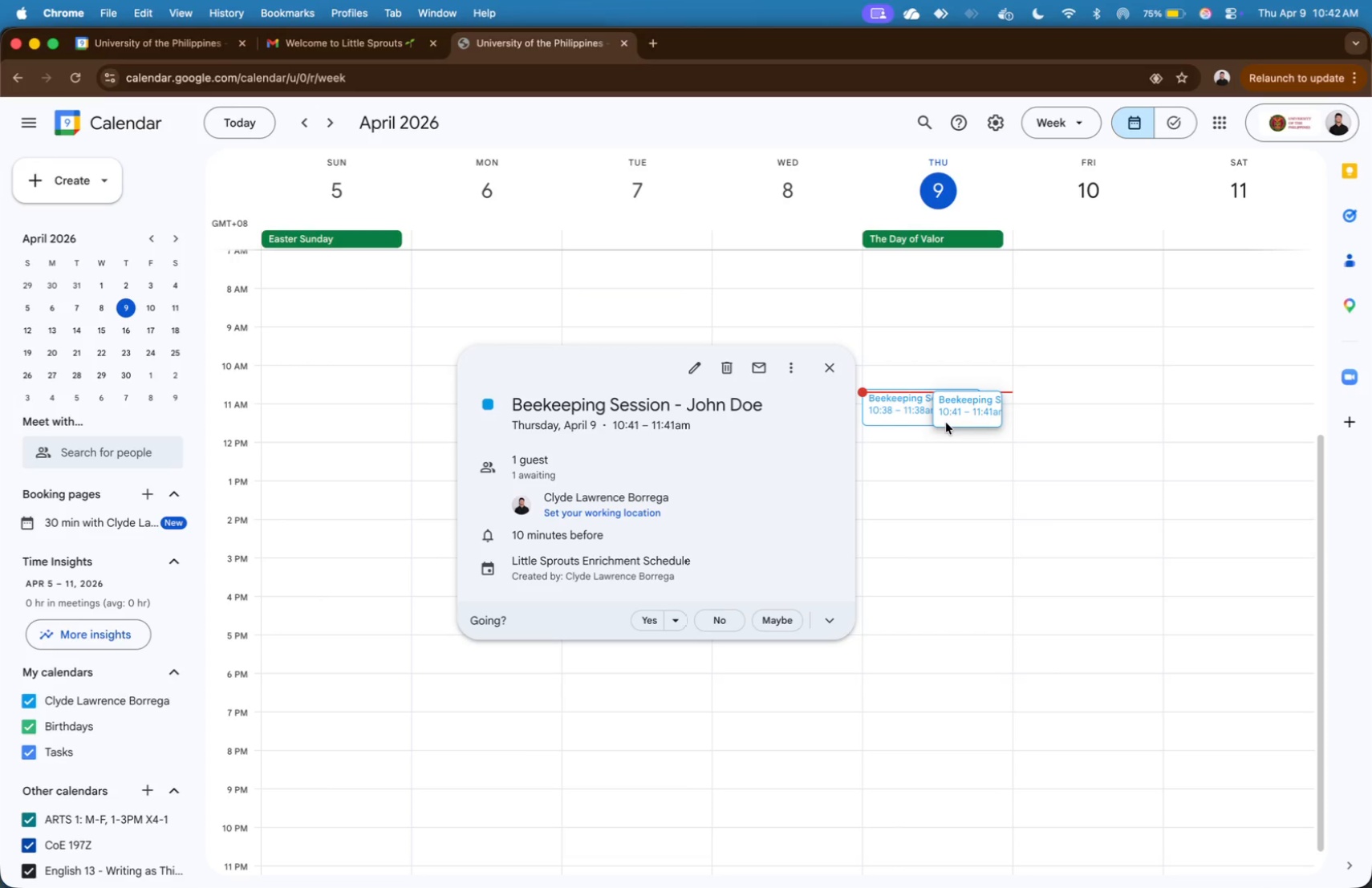 
key(Meta+Backquote)
 